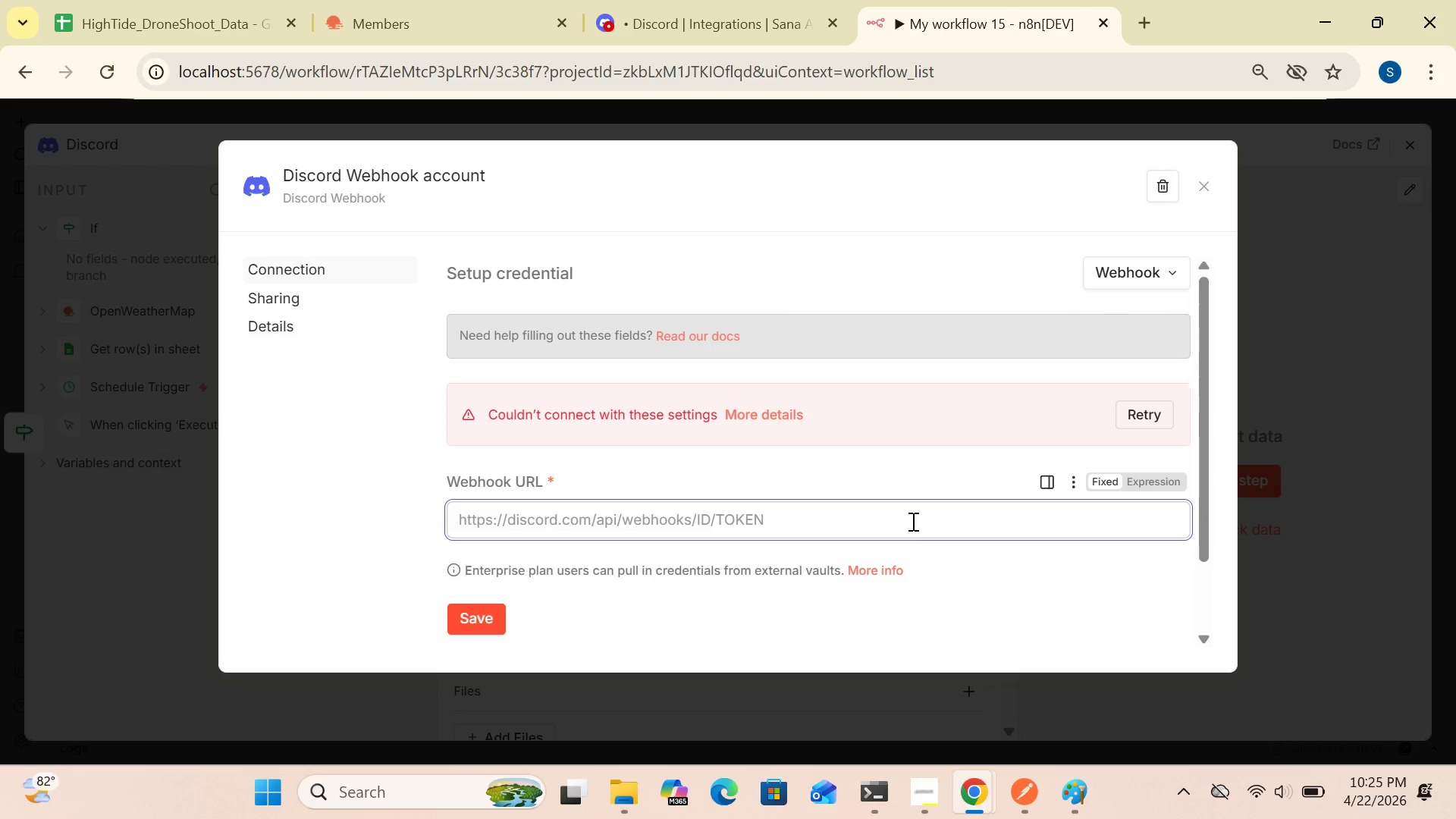 
key(Control+V)
 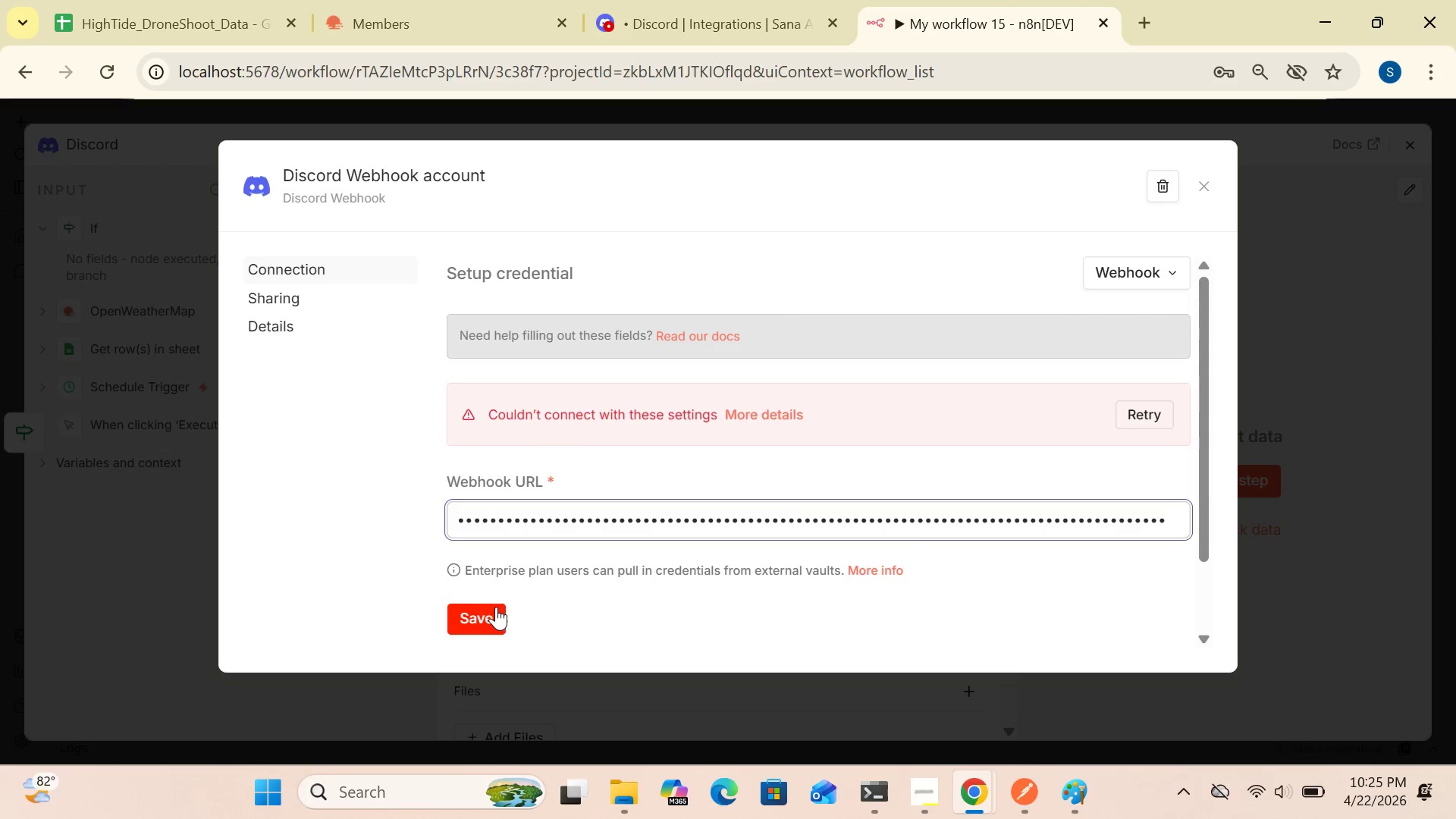 
left_click([486, 608])
 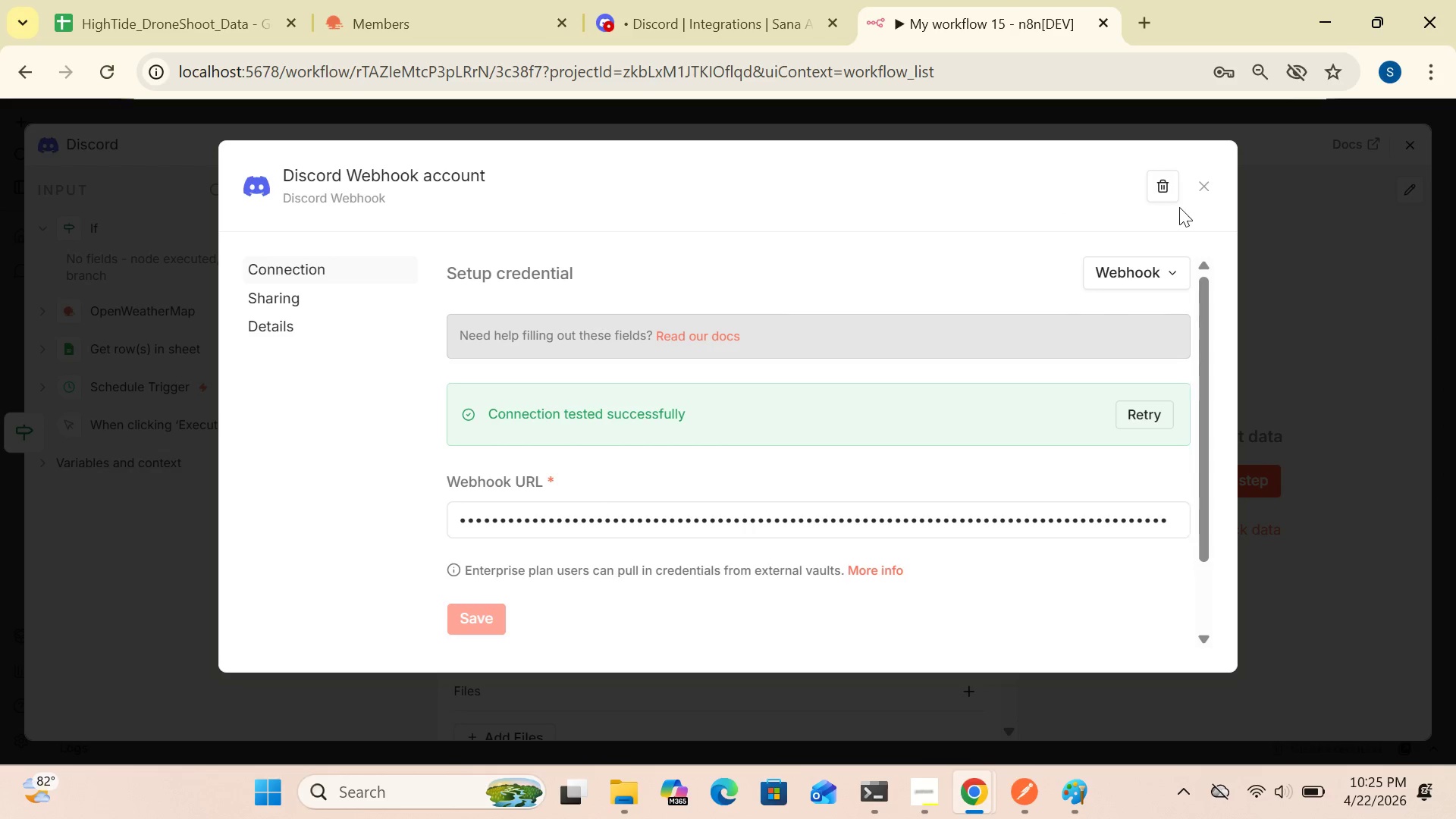 
left_click([1203, 193])
 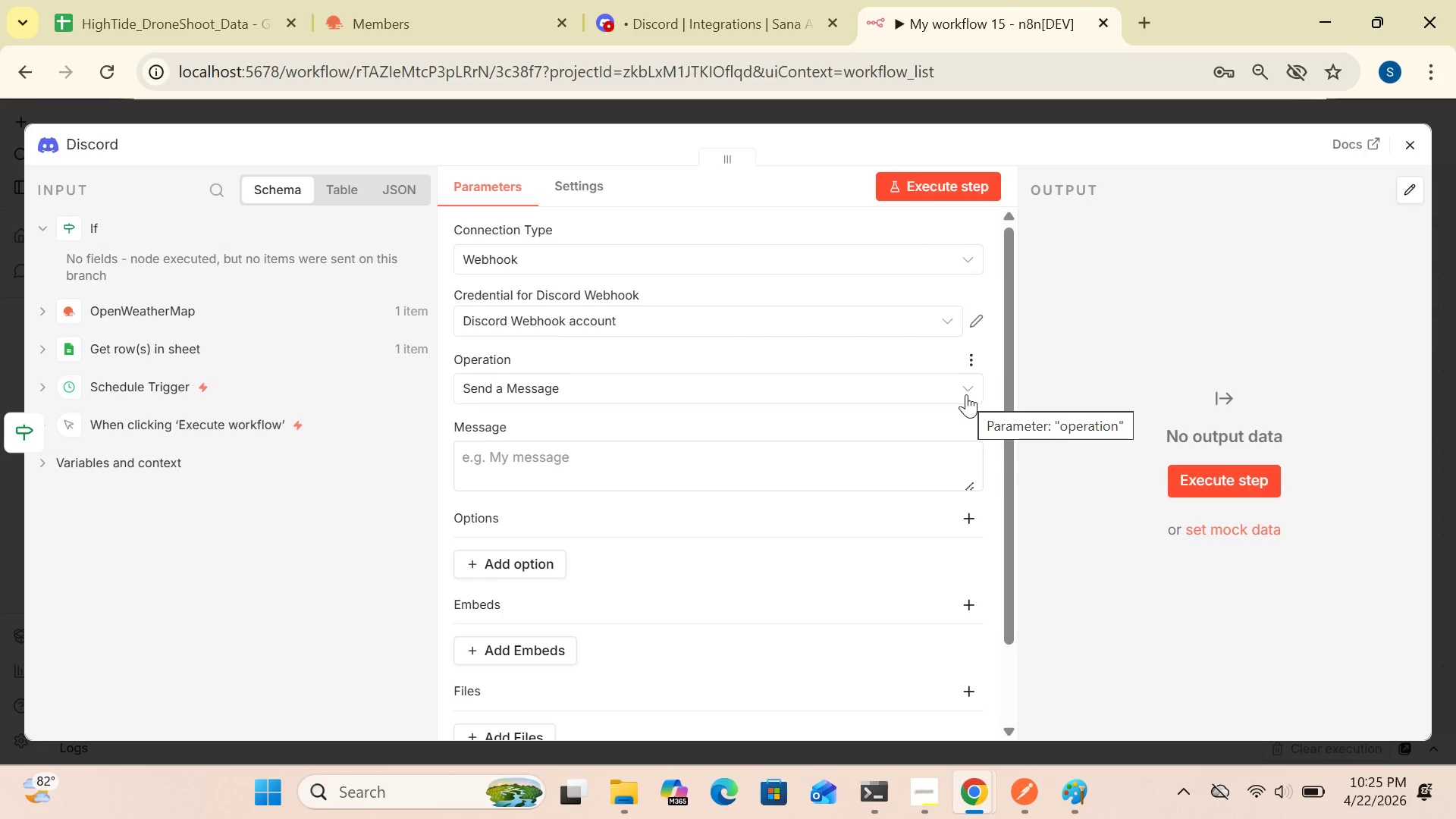 
wait(7.92)
 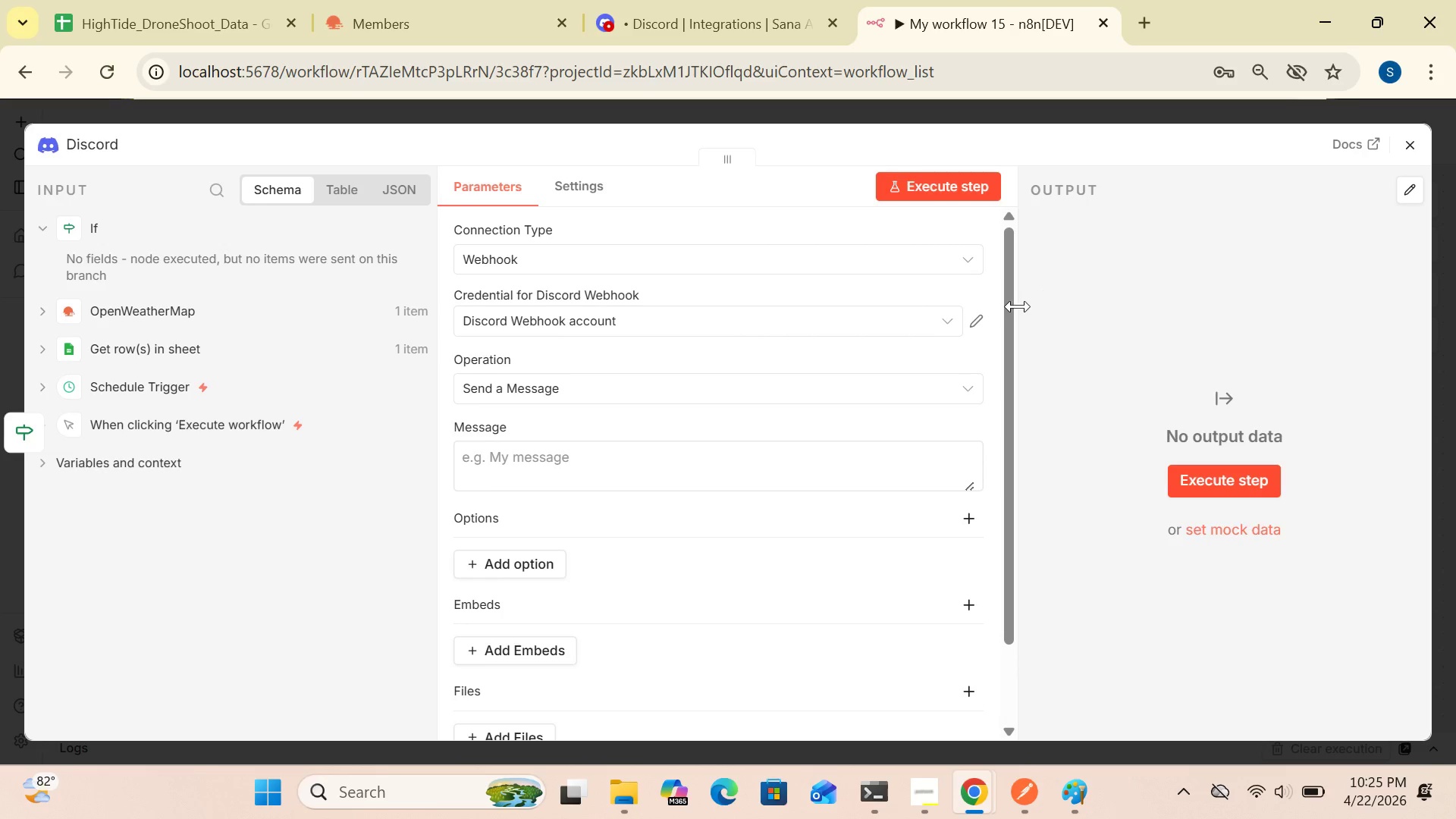 
left_click([970, 383])
 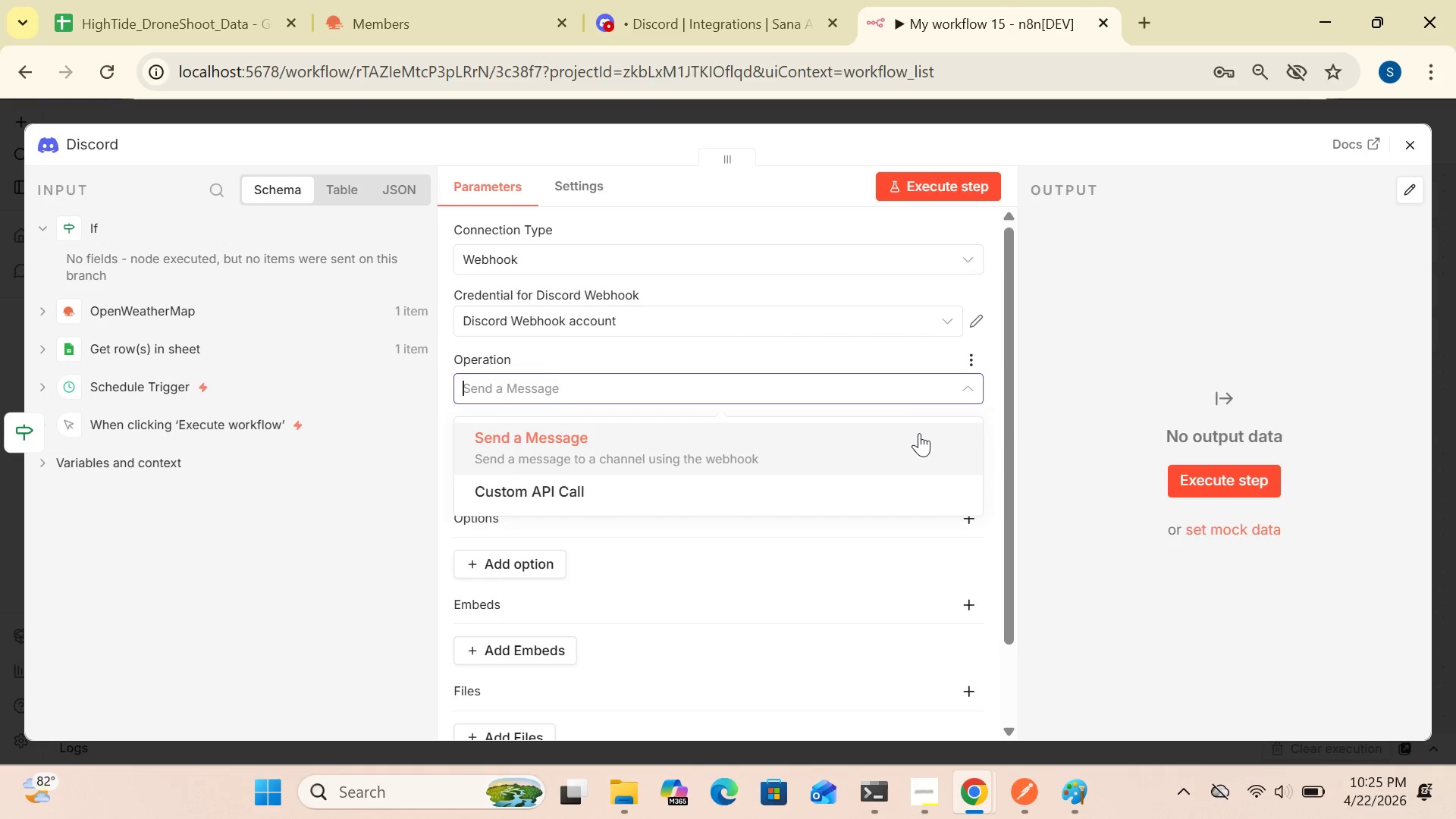 
left_click([912, 440])
 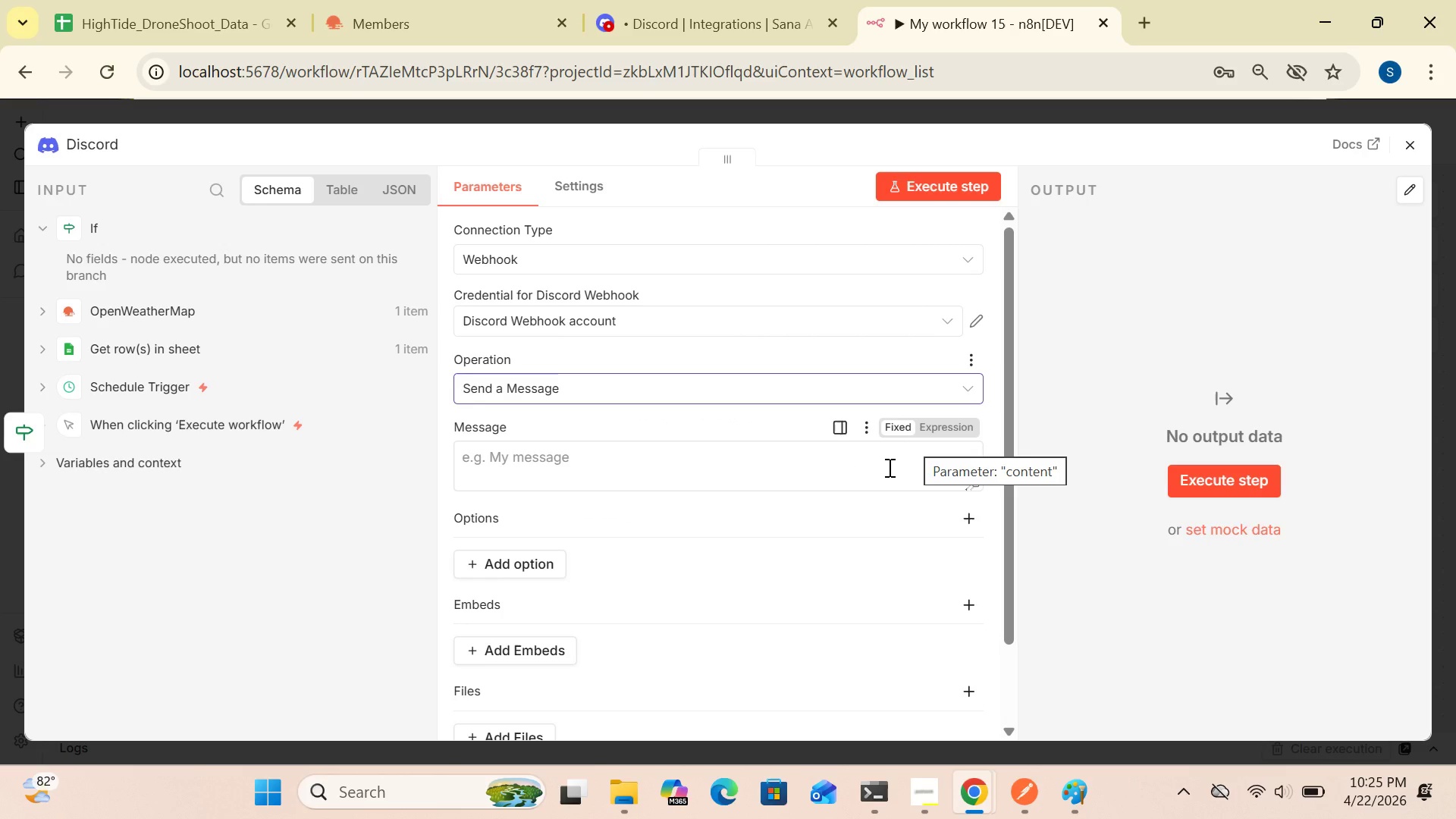 
left_click([888, 467])
 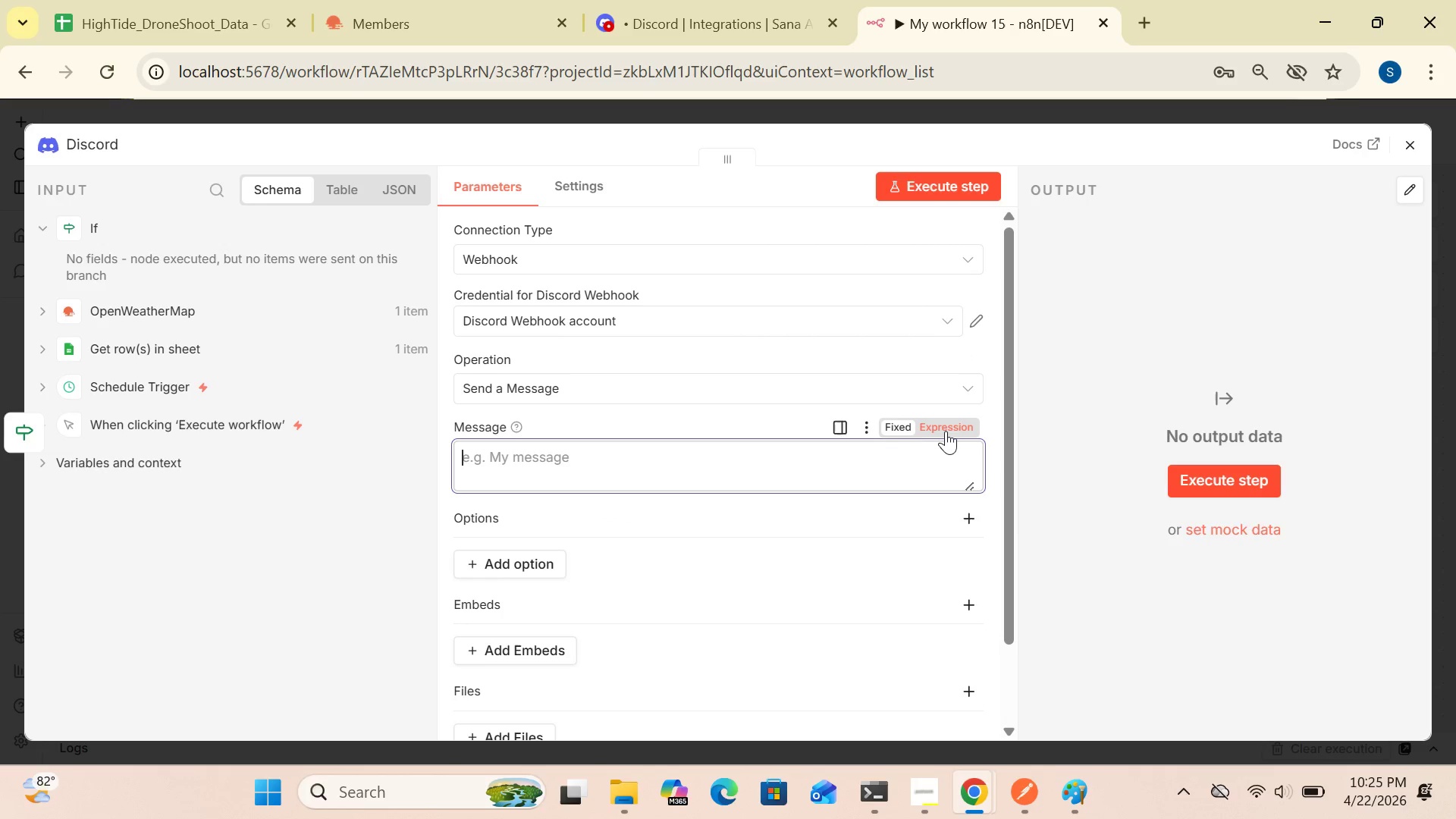 
left_click([946, 430])
 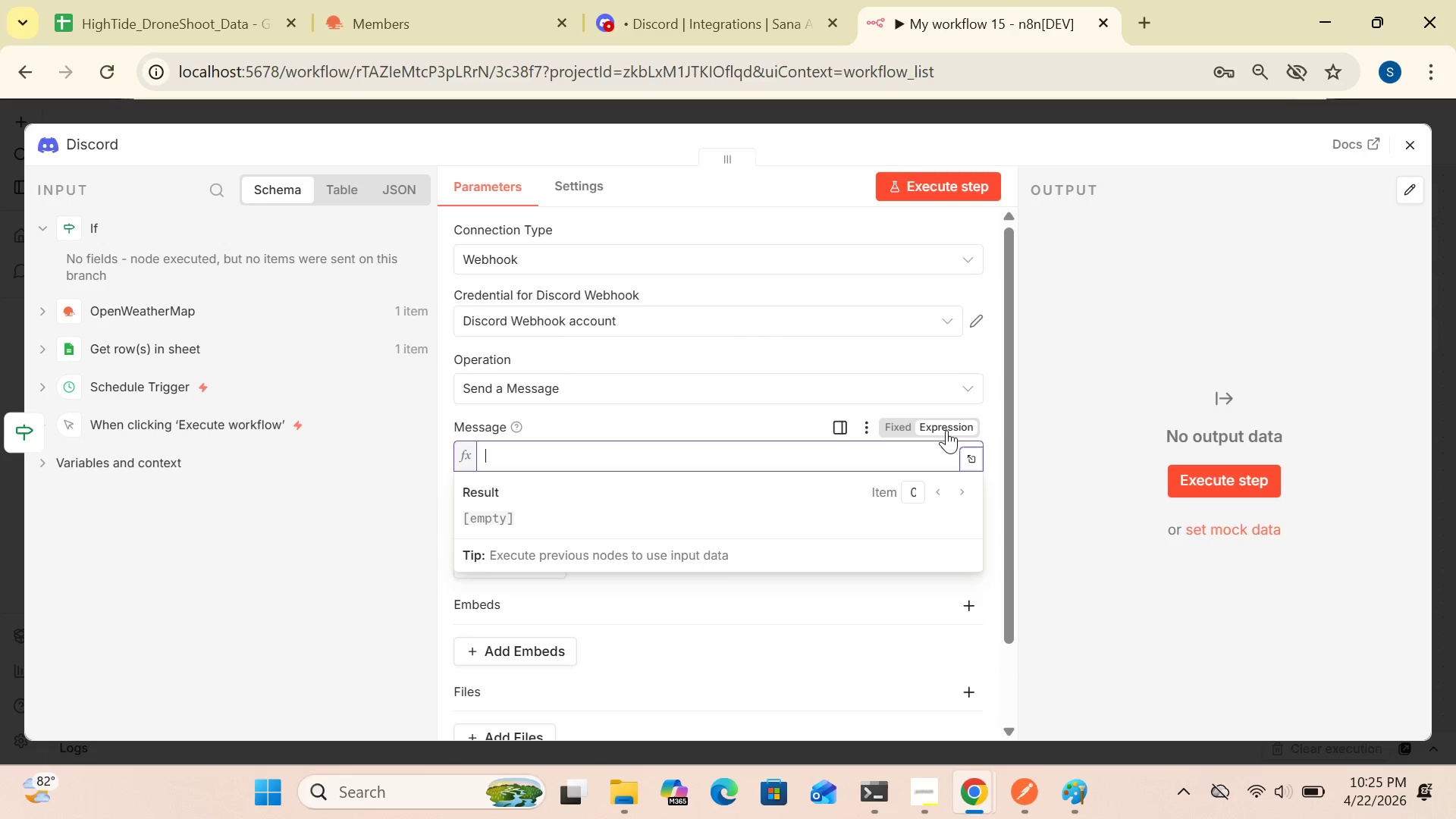 
type(Condition Clear: {{$)
 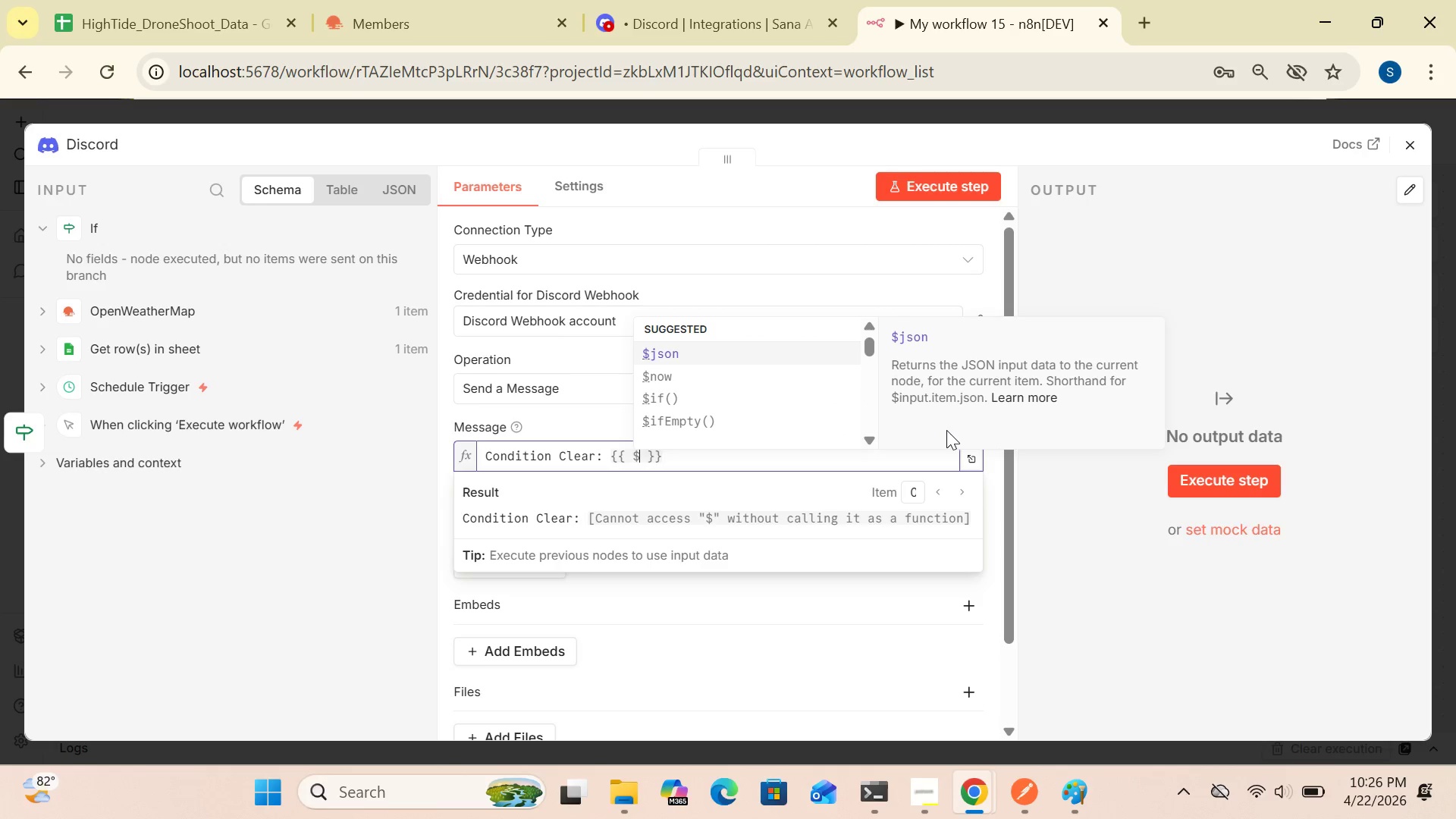 
left_click([787, 347])
 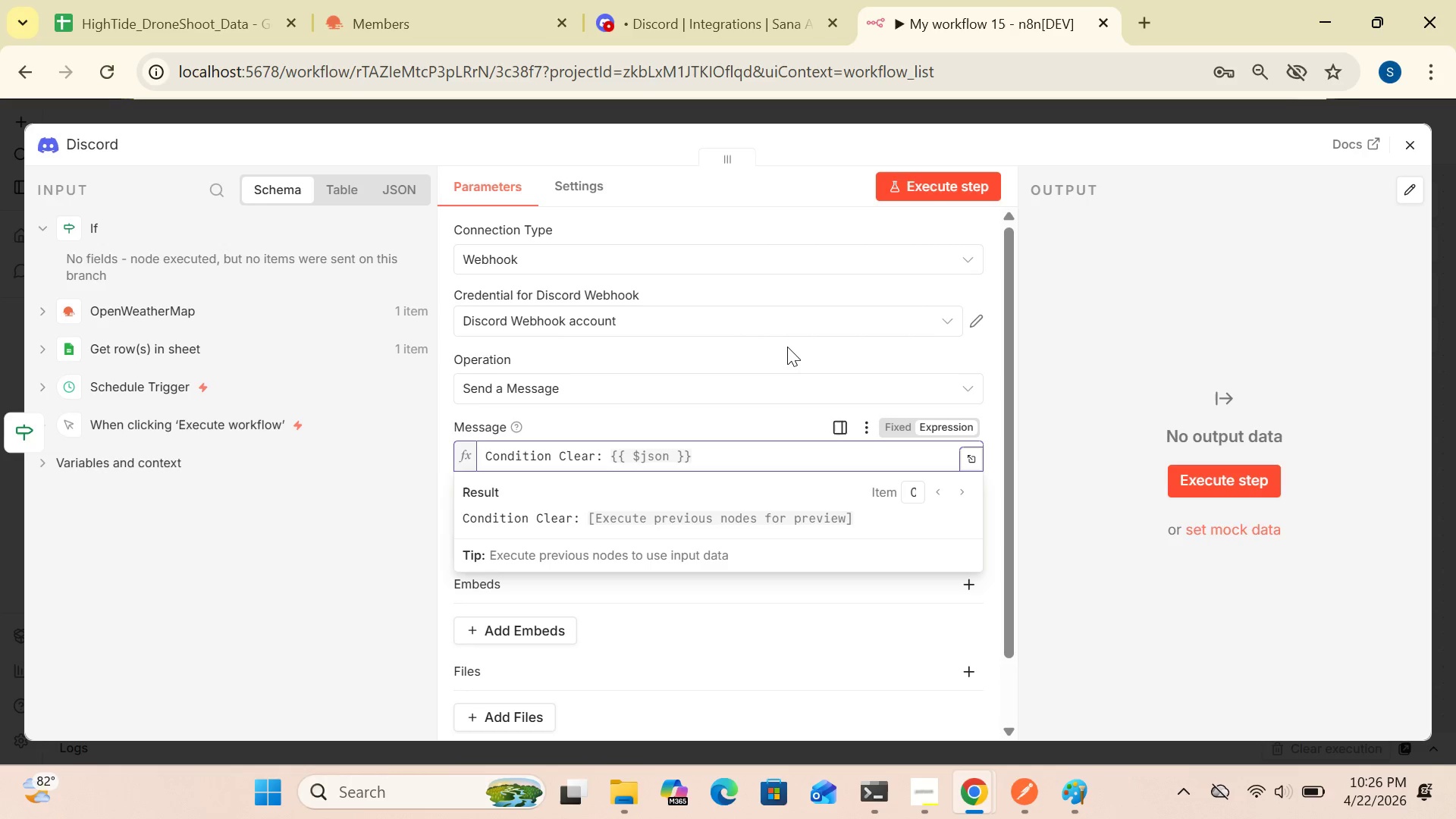 
key(Backspace)
 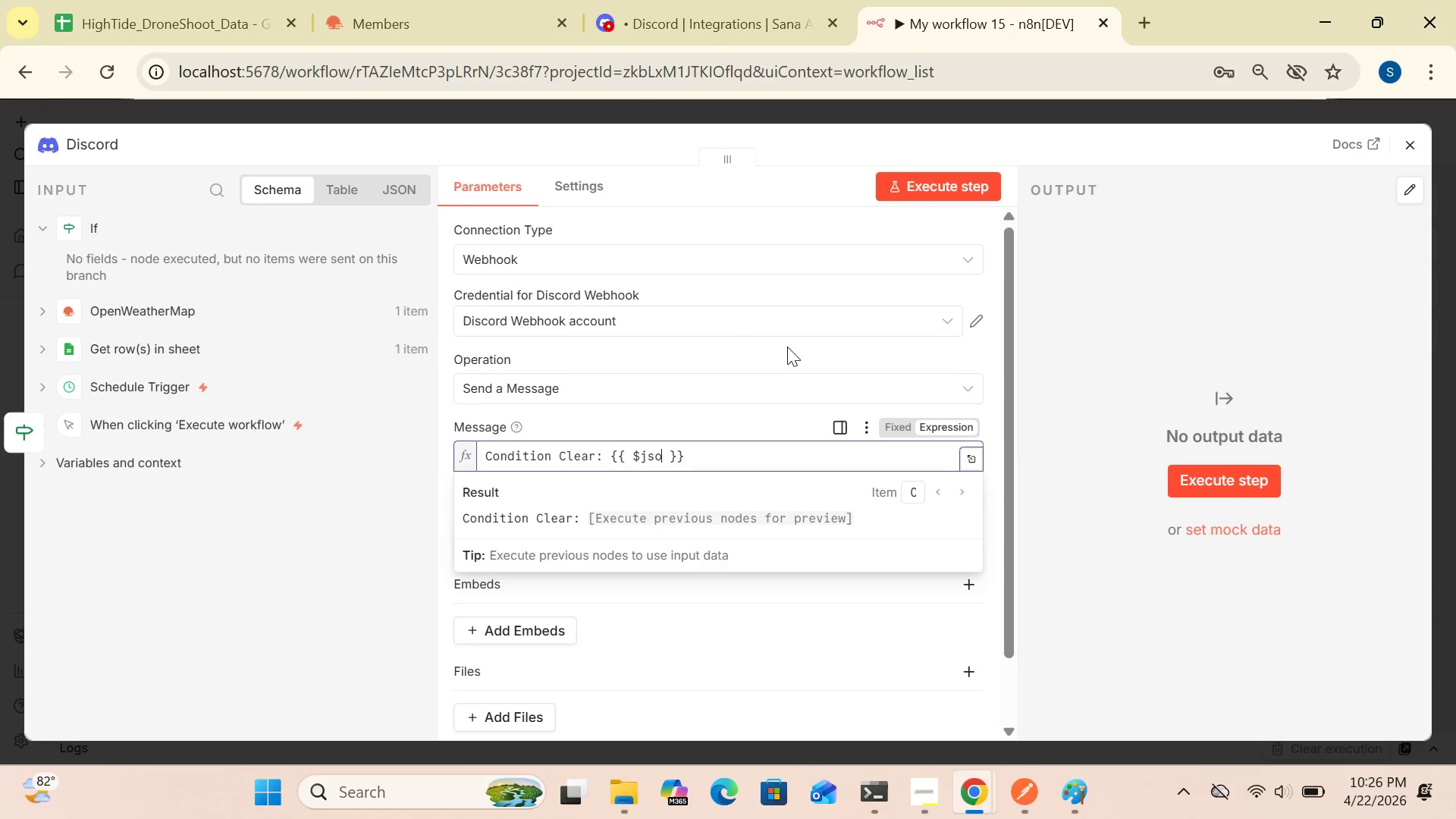 
key(Backspace)
 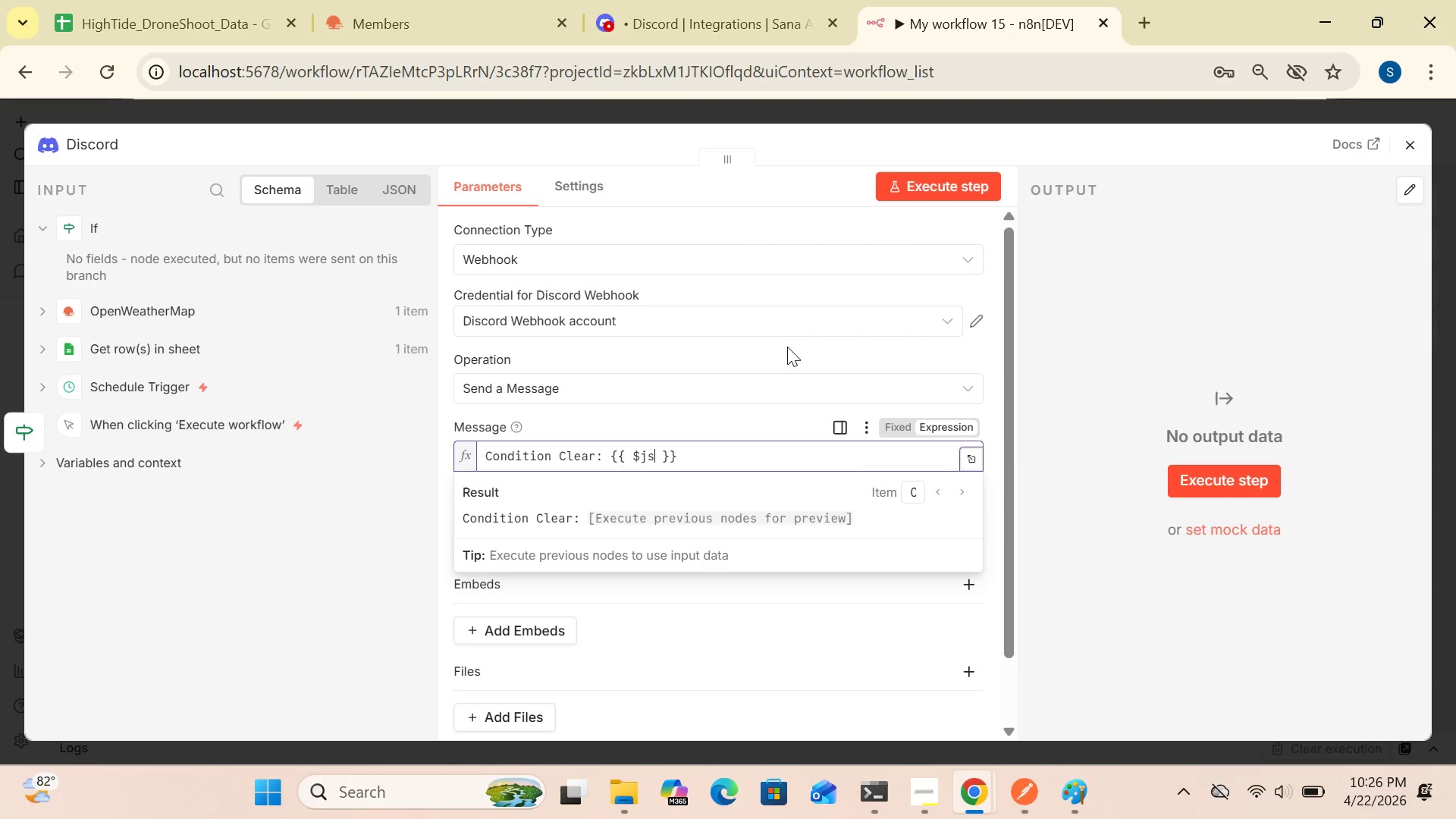 
key(Backspace)
 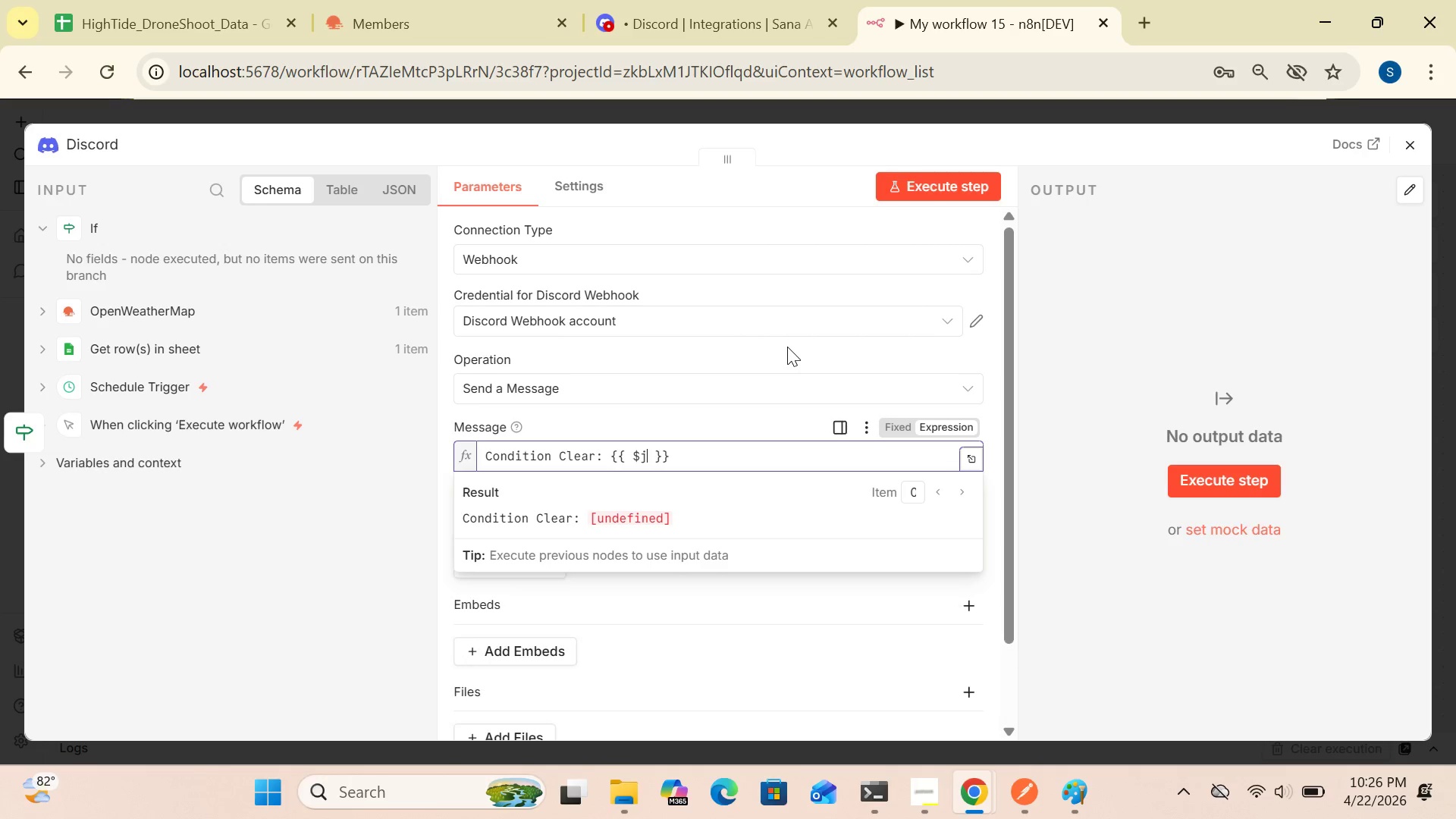 
key(Backspace)
 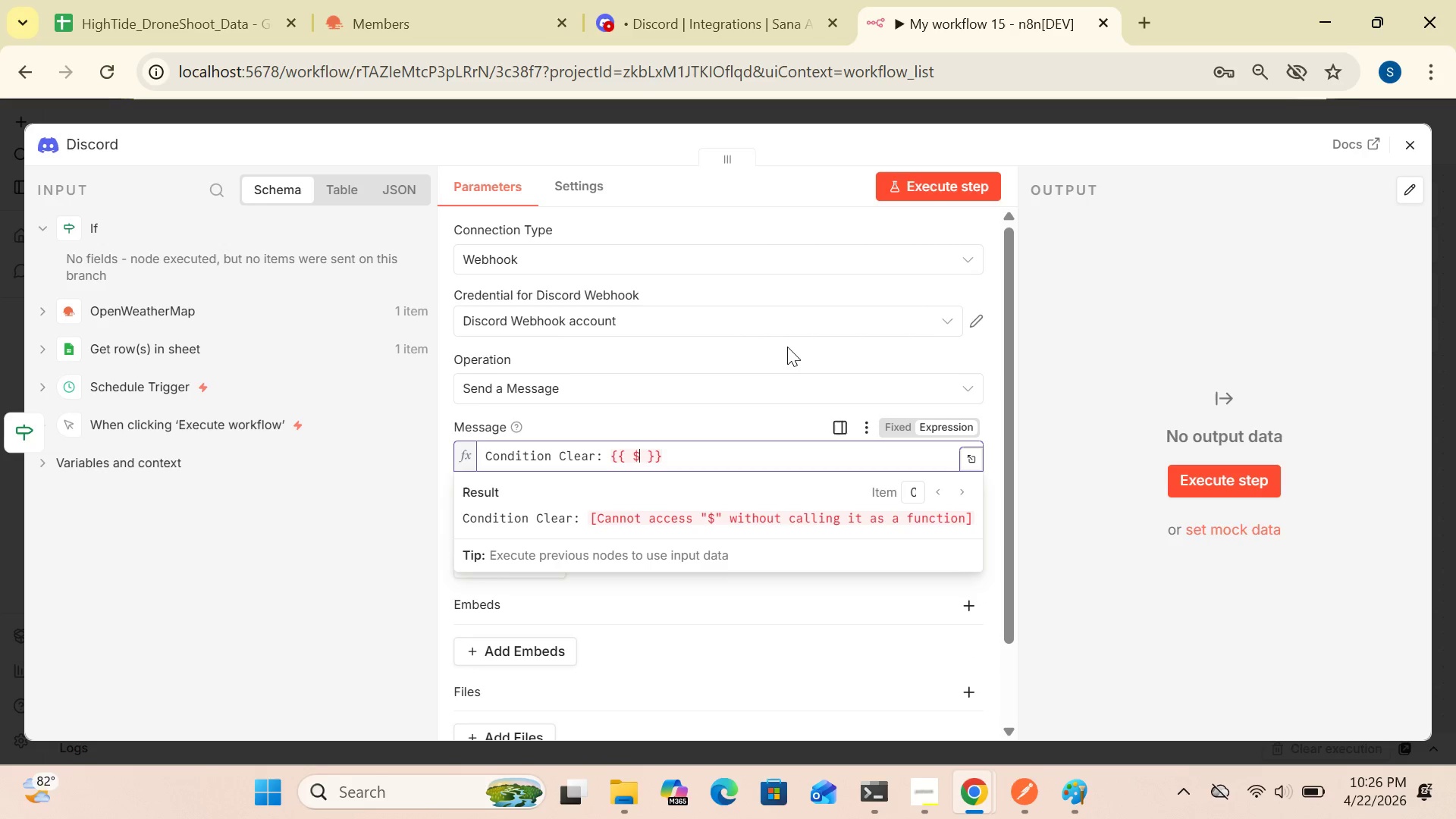 
key(Backspace)
 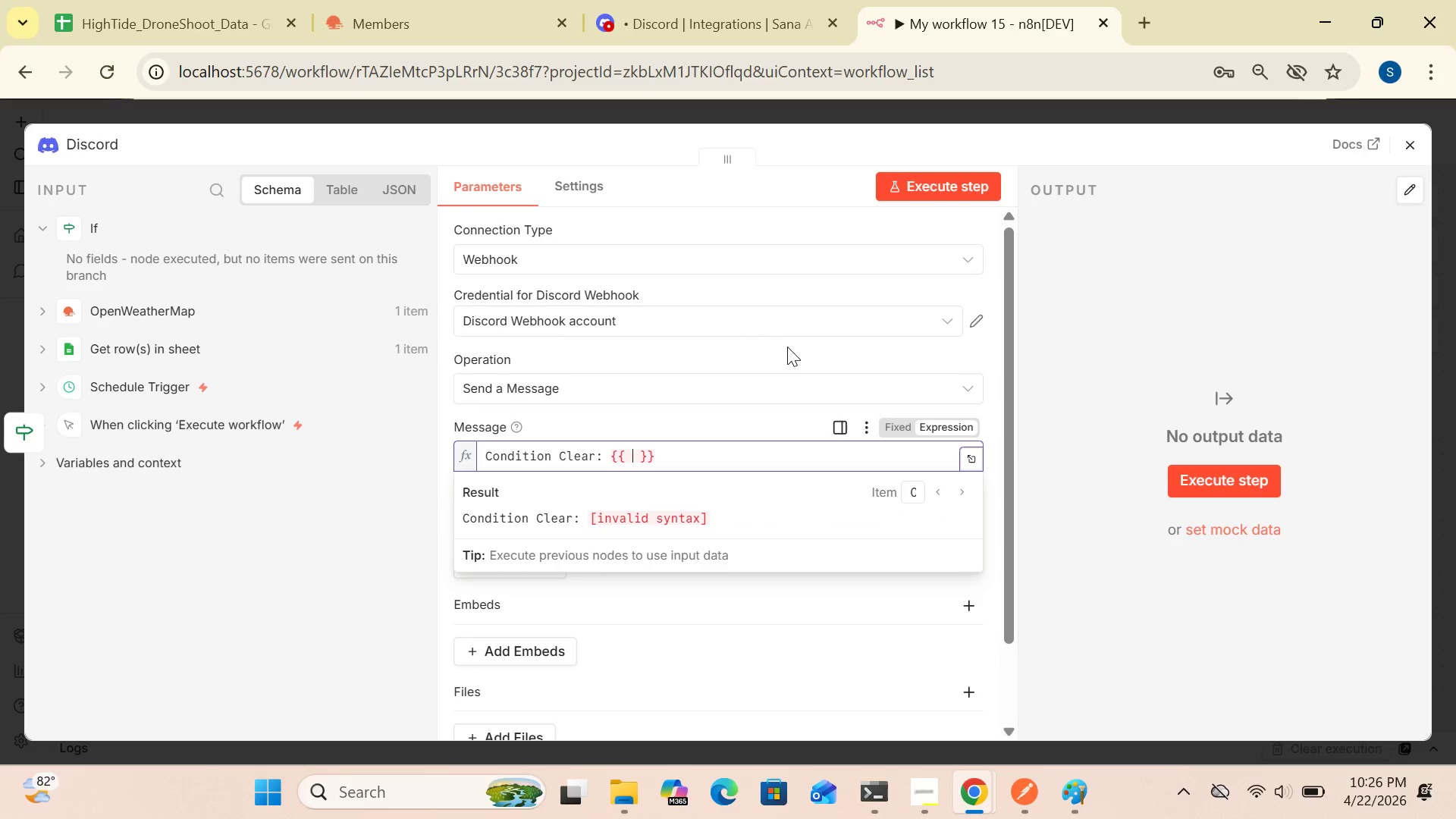 
key(Shift+4)
 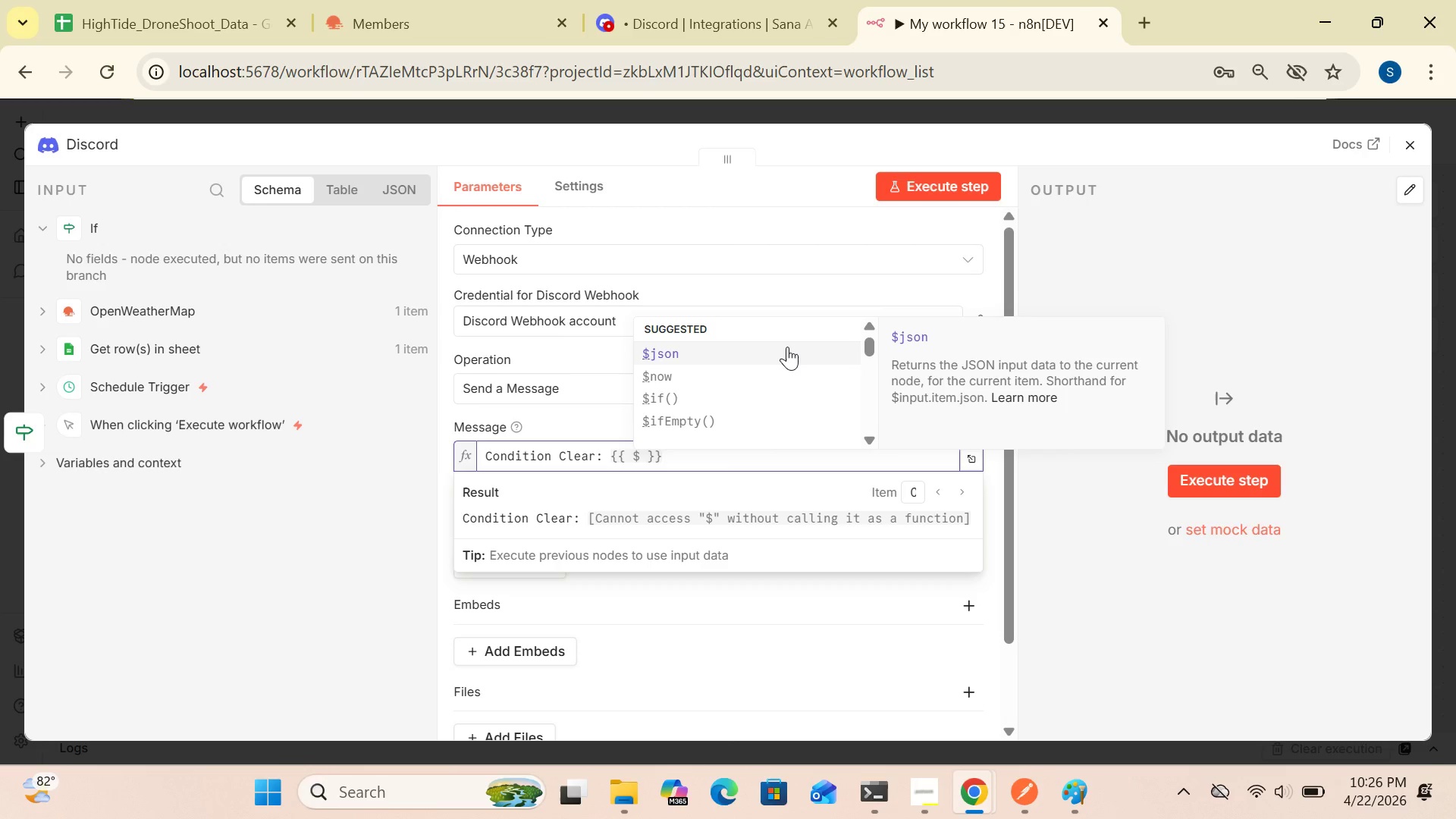 
key(Shift+9)
 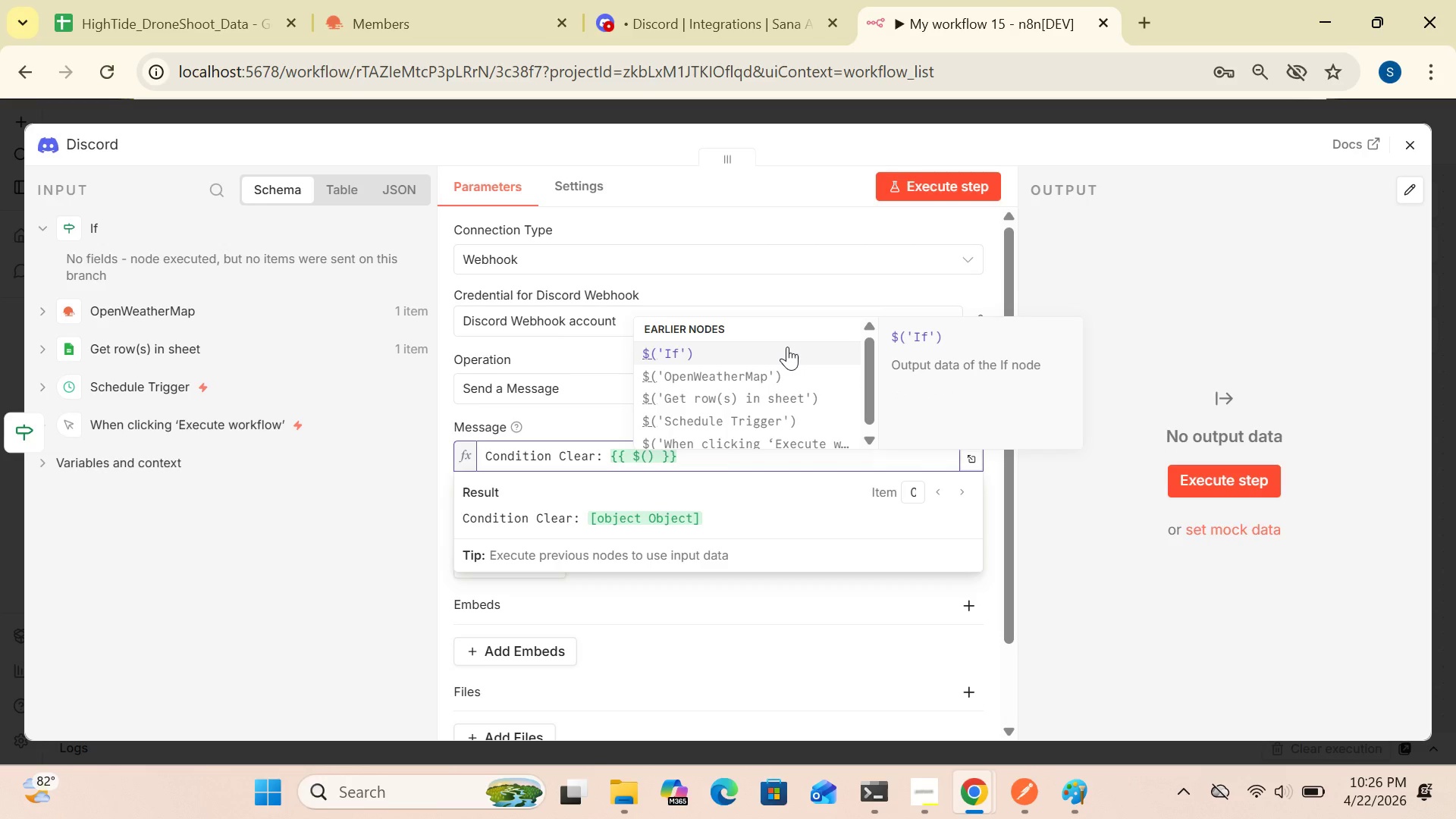 
key(Quote)
 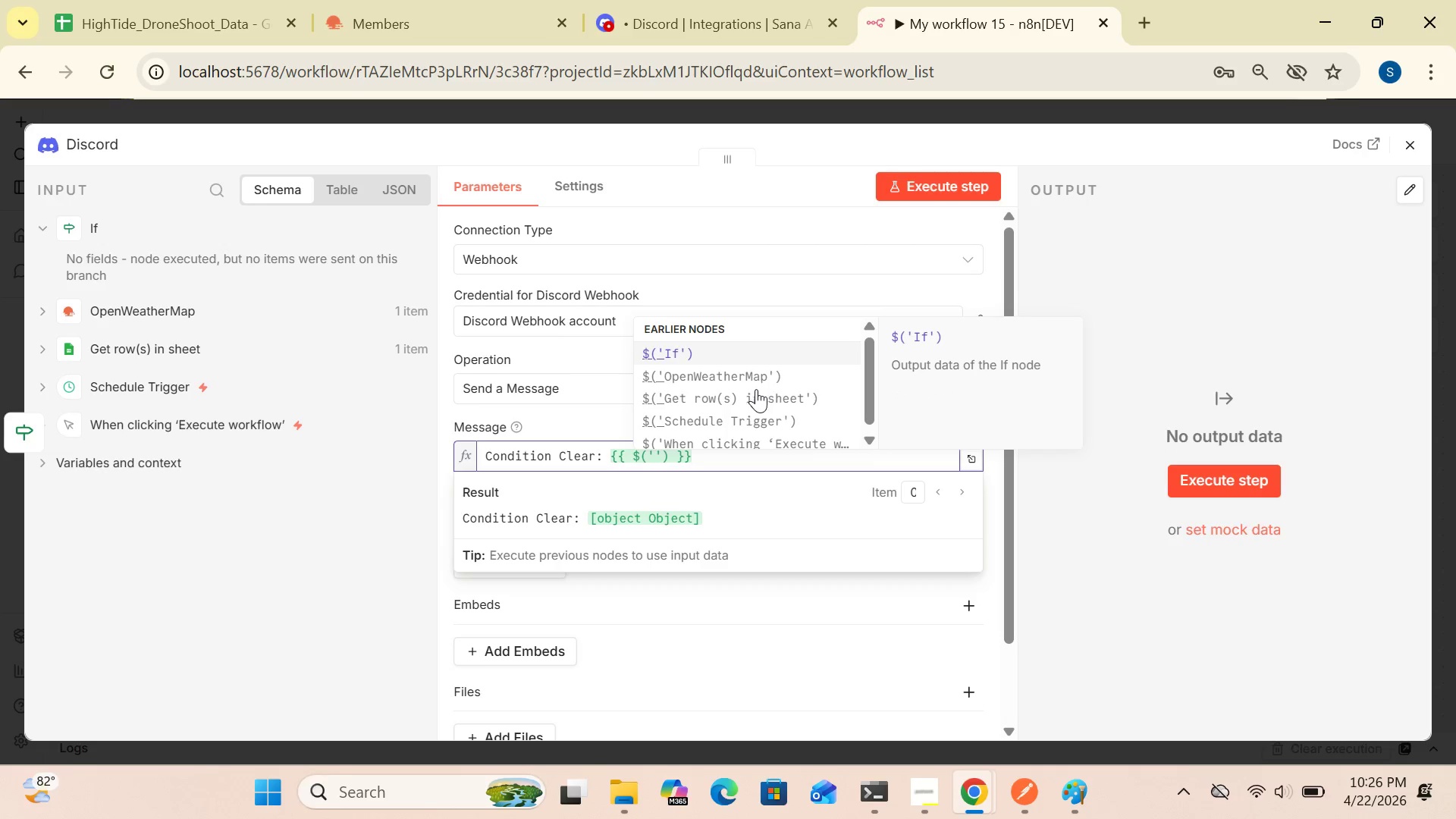 
wait(6.05)
 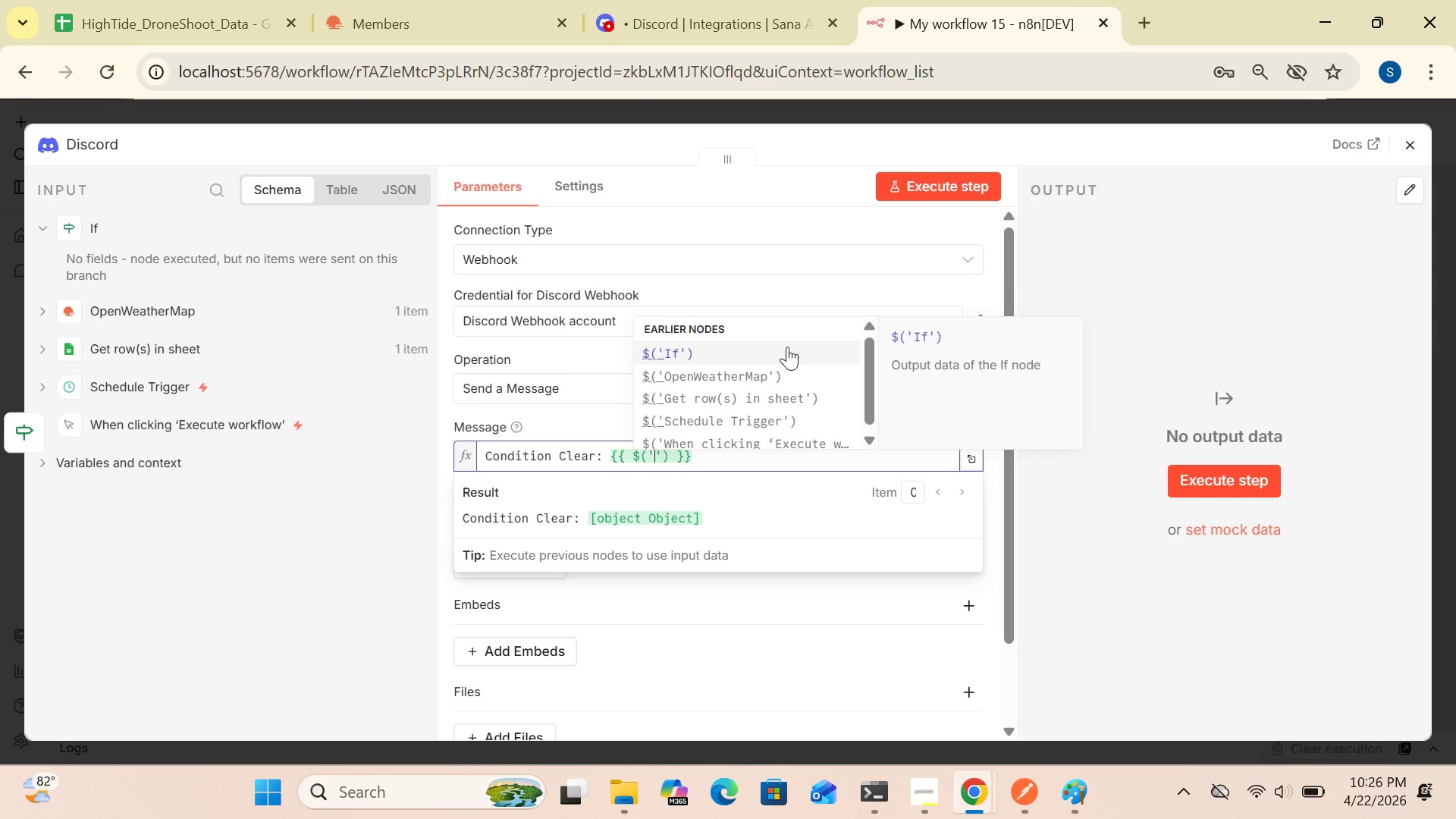 
left_click([746, 391])
 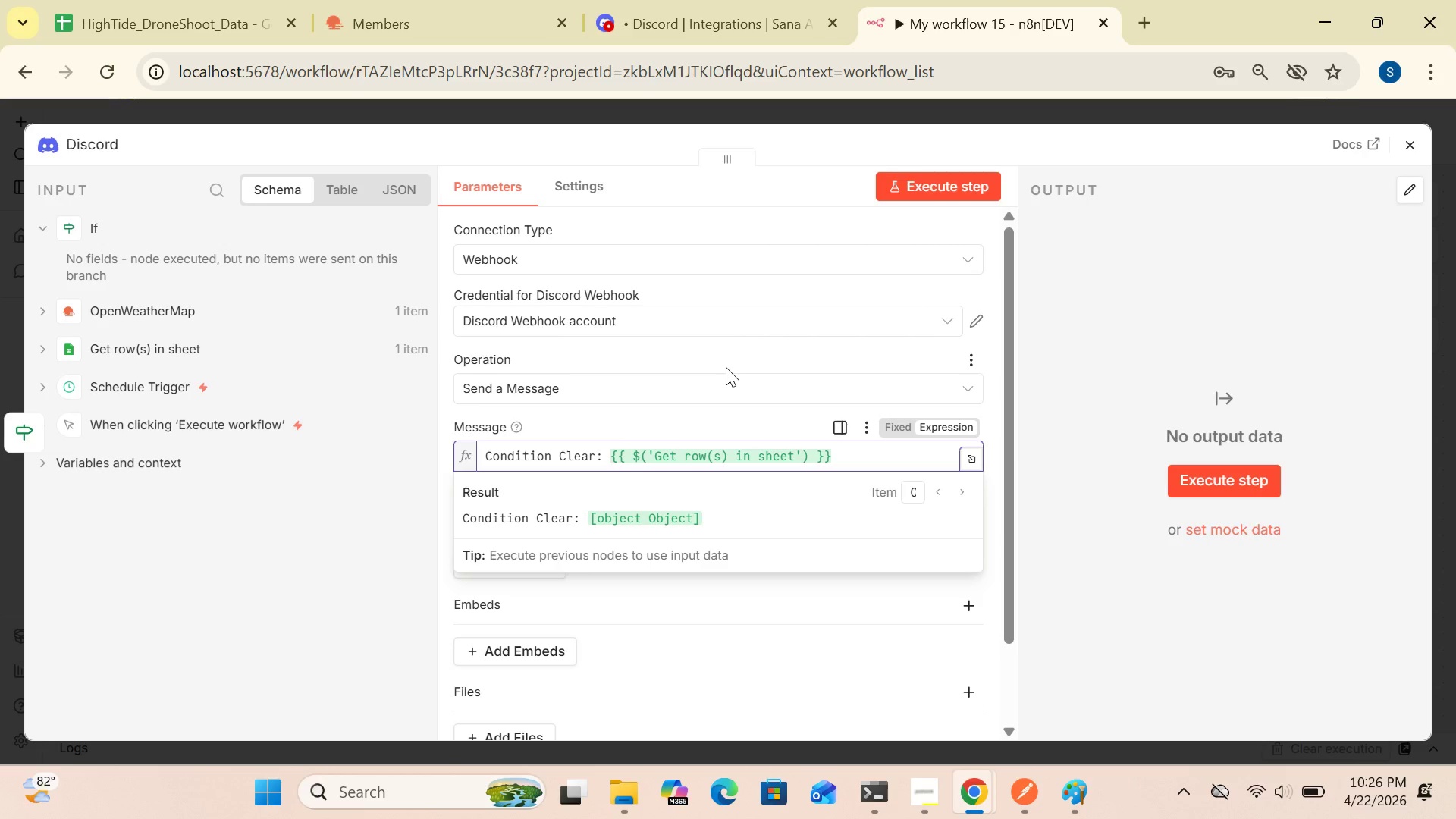 
wait(5.84)
 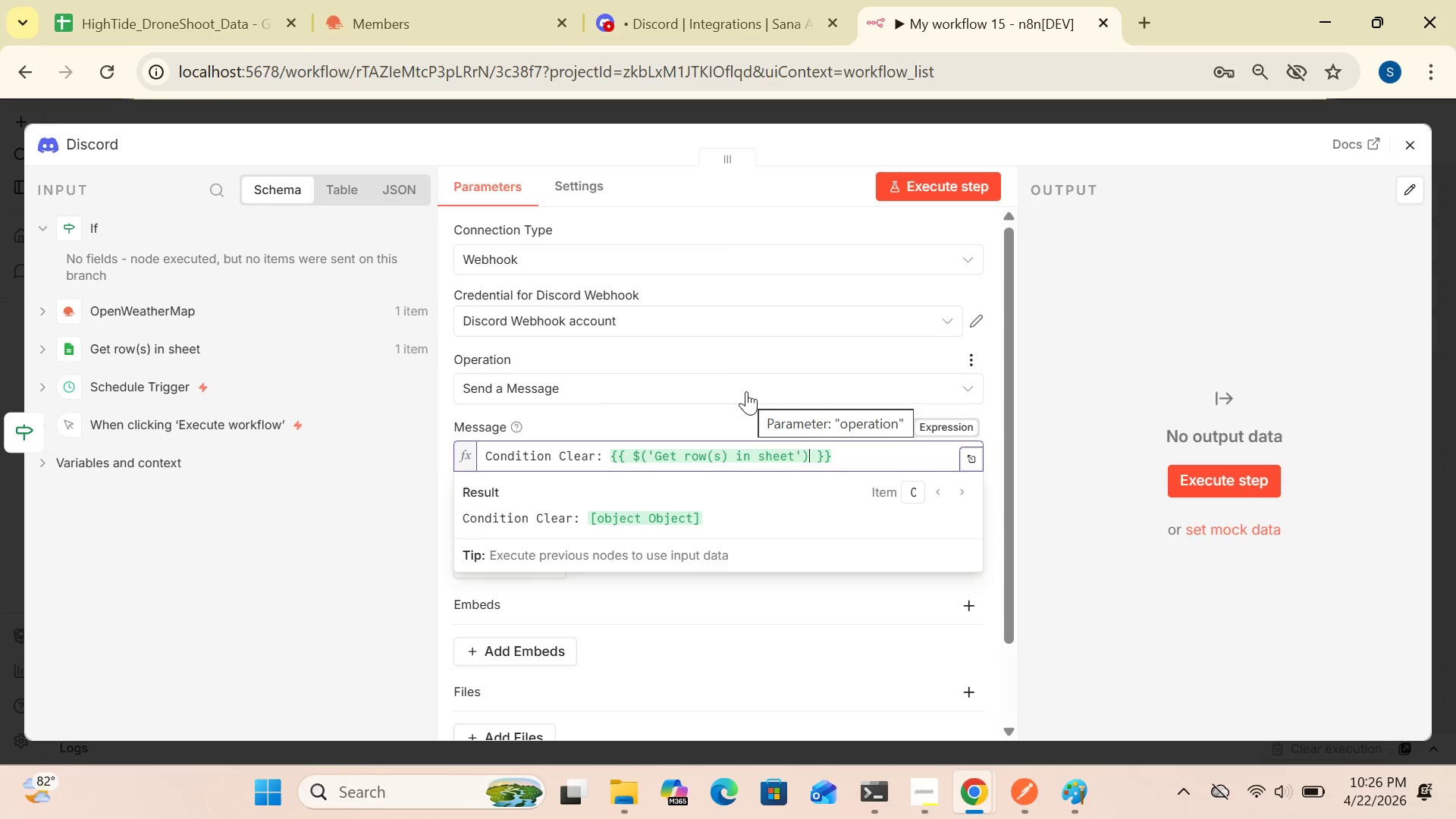 
type(.item.json["pilot Na)
 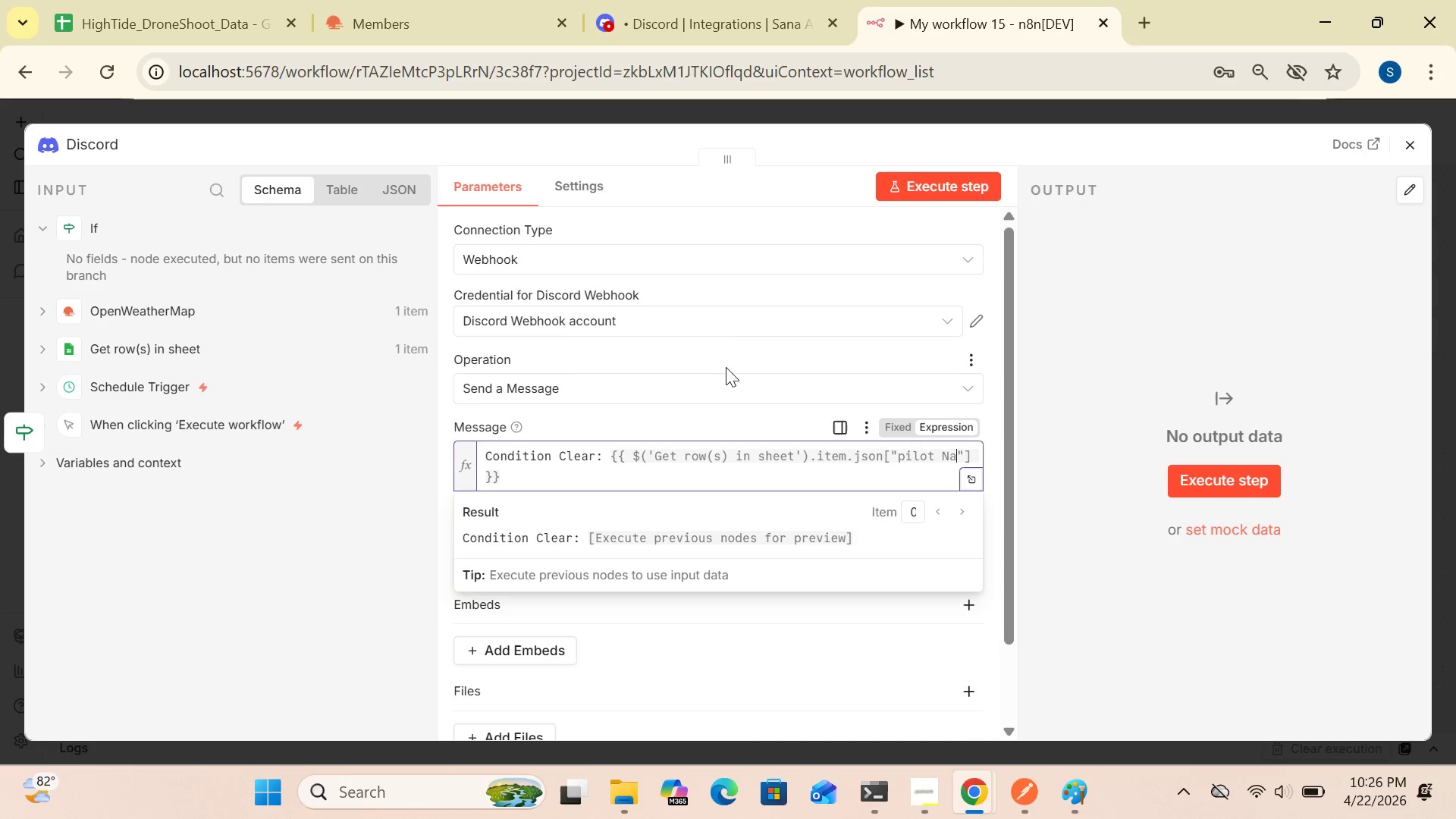 
left_click([904, 457])
 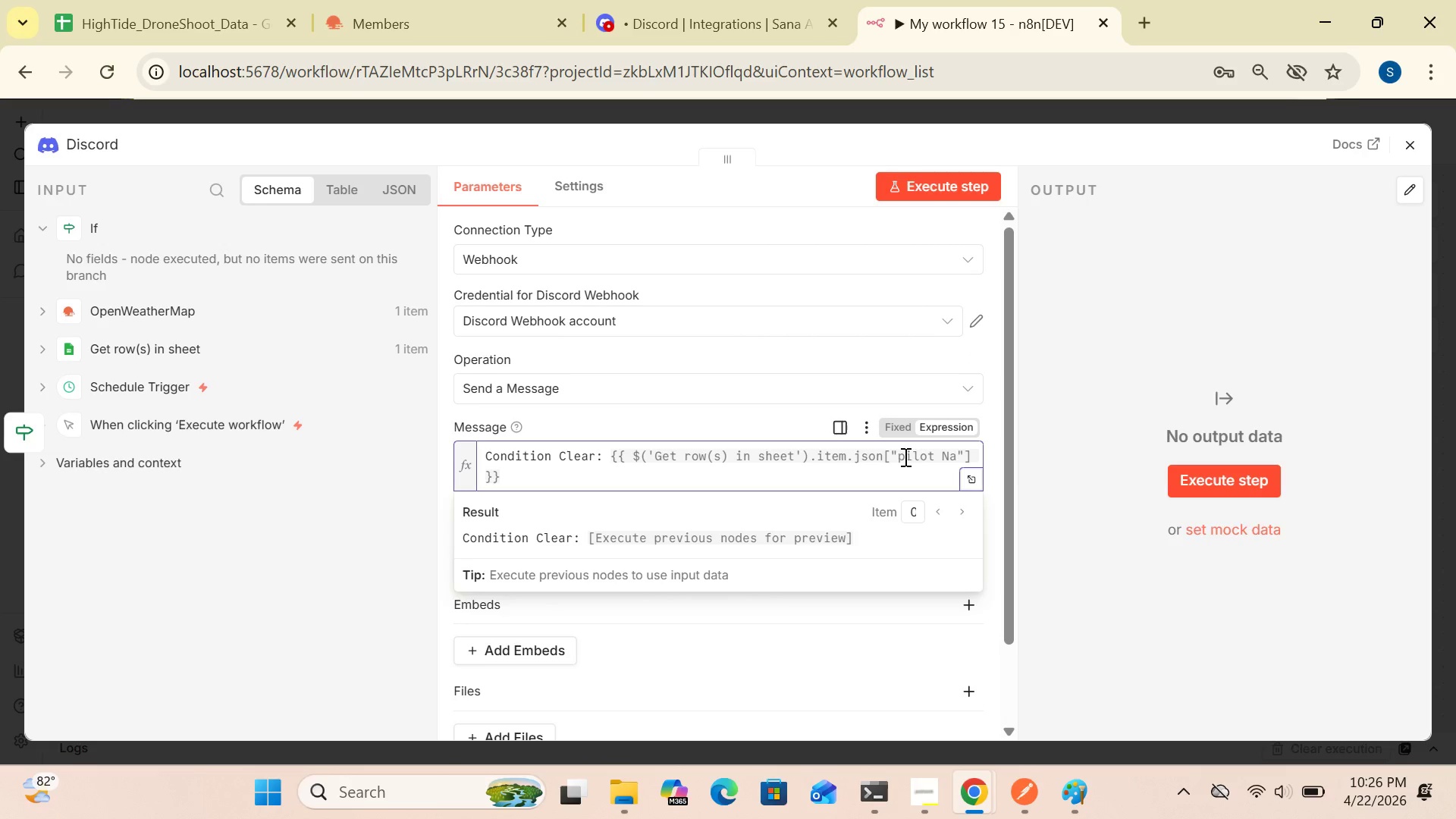 
key(Backspace)
 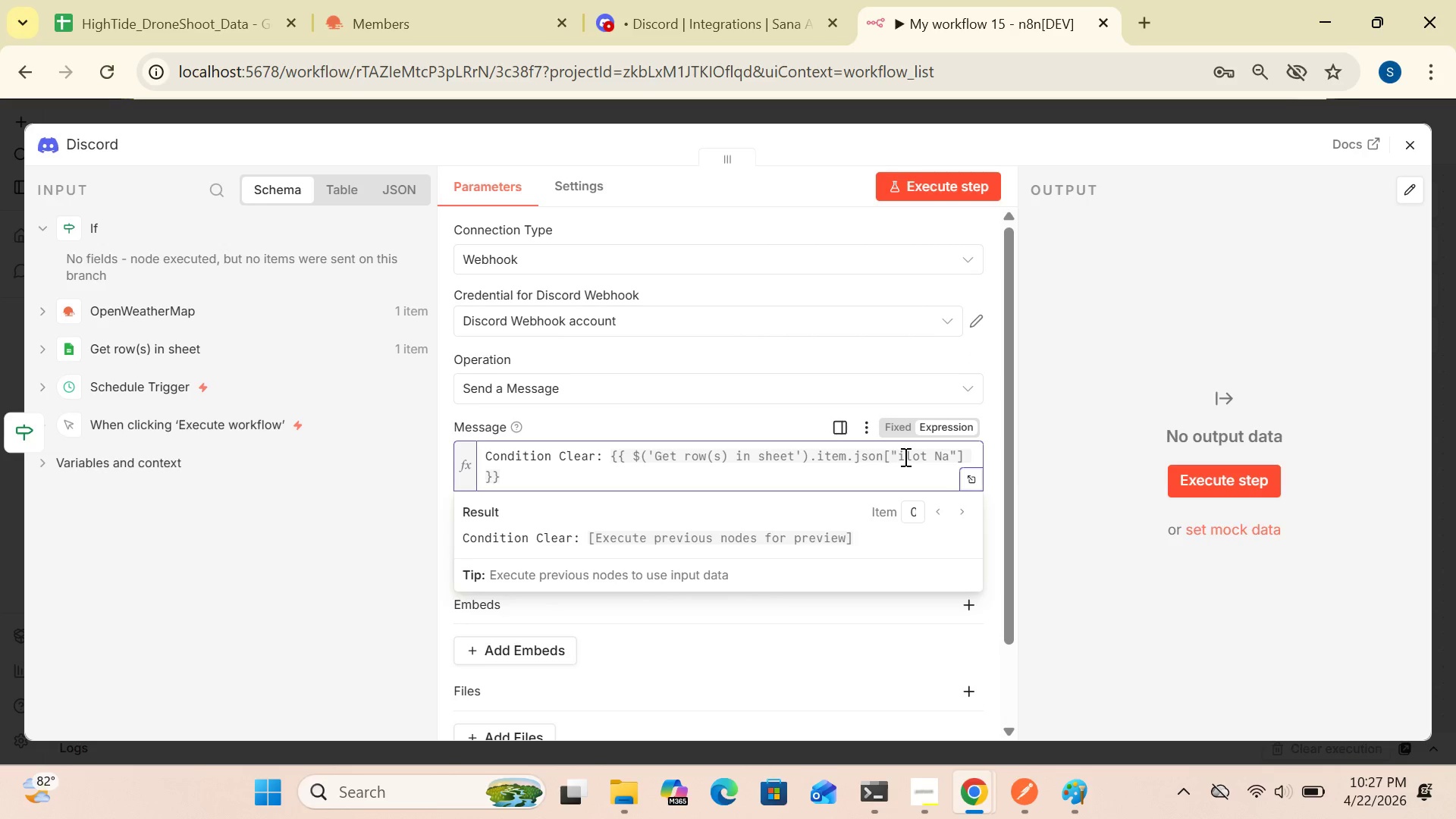 
key(CapsLock)
 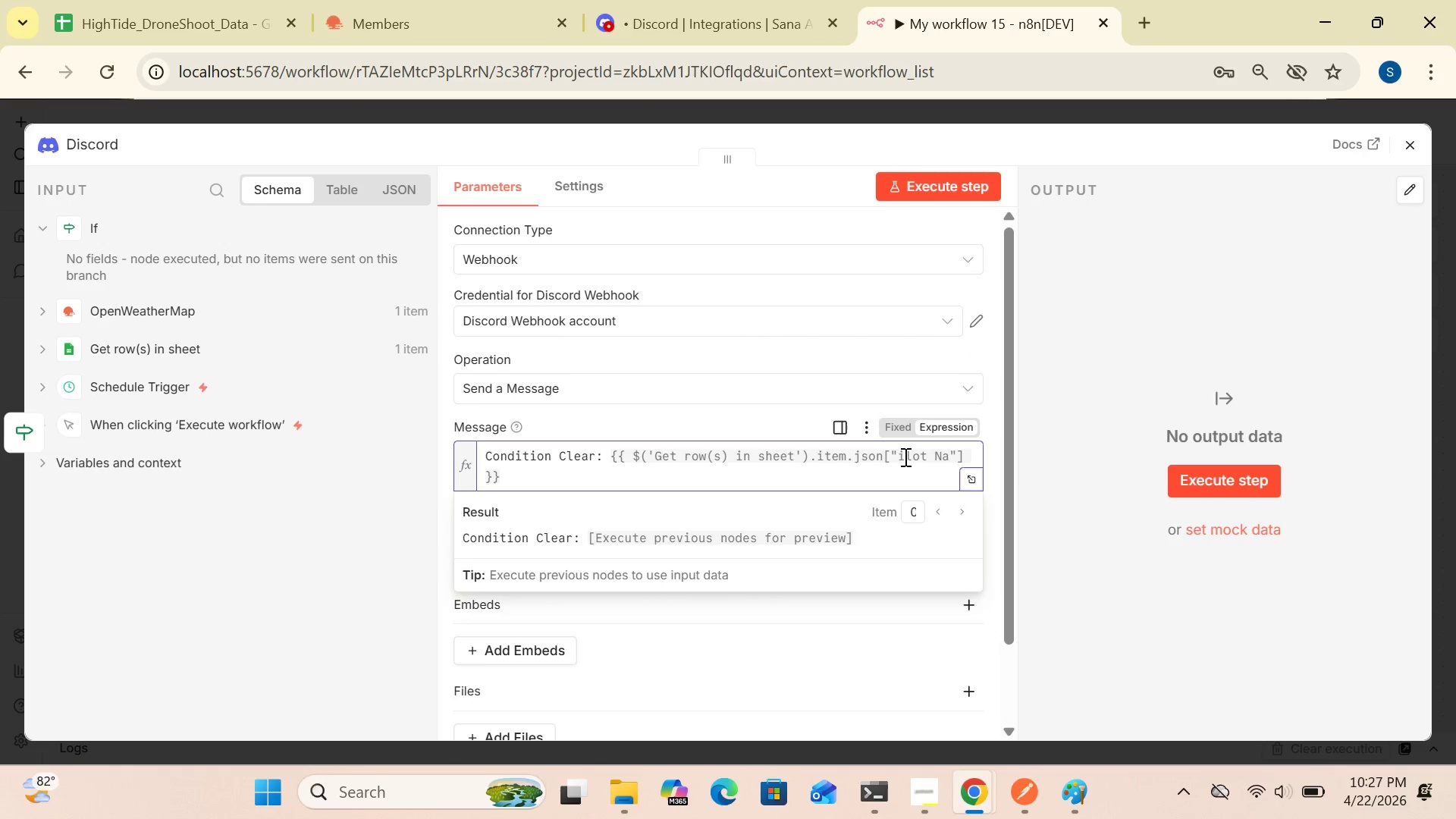 
key(P)
 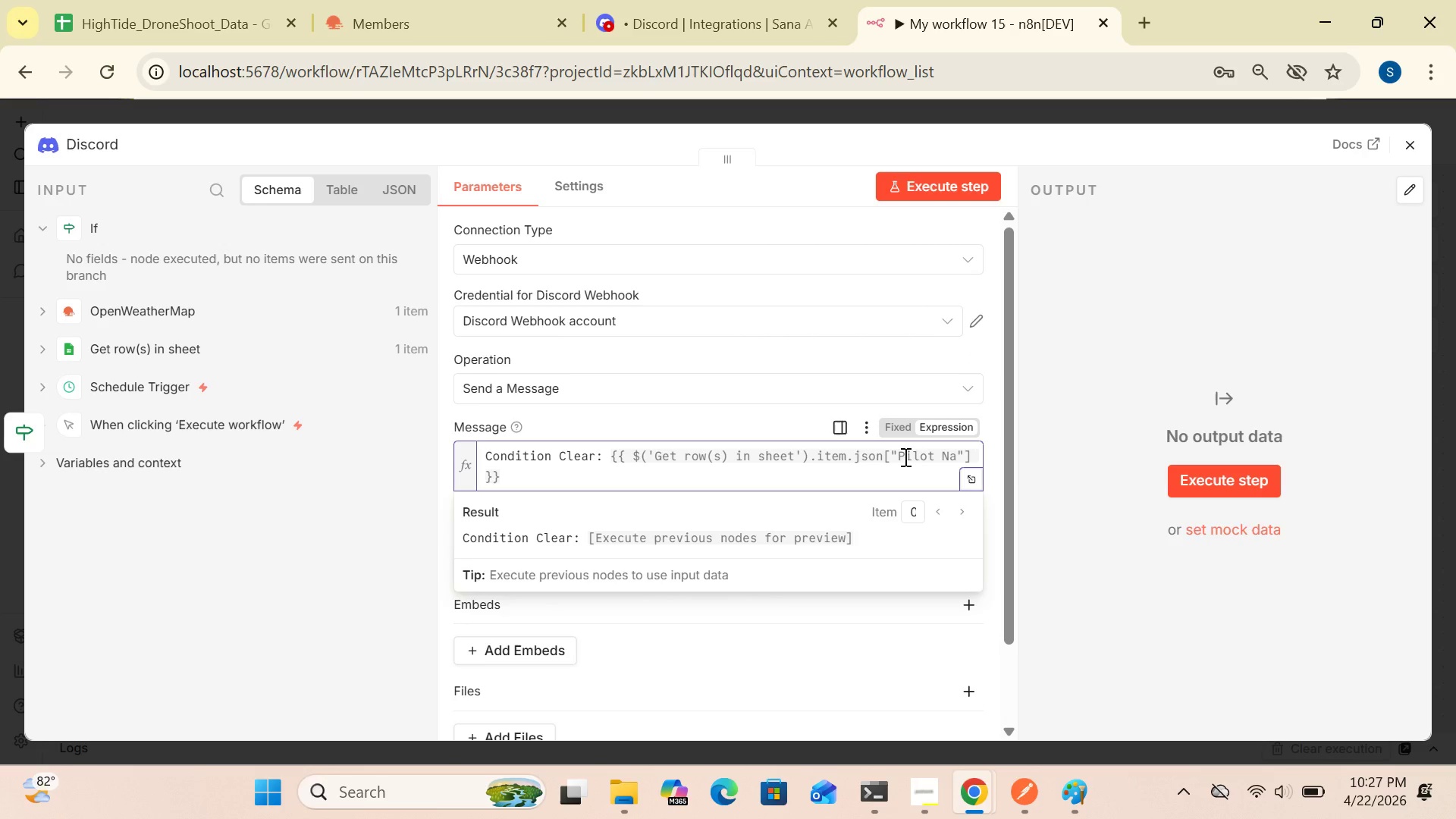 
key(CapsLock)
 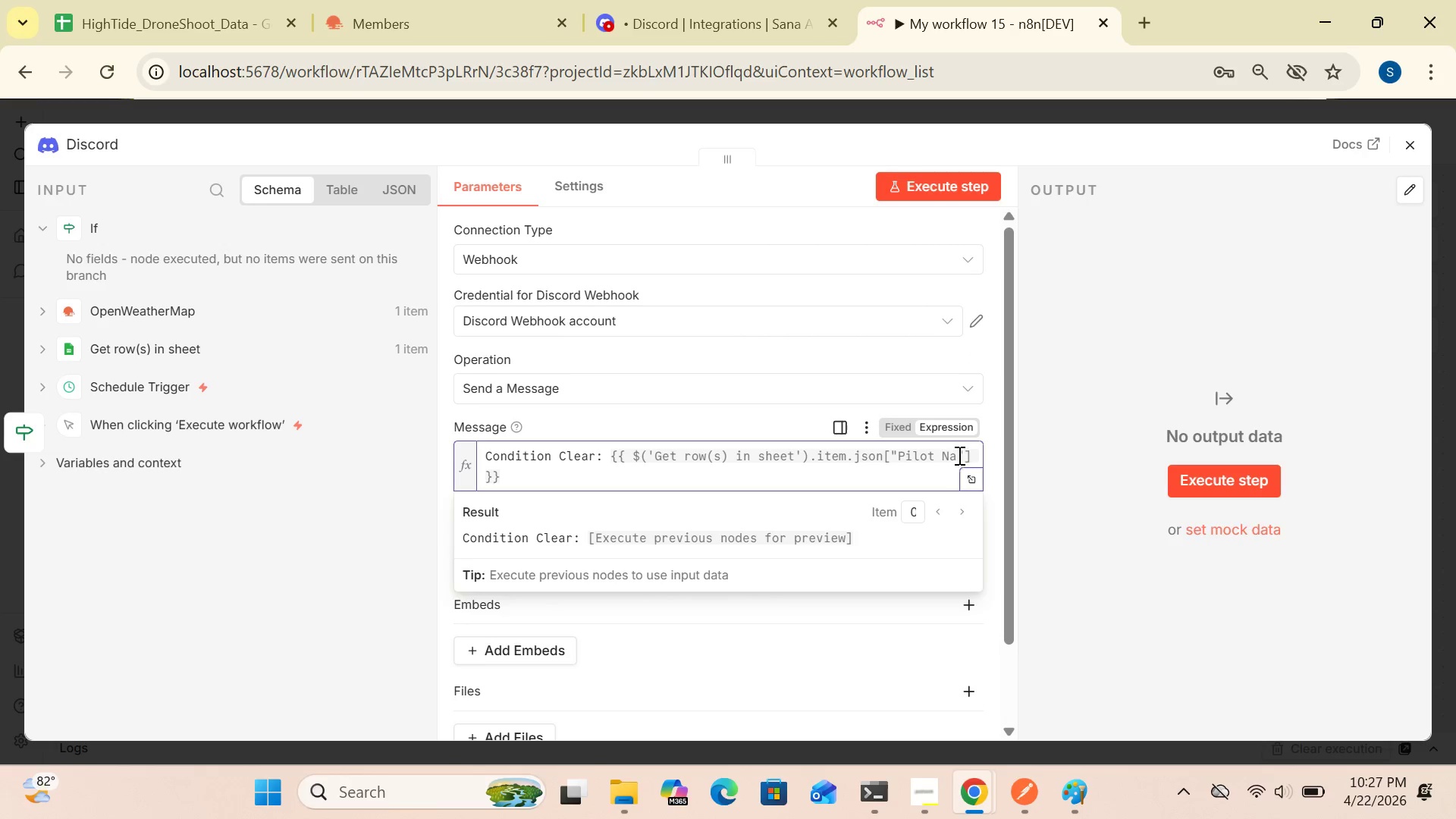 
left_click([958, 454])
 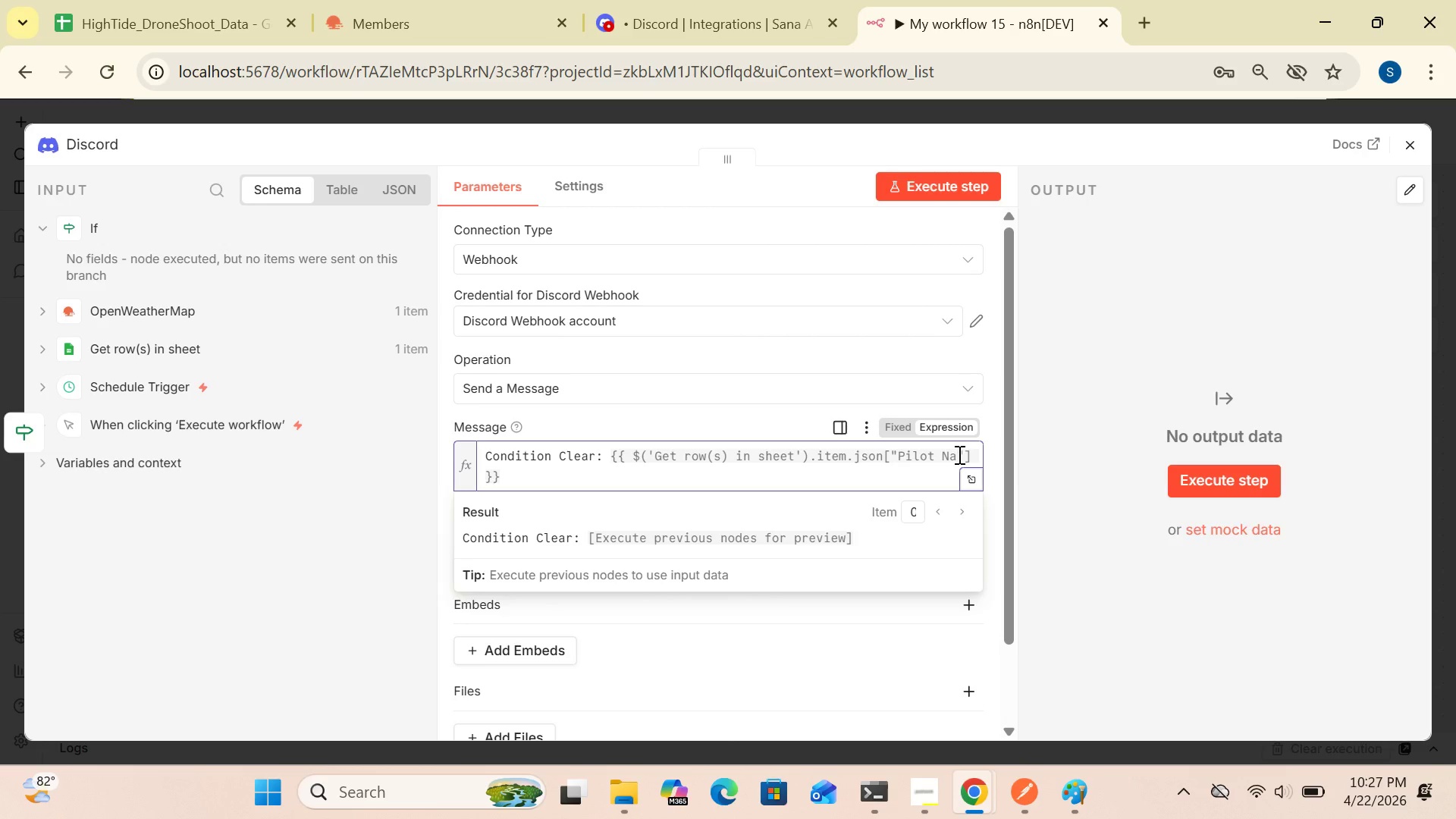 
type(me)
 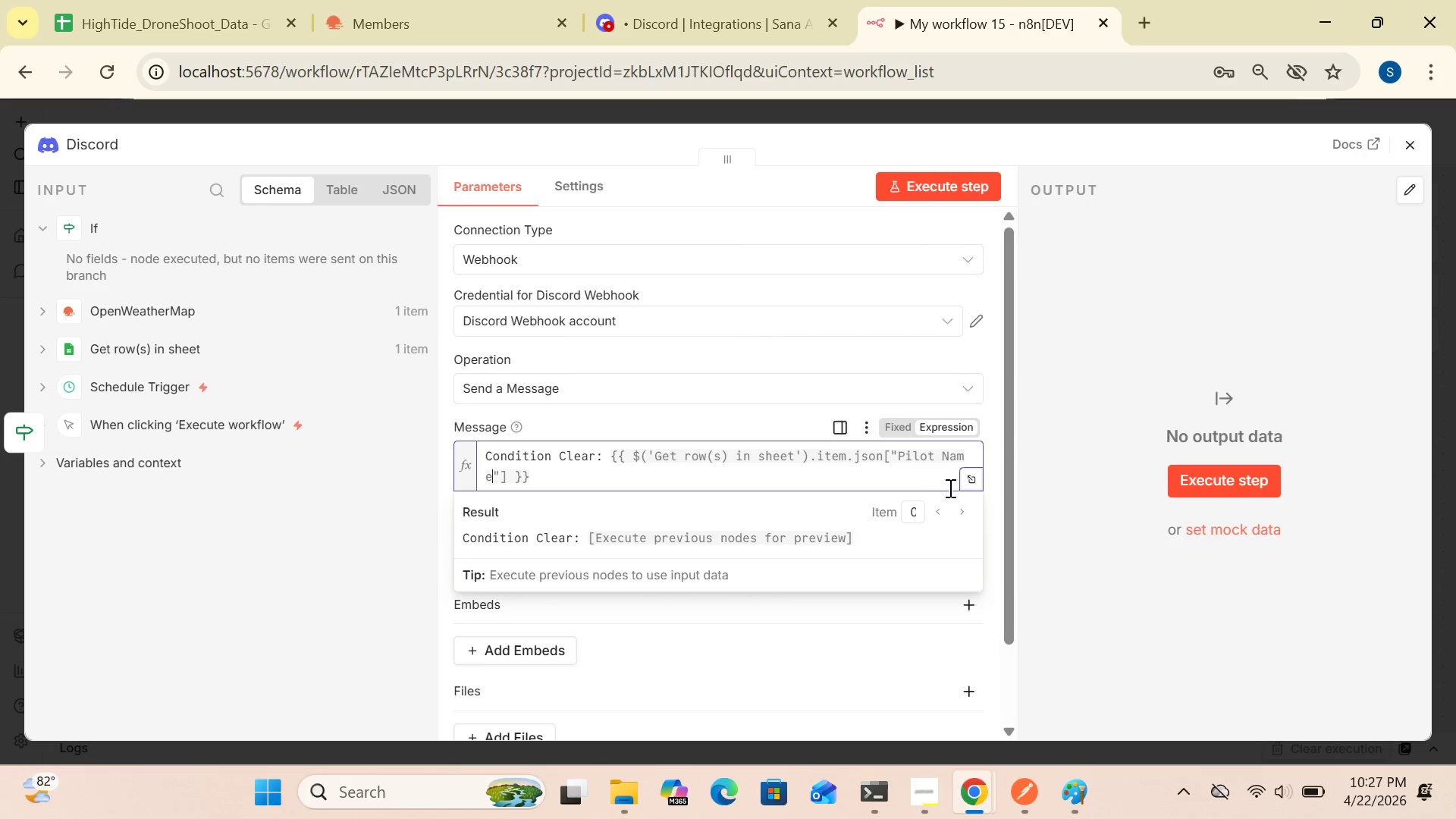 
left_click([974, 484])
 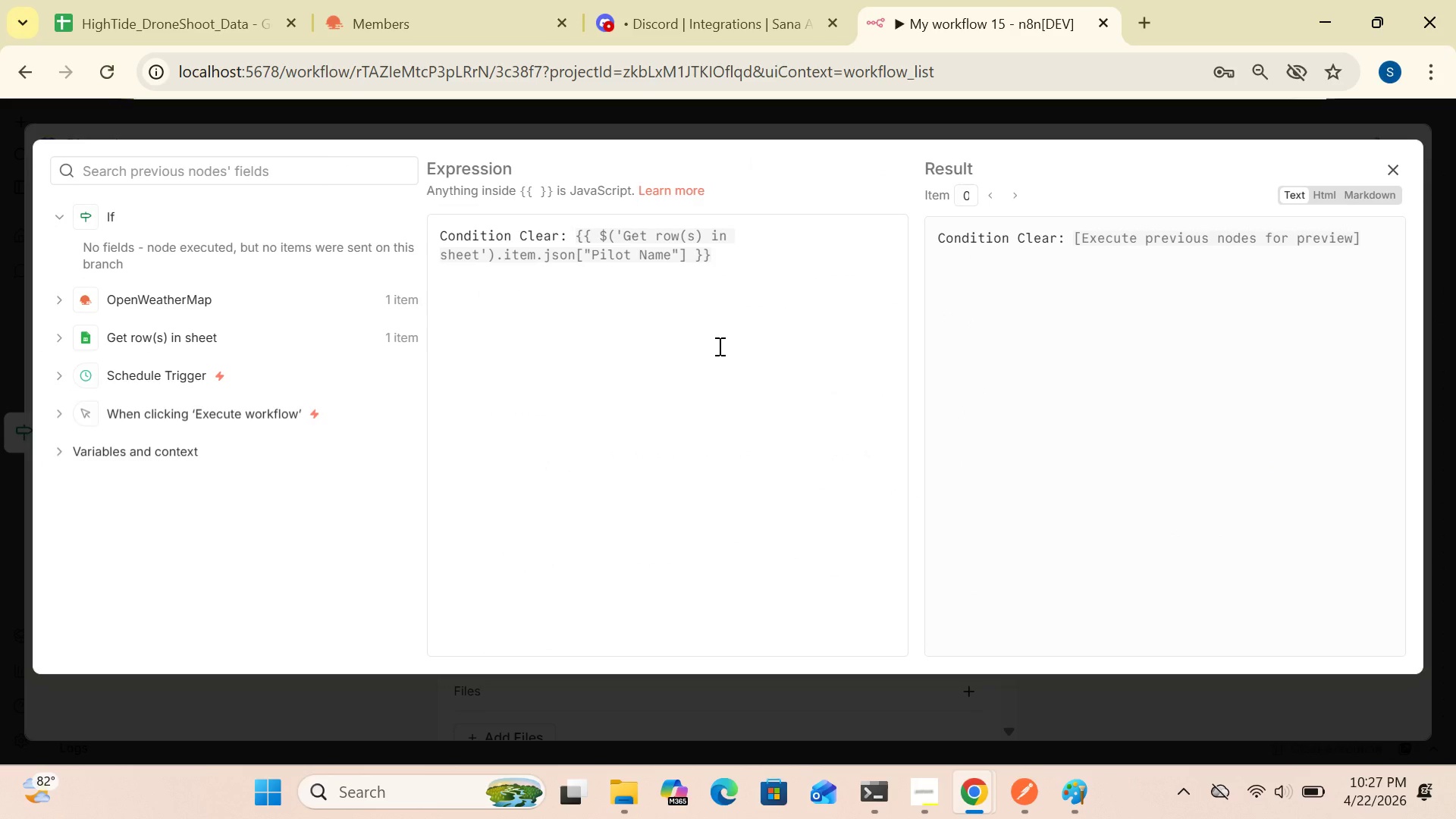 
wait(7.89)
 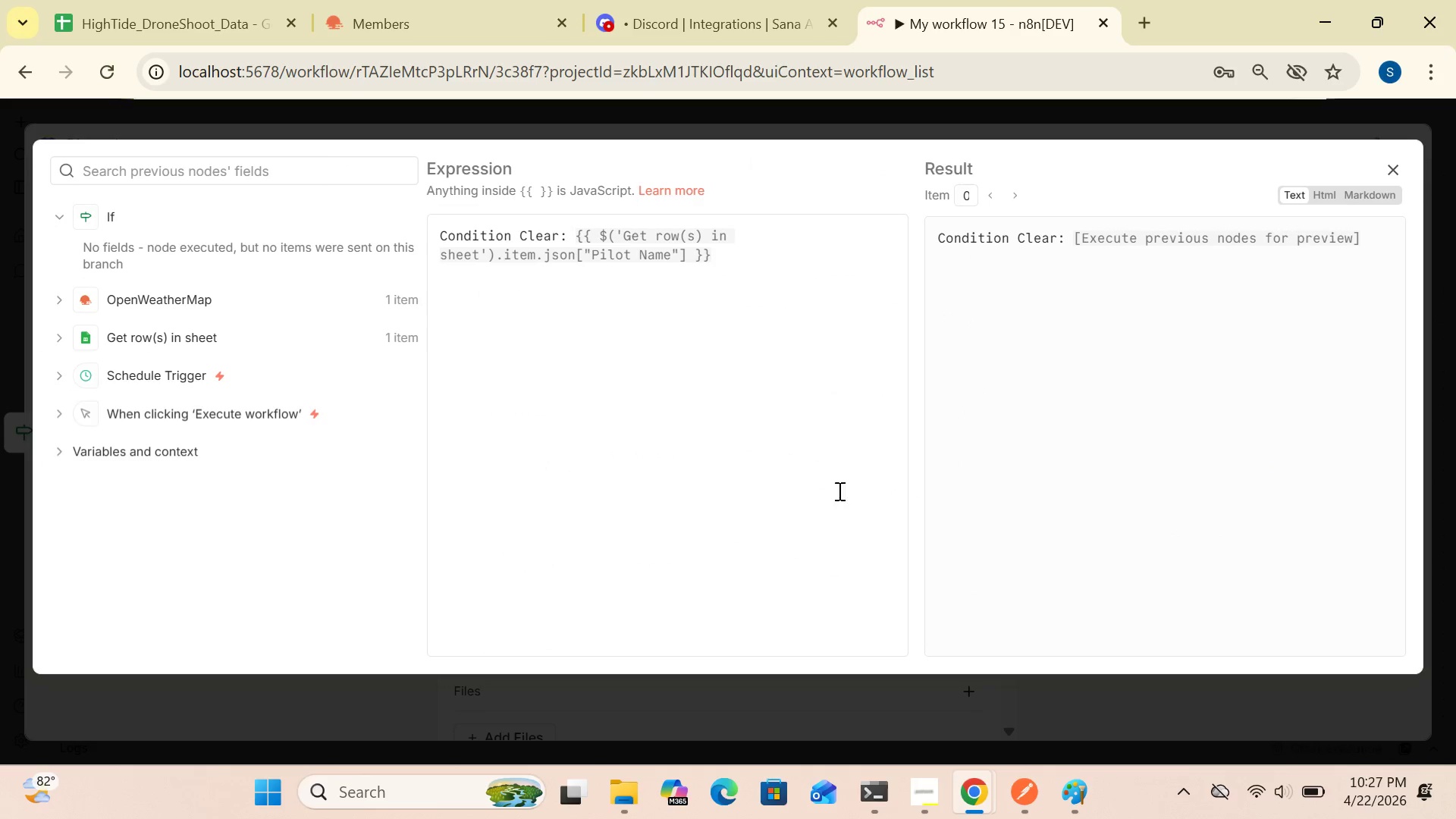 
left_click([717, 249])
 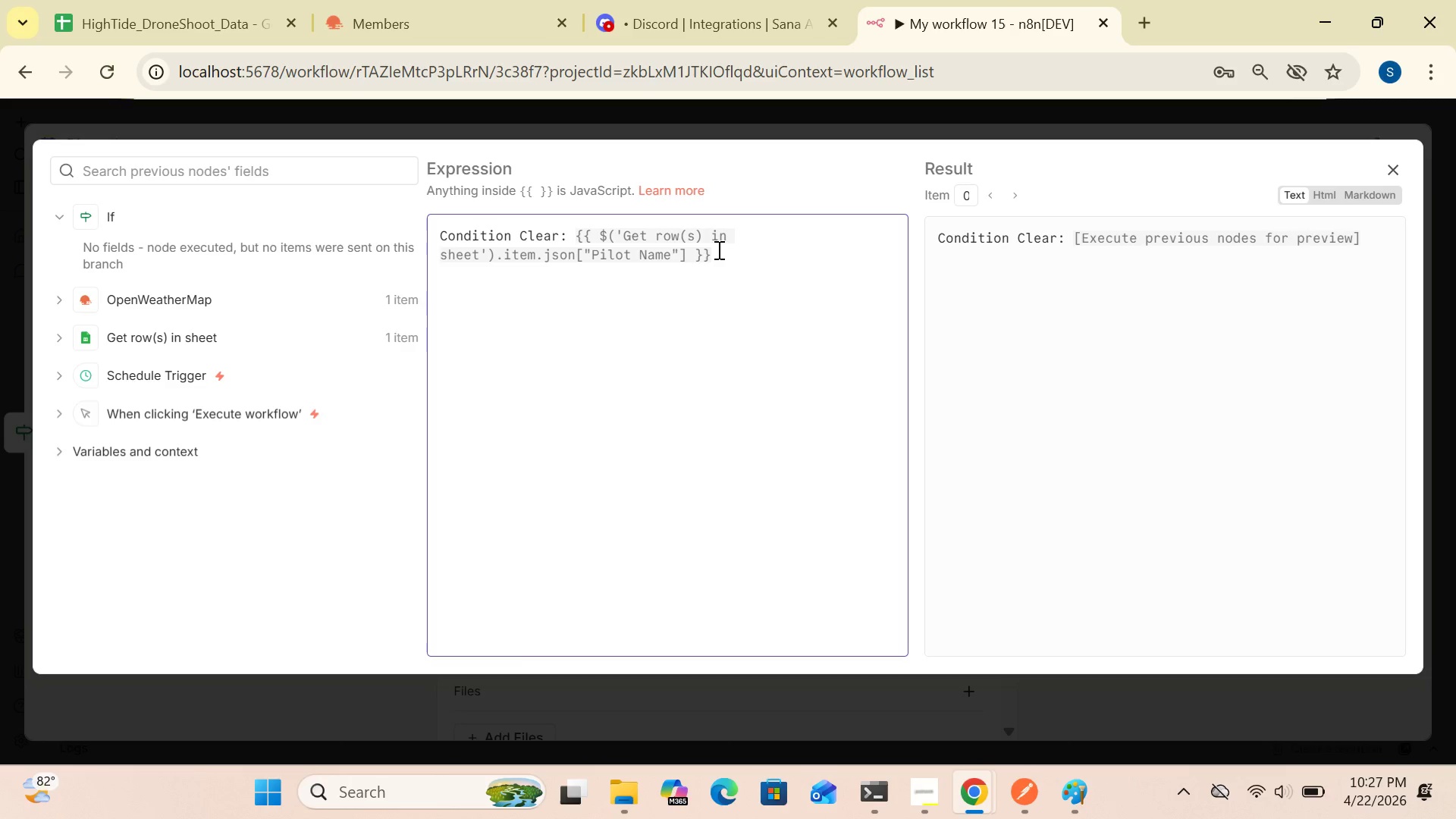 
key(Comma)
 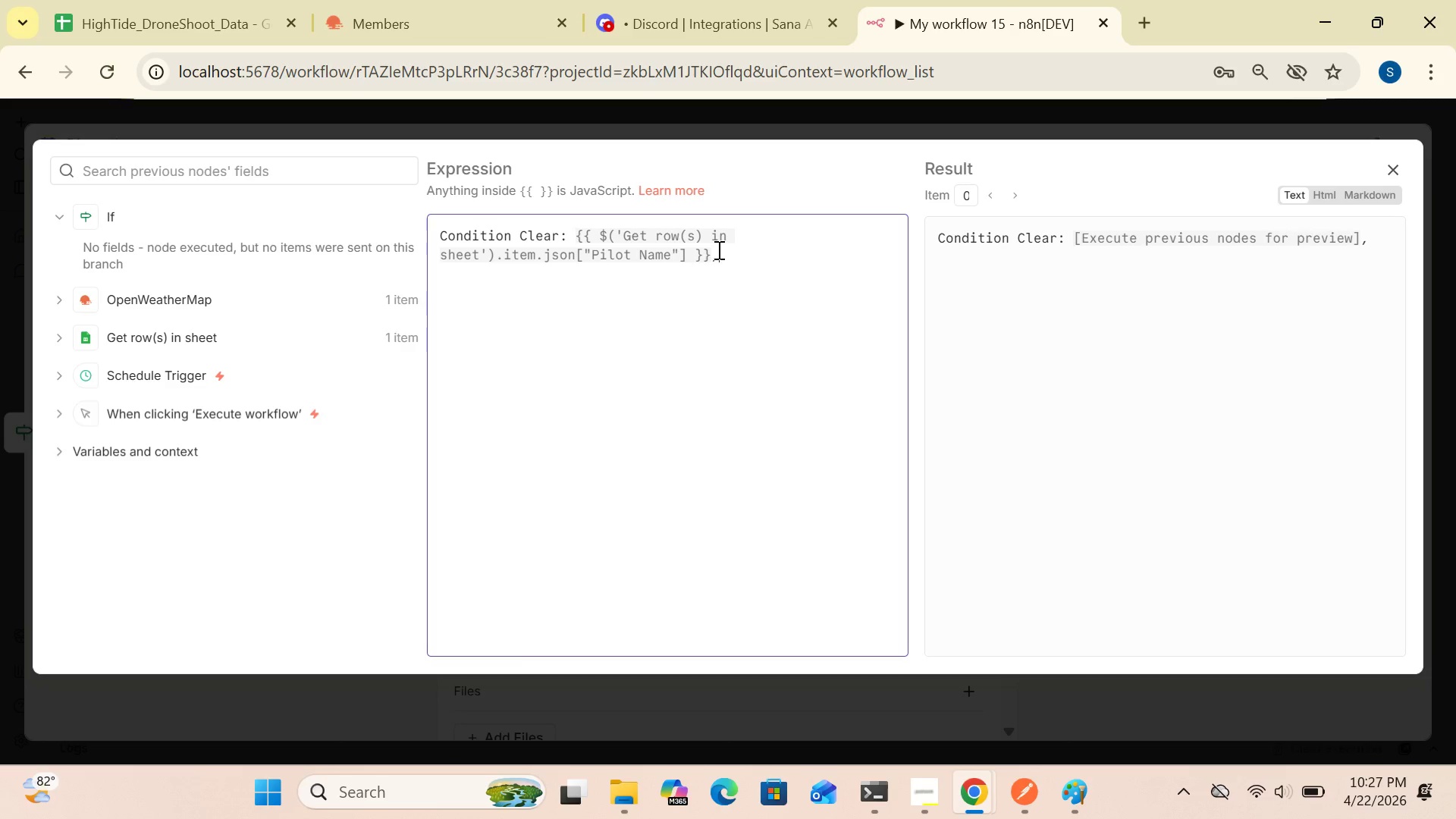 
wait(8.08)
 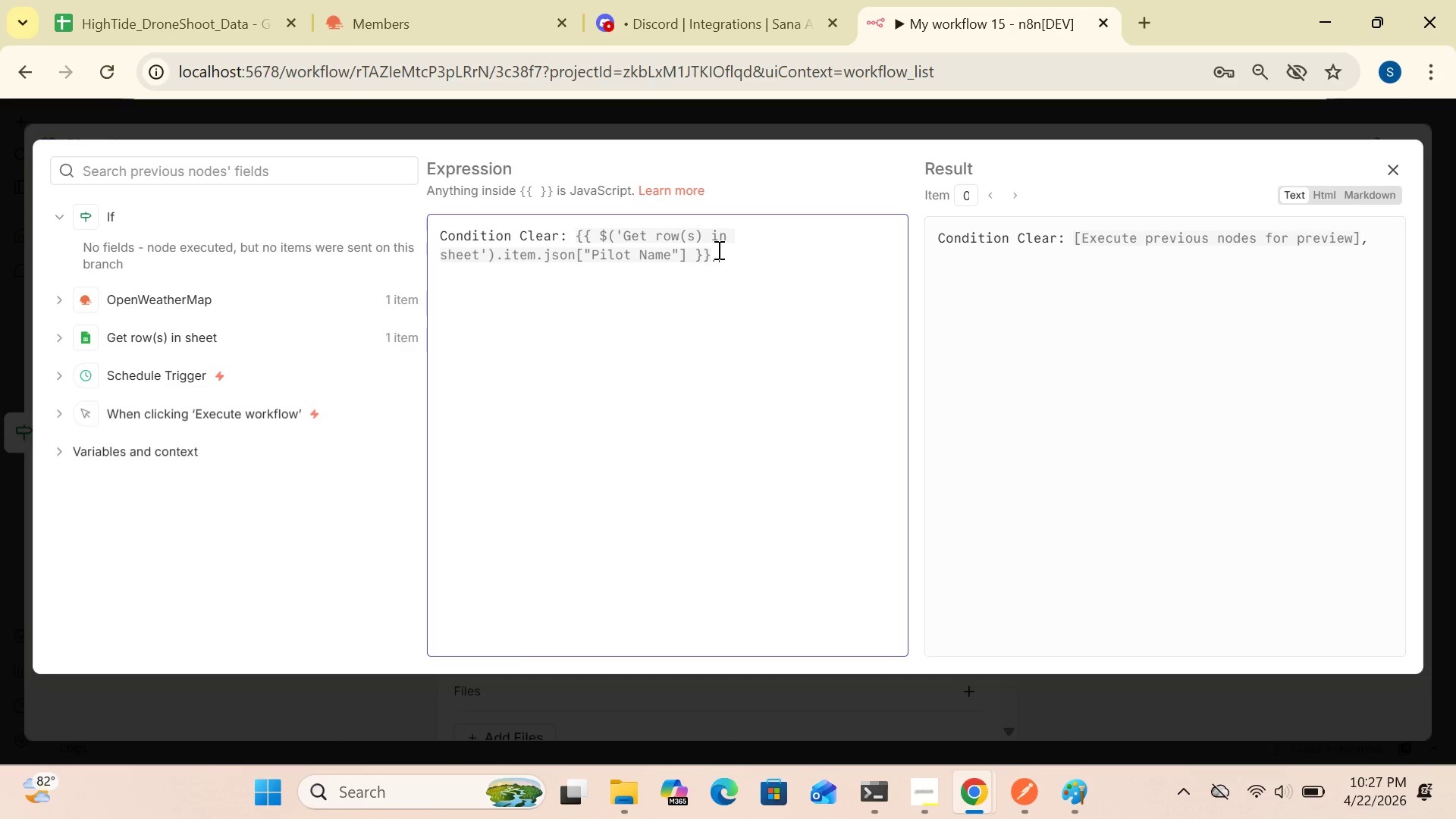 
type( you are cleared for the {{)
 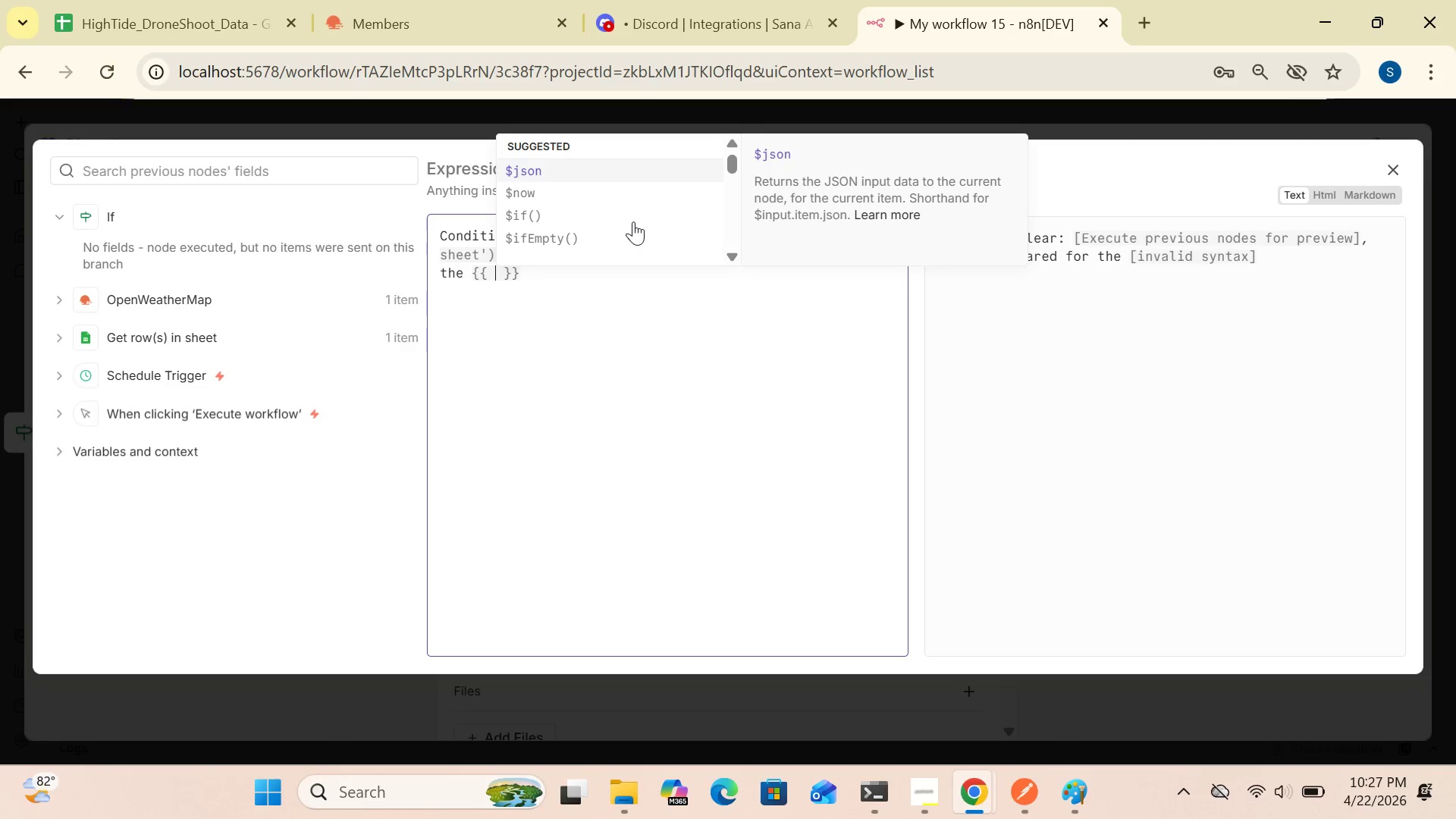 
type($(')
 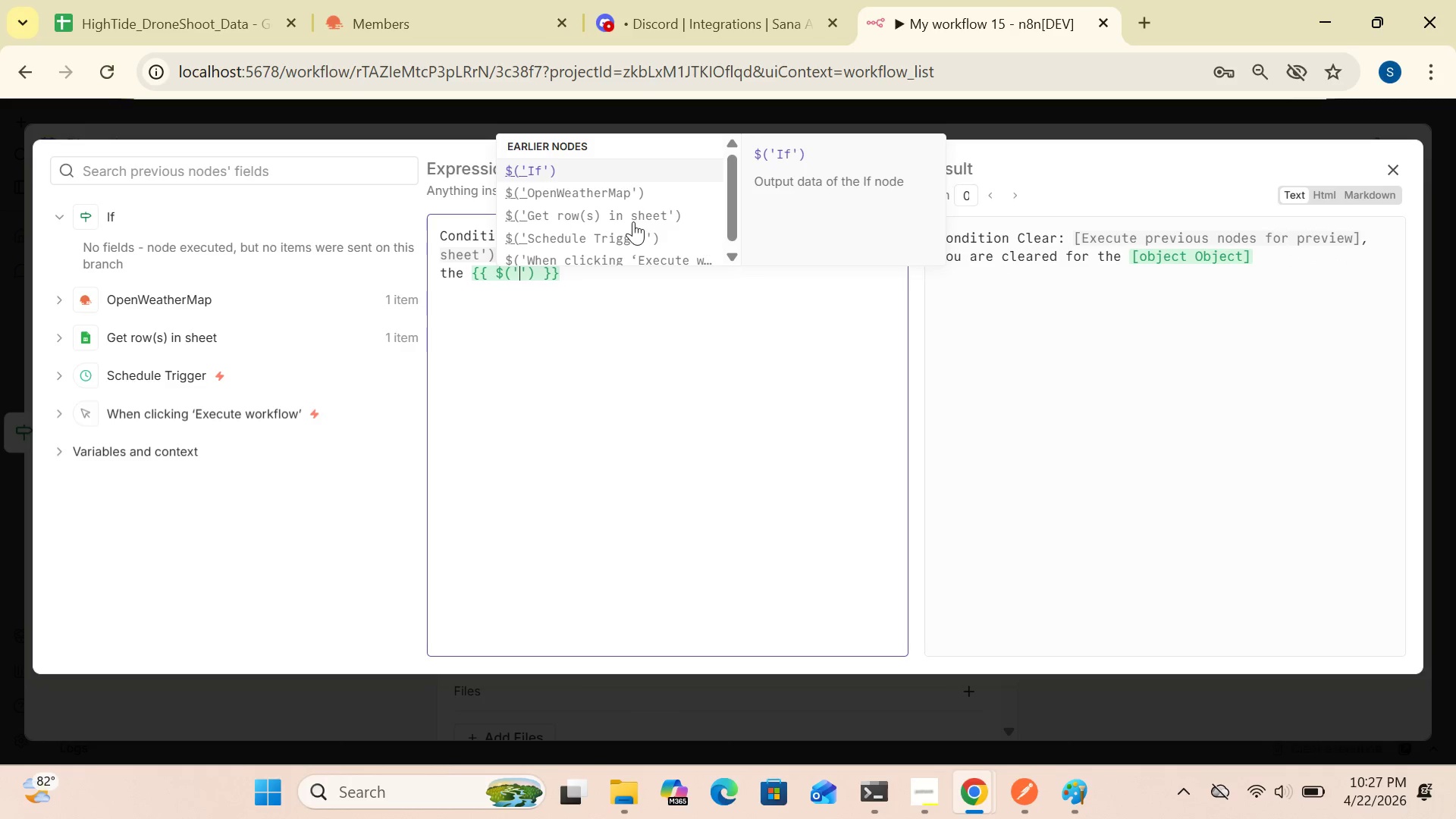 
left_click([600, 212])
 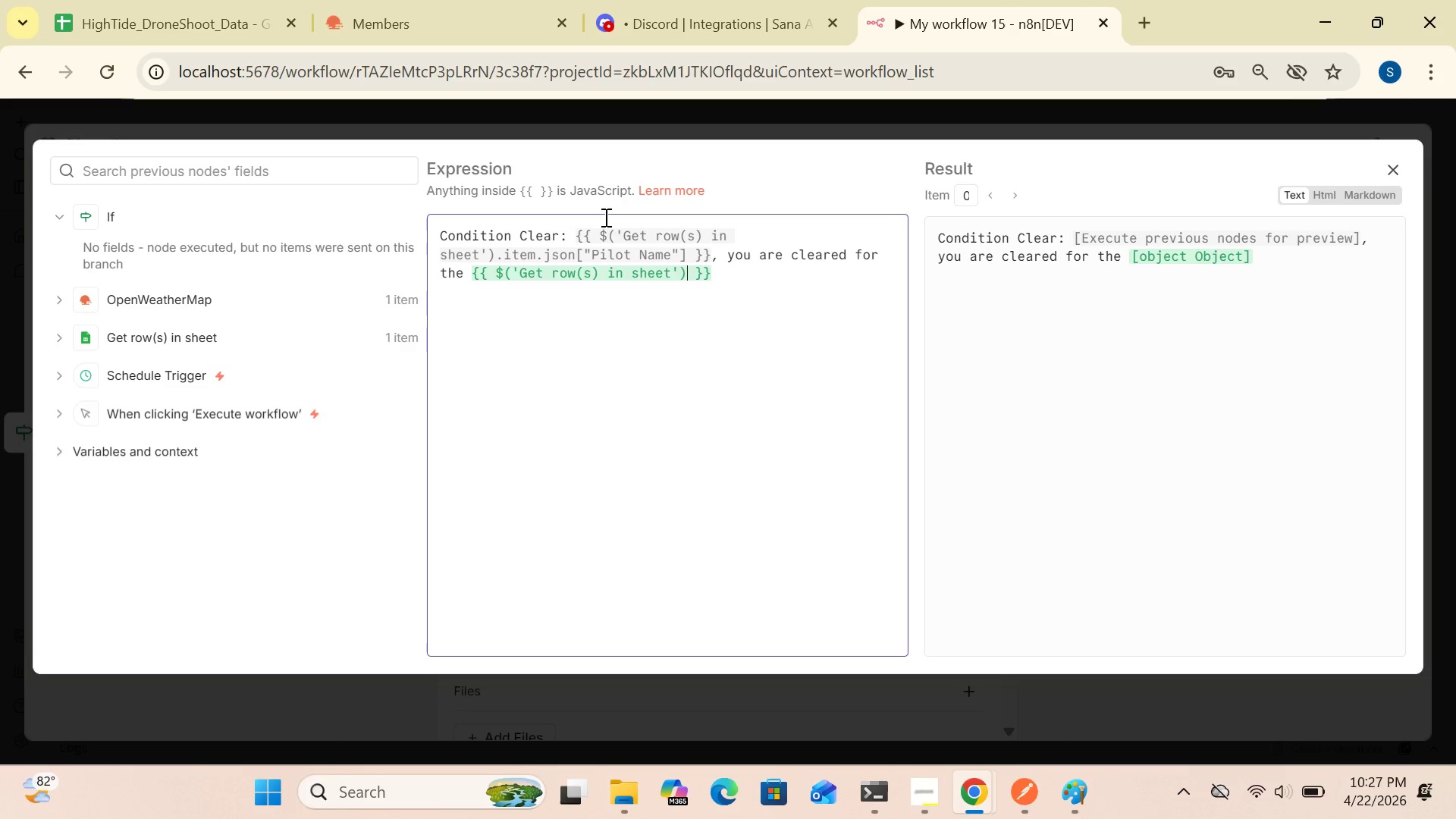 
type(.item.json["Target City)
 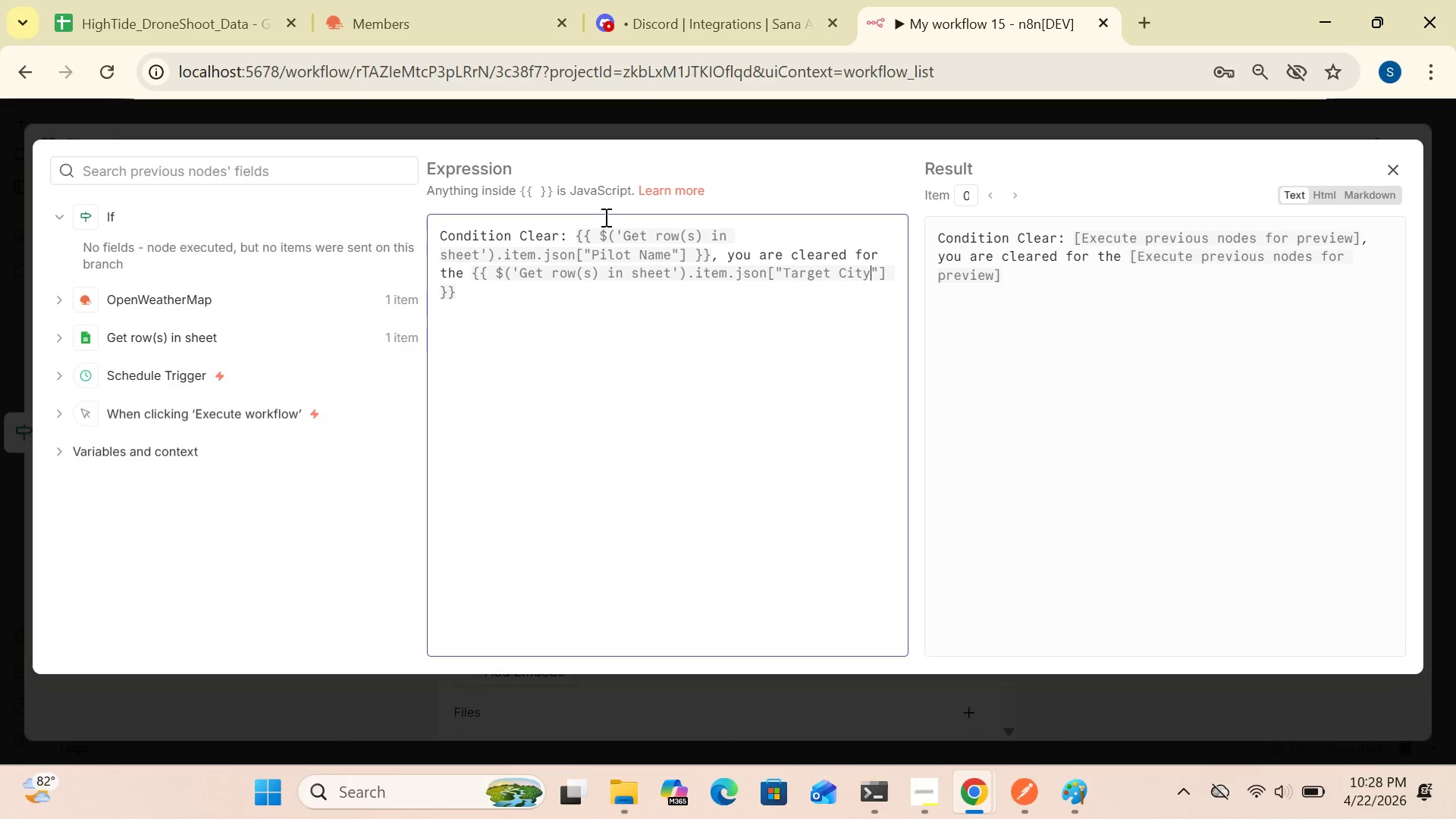 
mouse_move([654, 244])
 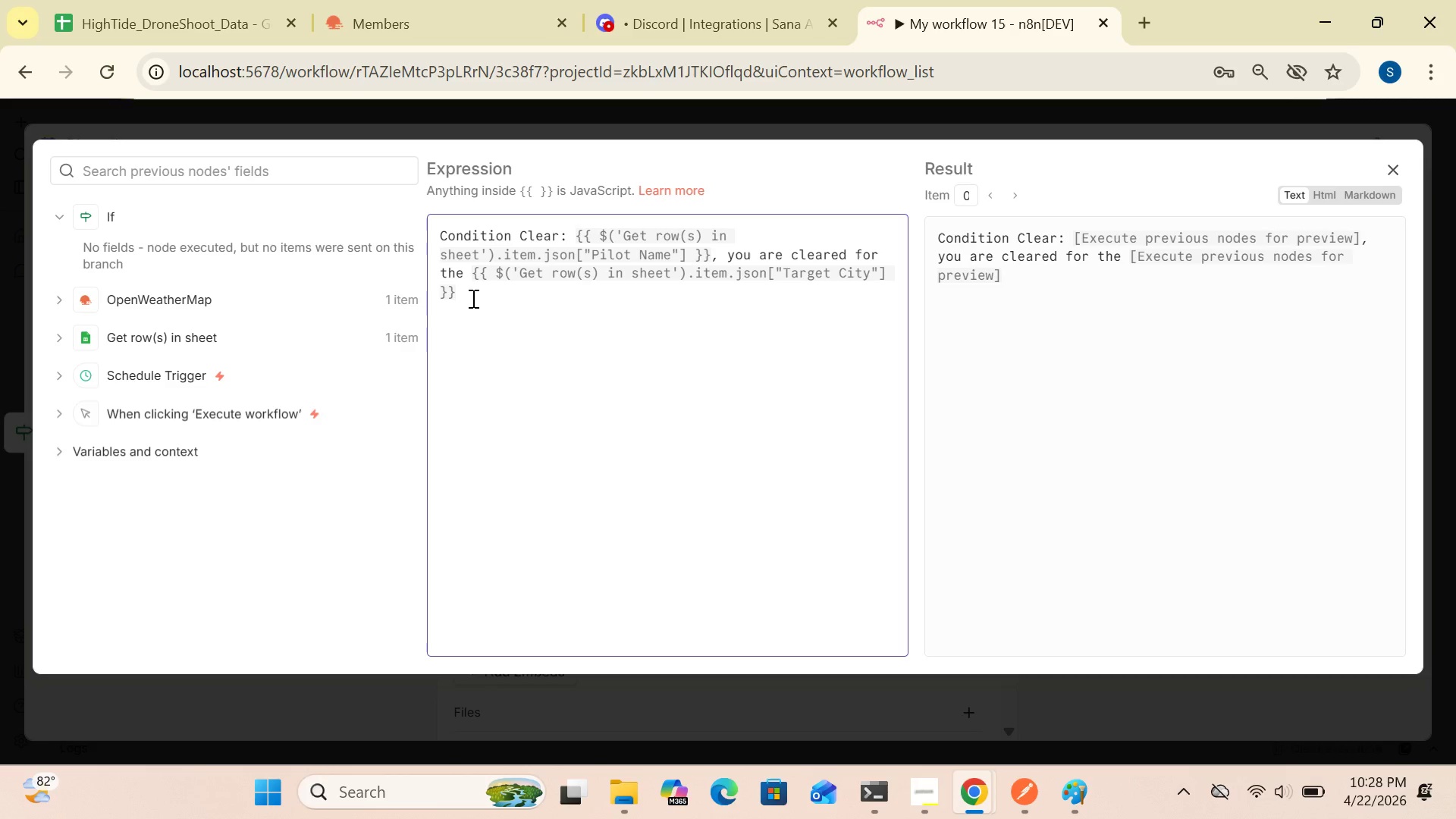 
left_click([472, 298])
 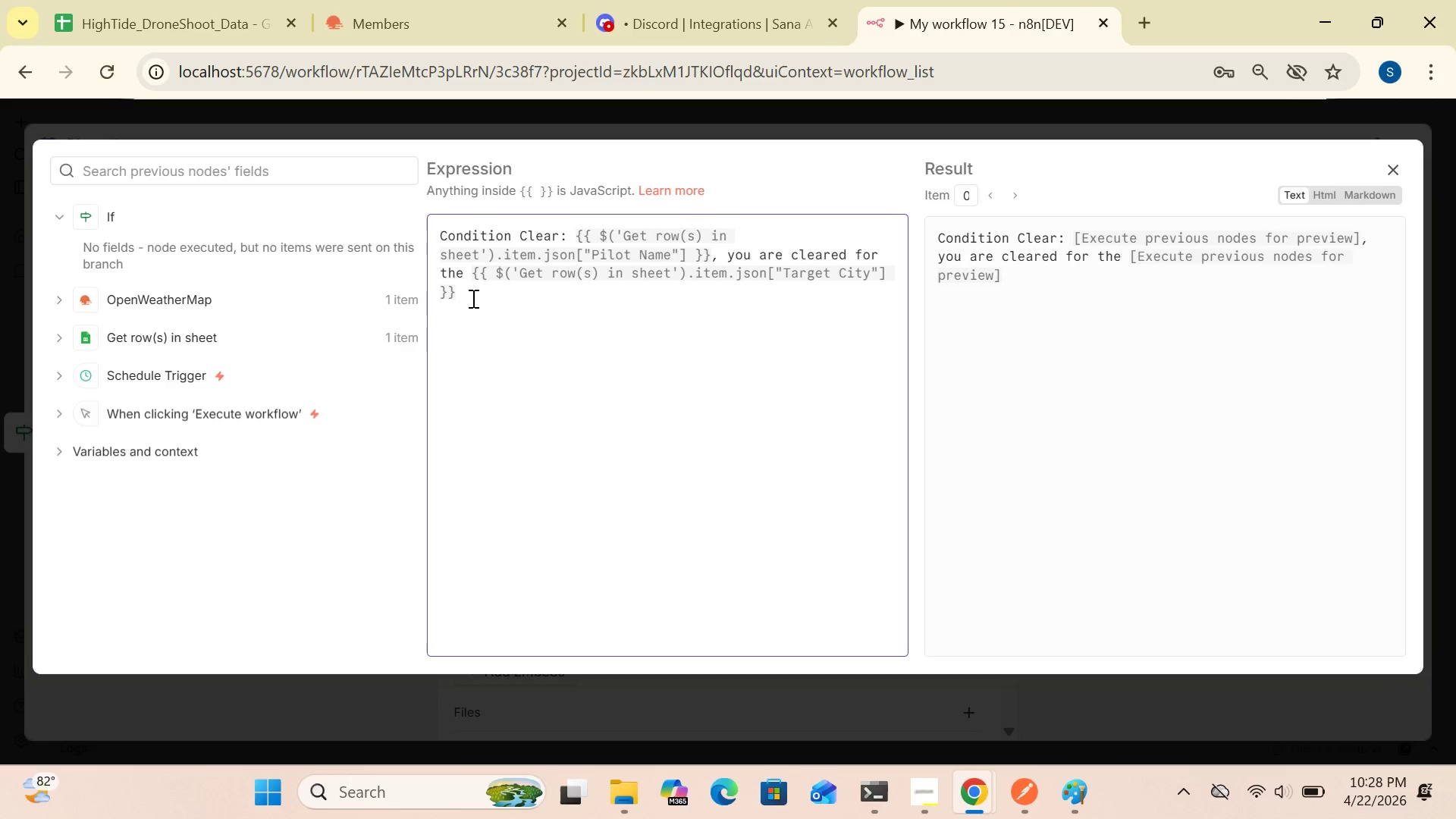 
type( shoot.)
 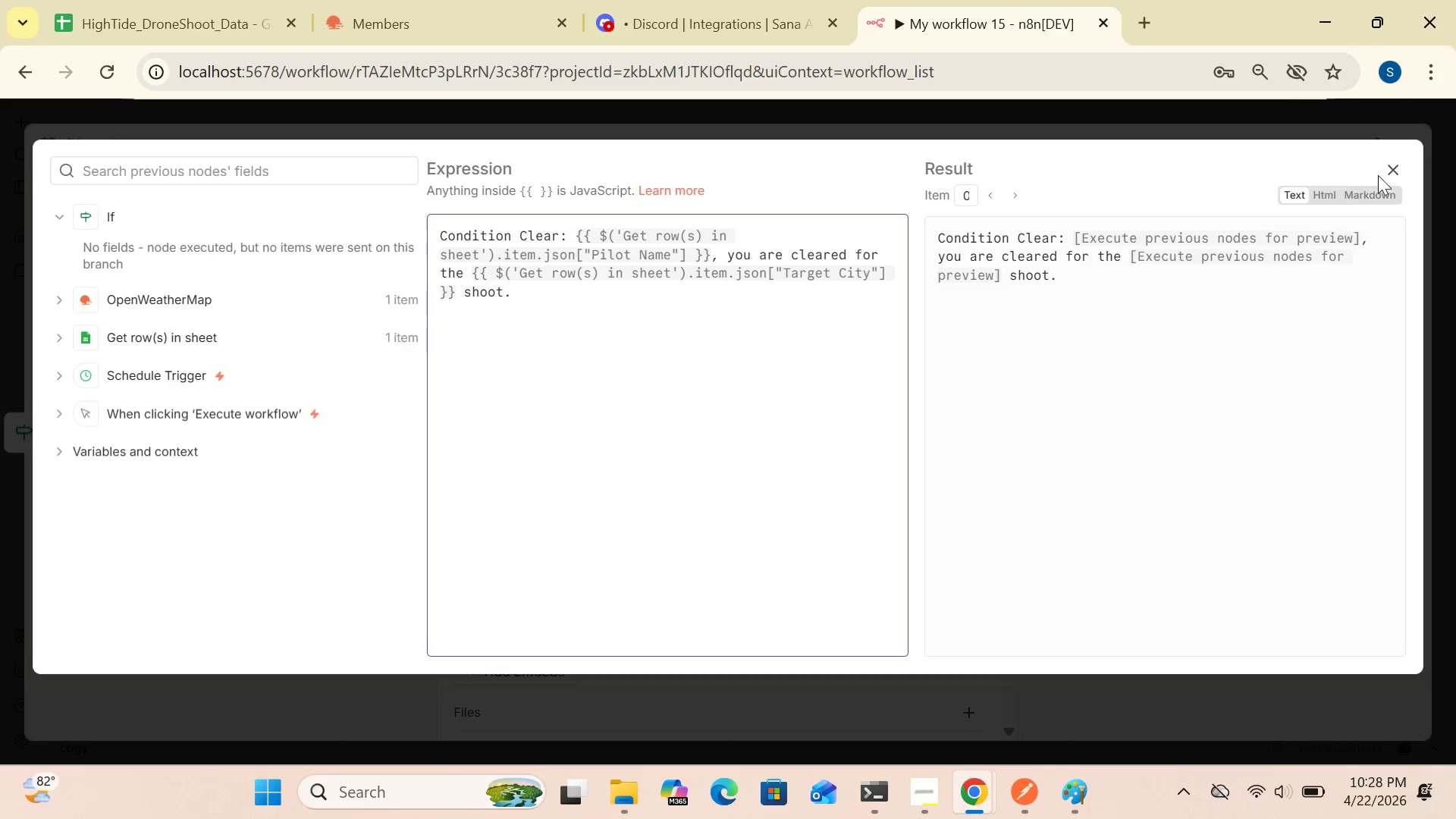 
left_click([1394, 167])
 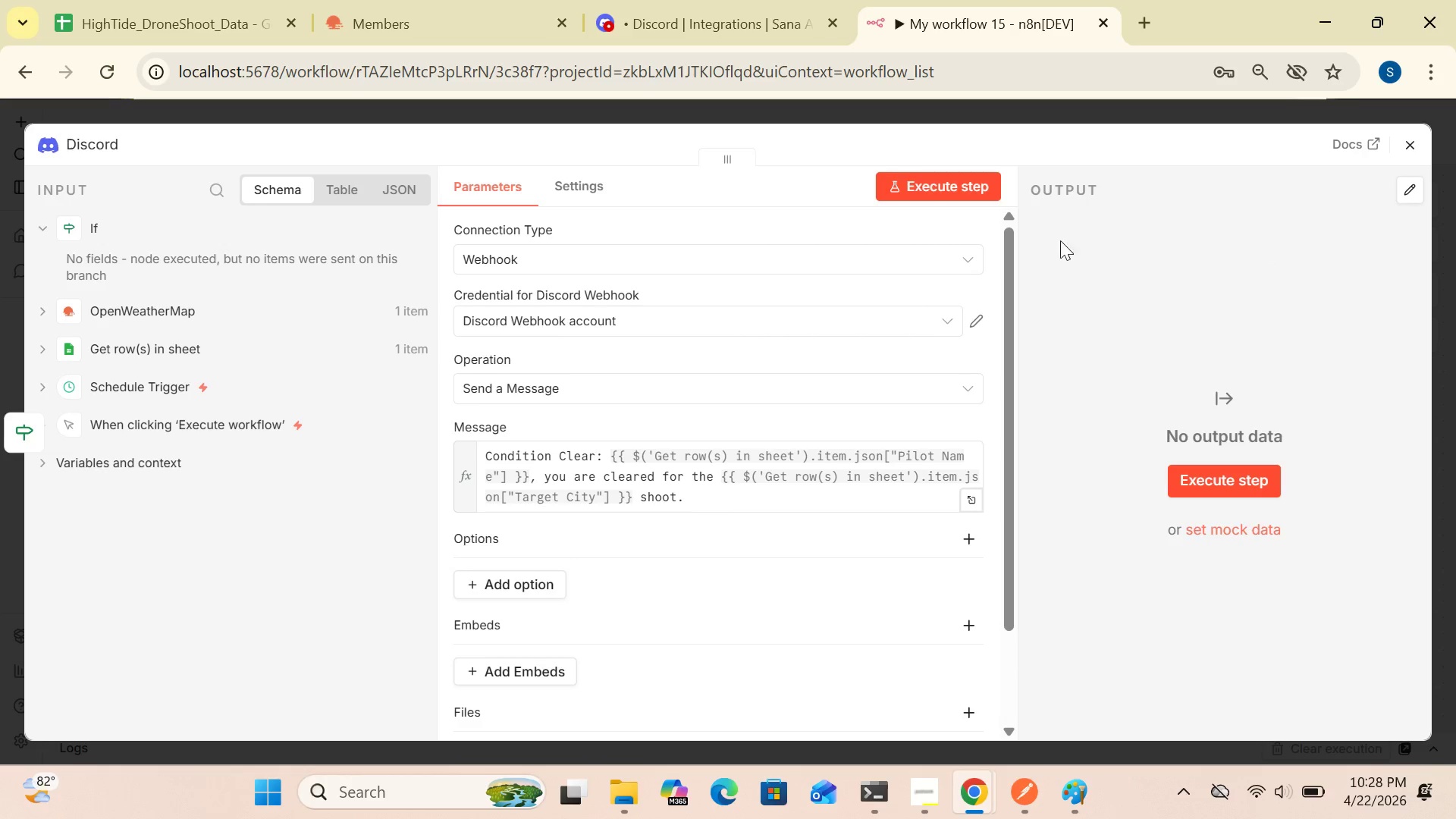 
wait(5.08)
 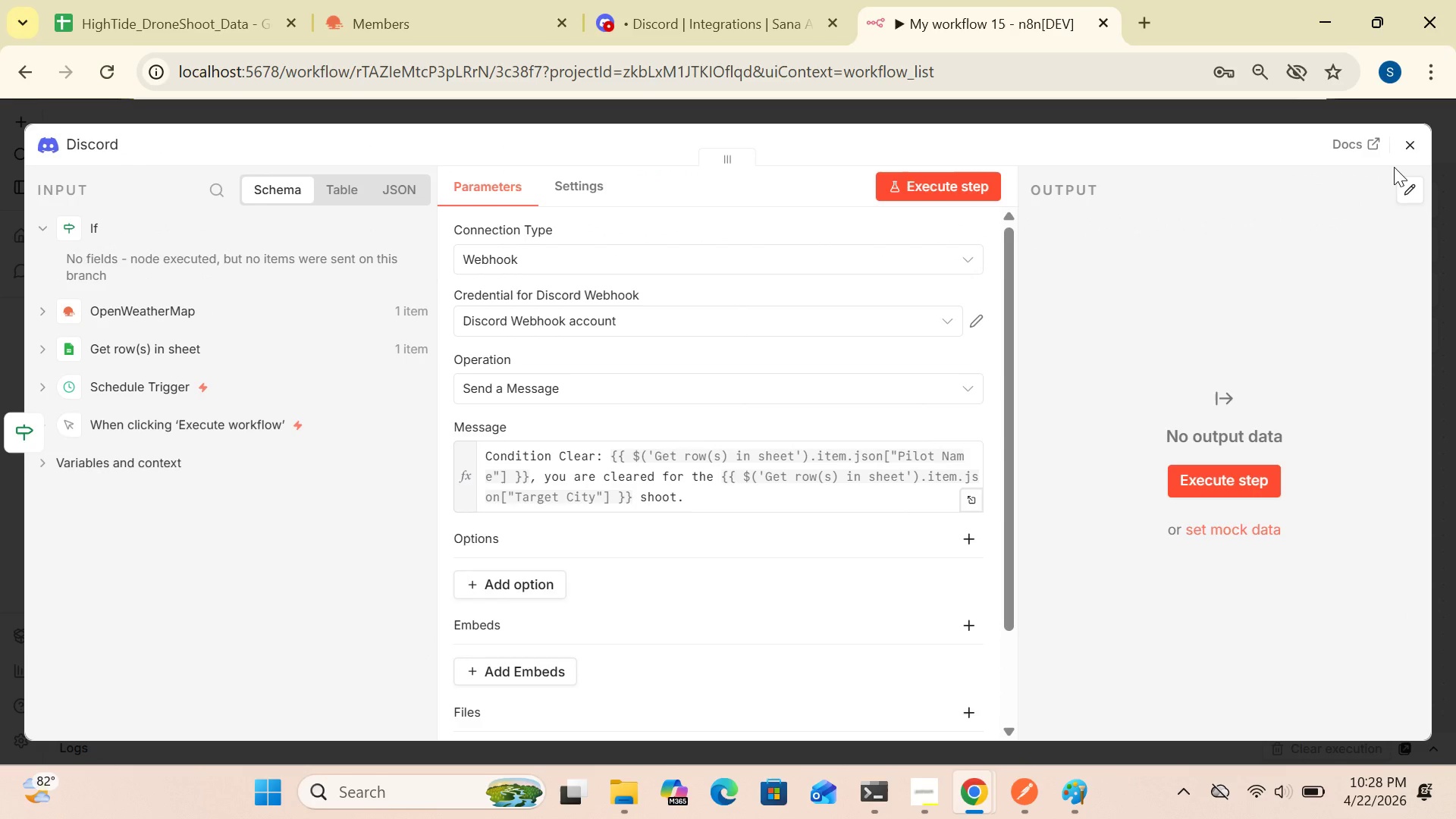 
left_click([938, 178])
 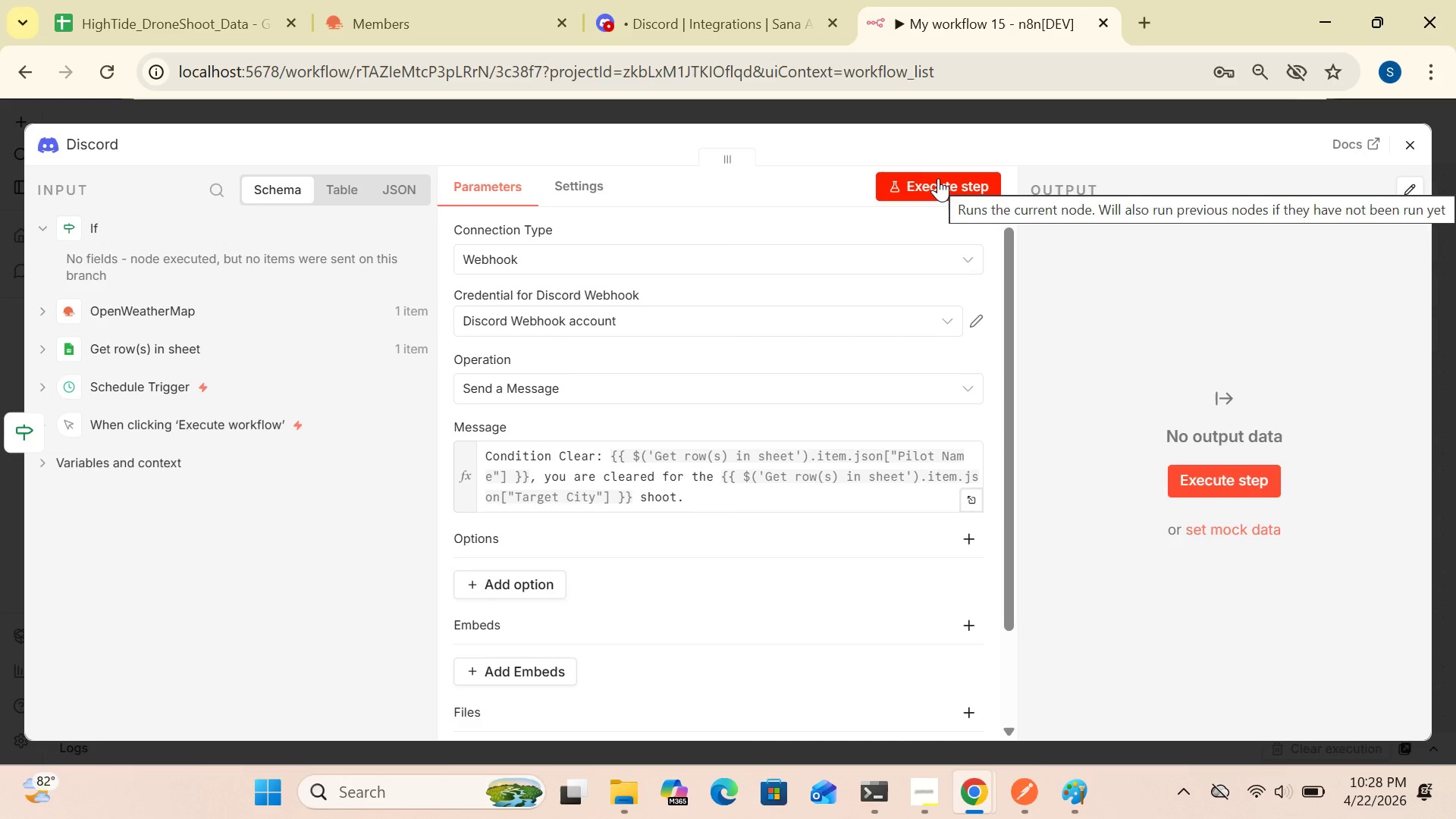 
wait(19.0)
 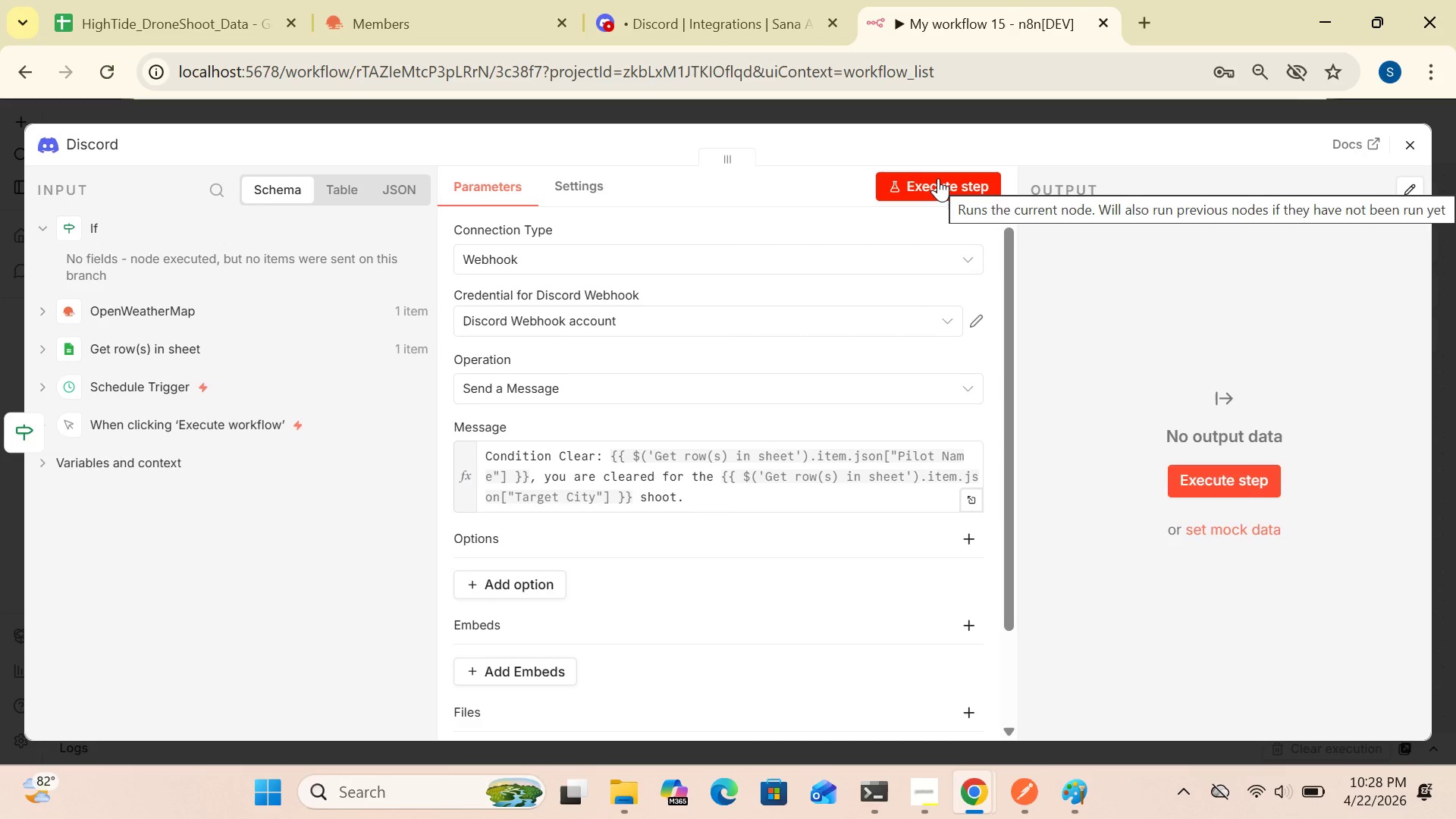 
left_click([1410, 146])
 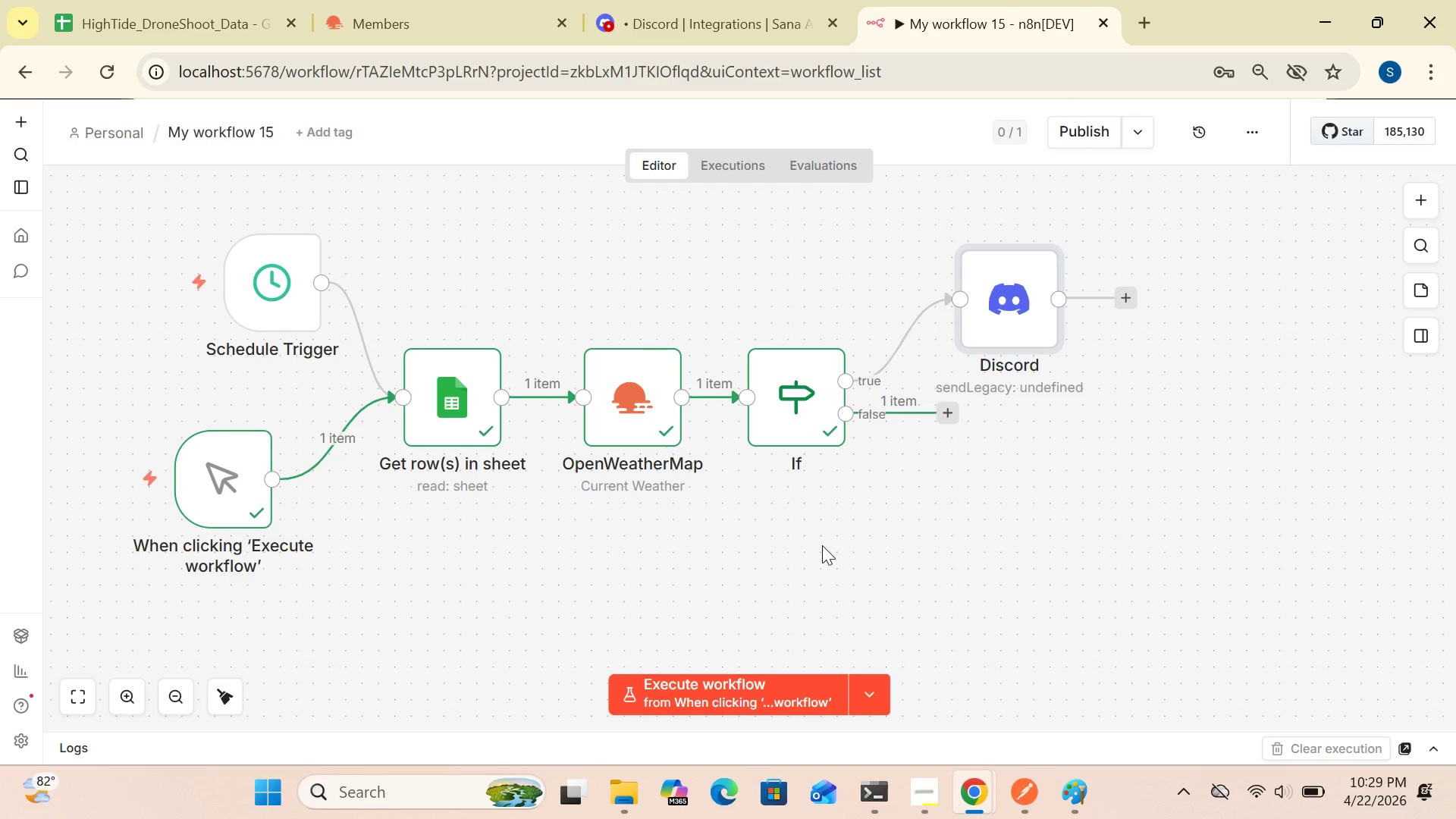 
wait(21.09)
 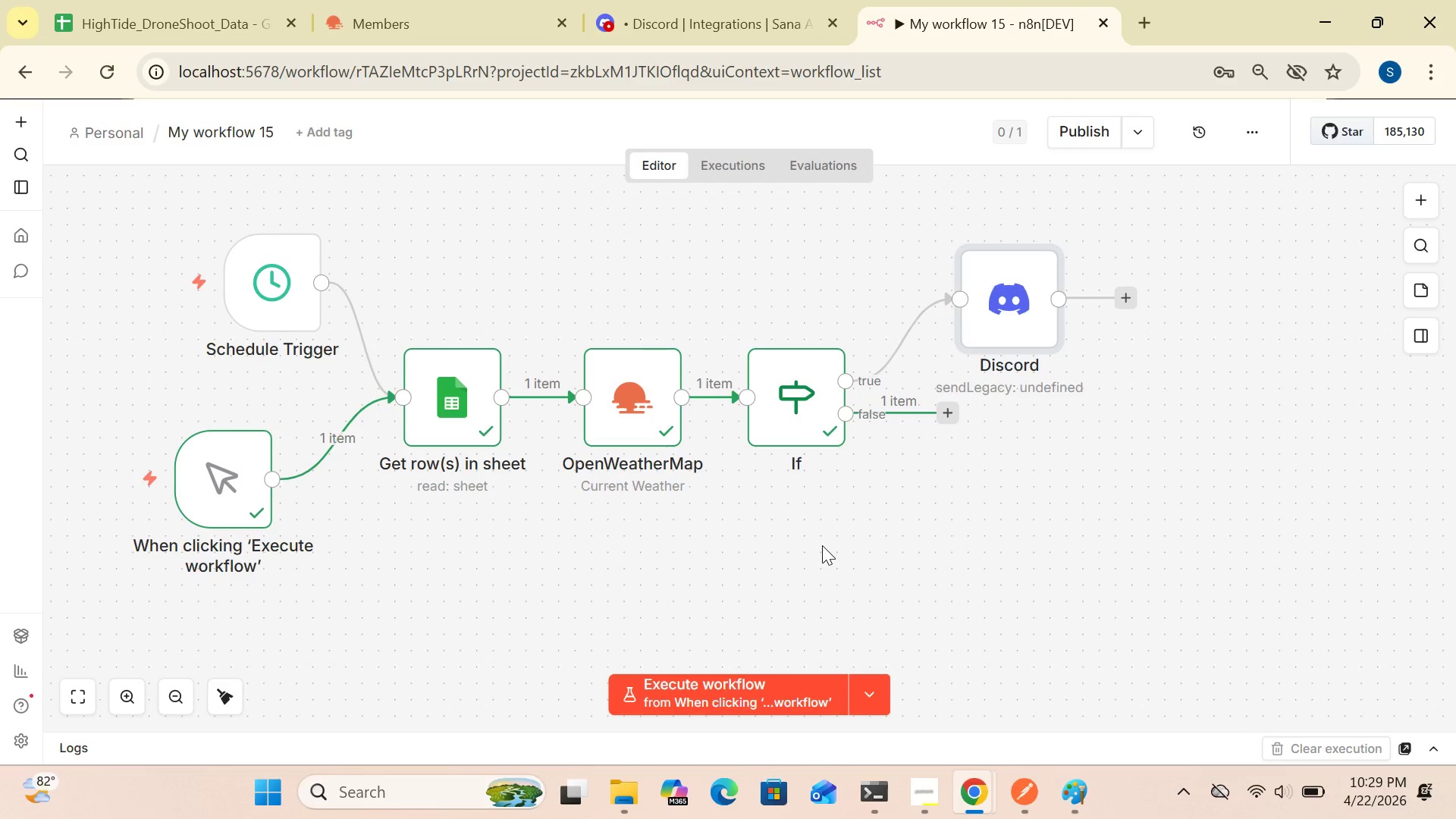 
left_click([945, 406])
 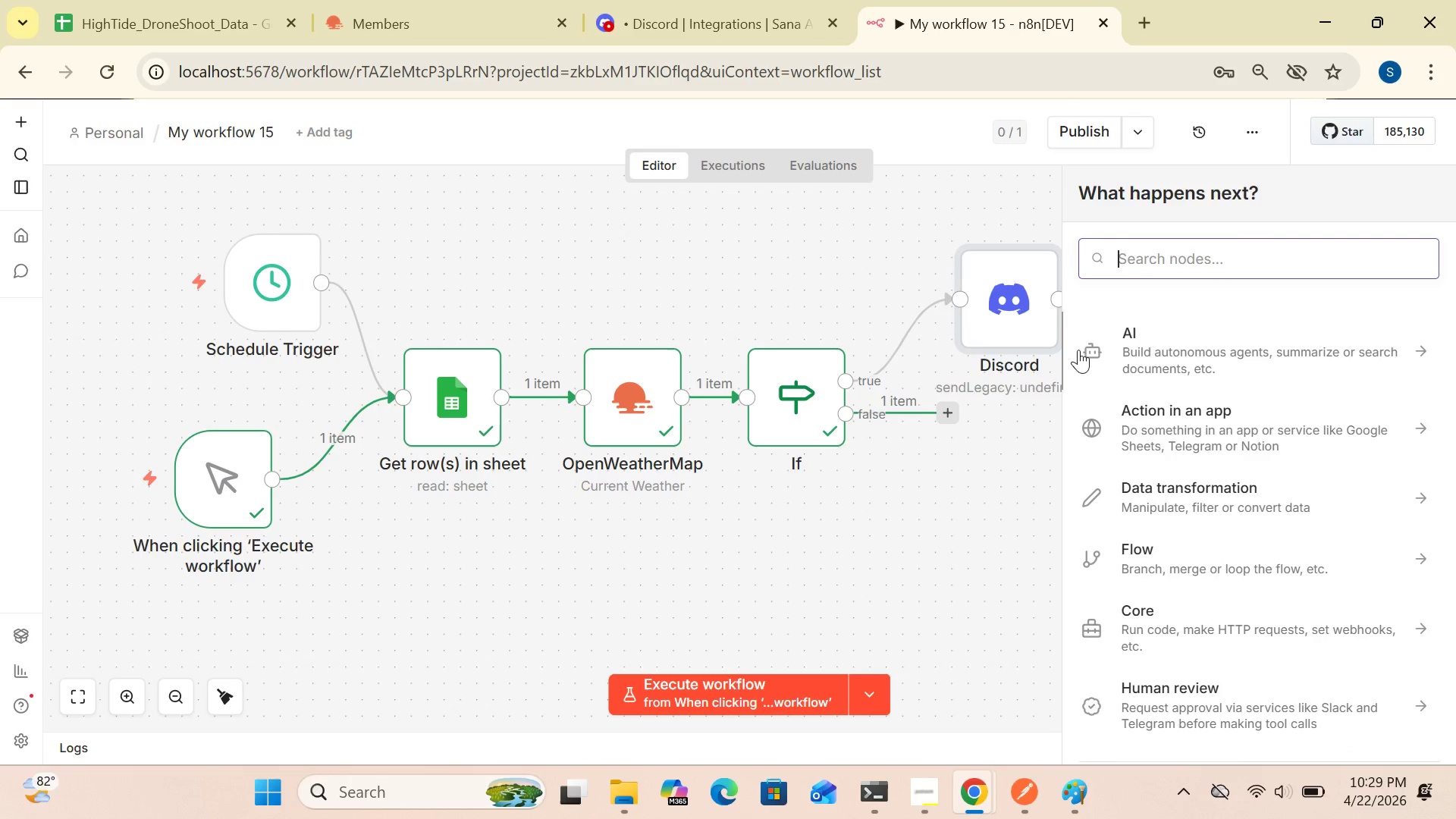 
left_click([1169, 250])
 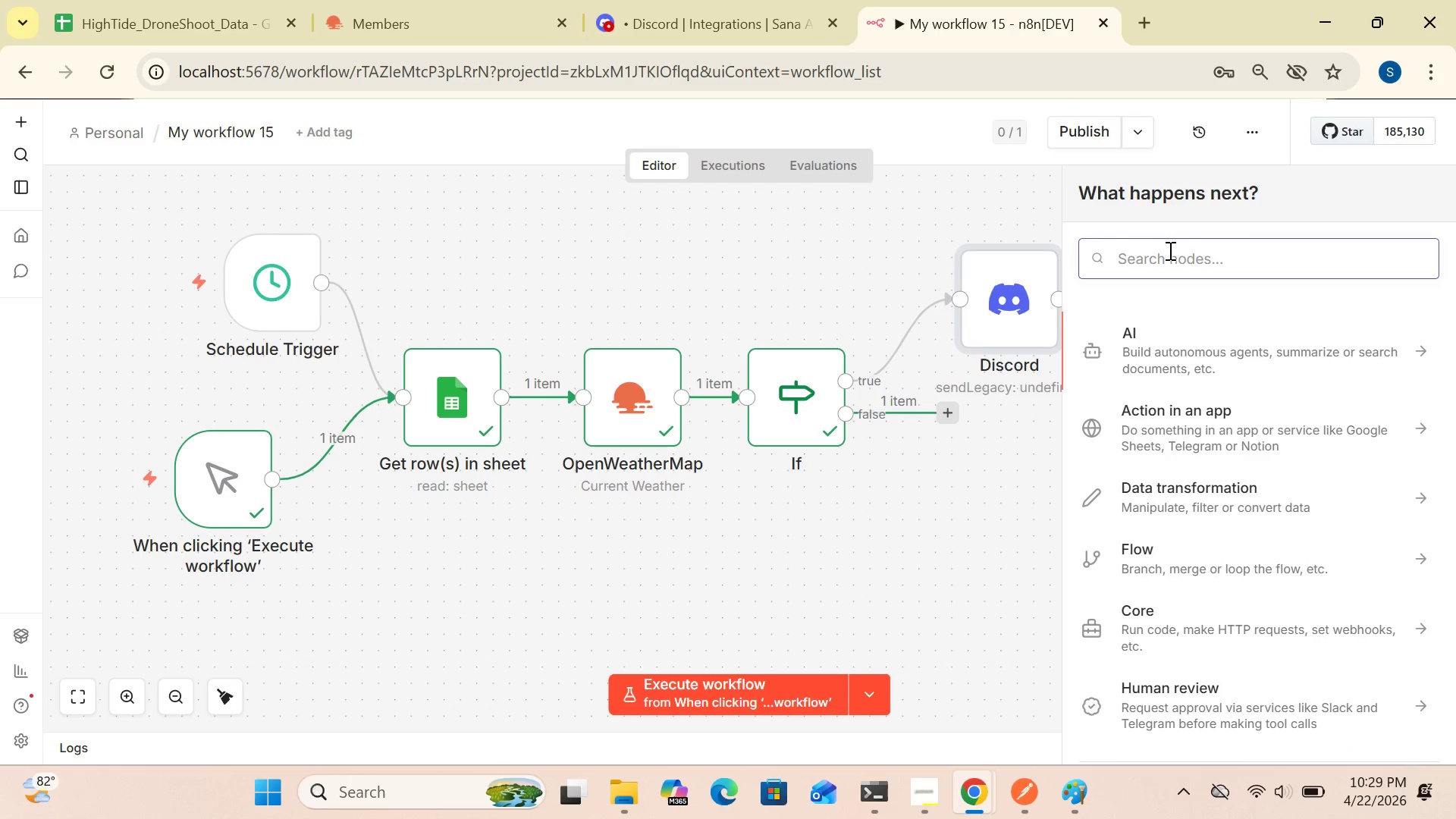 
type(dis)
 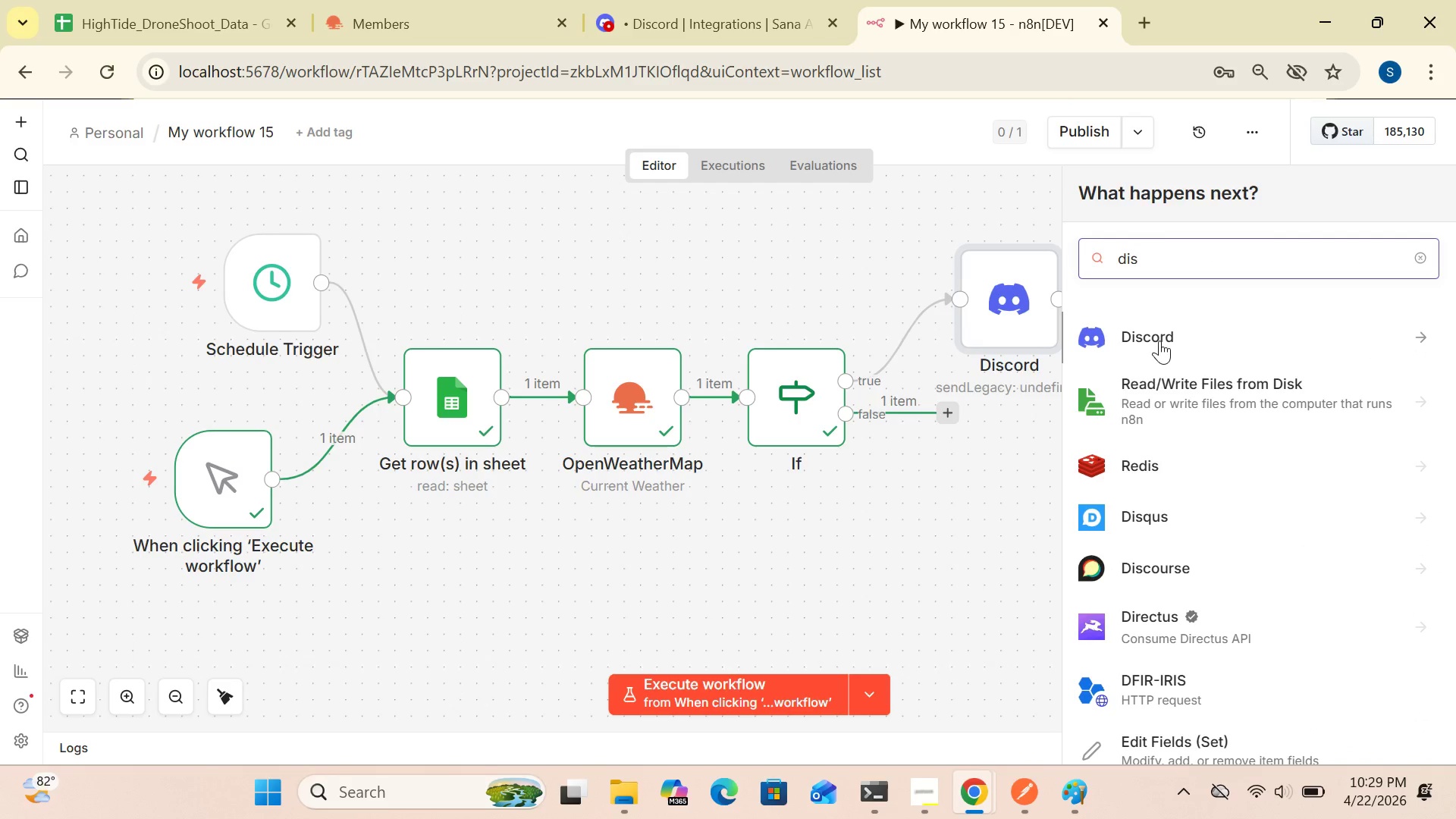 
left_click([1159, 340])
 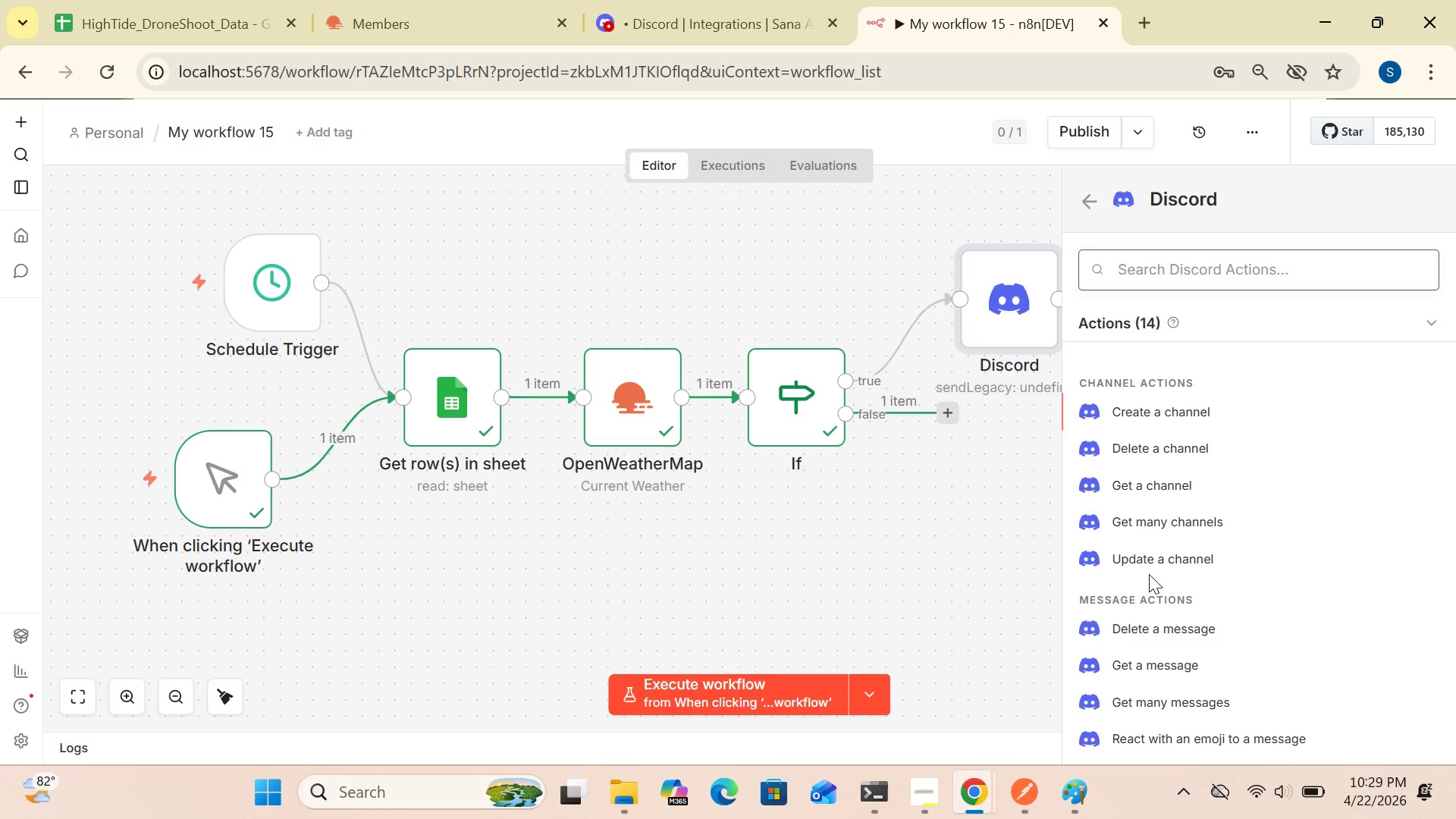 
key(ArrowDown)
 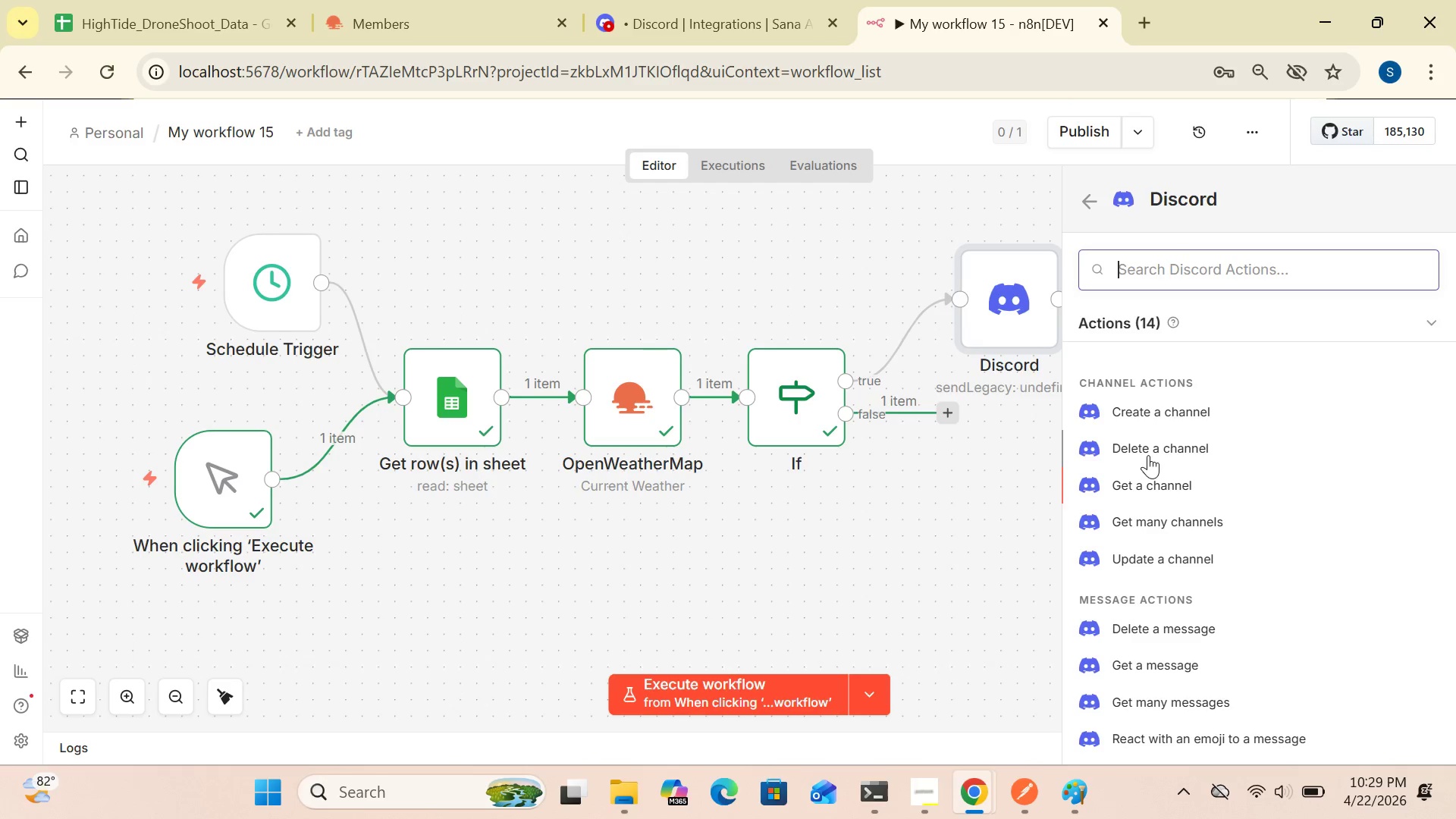 
key(ArrowDown)
 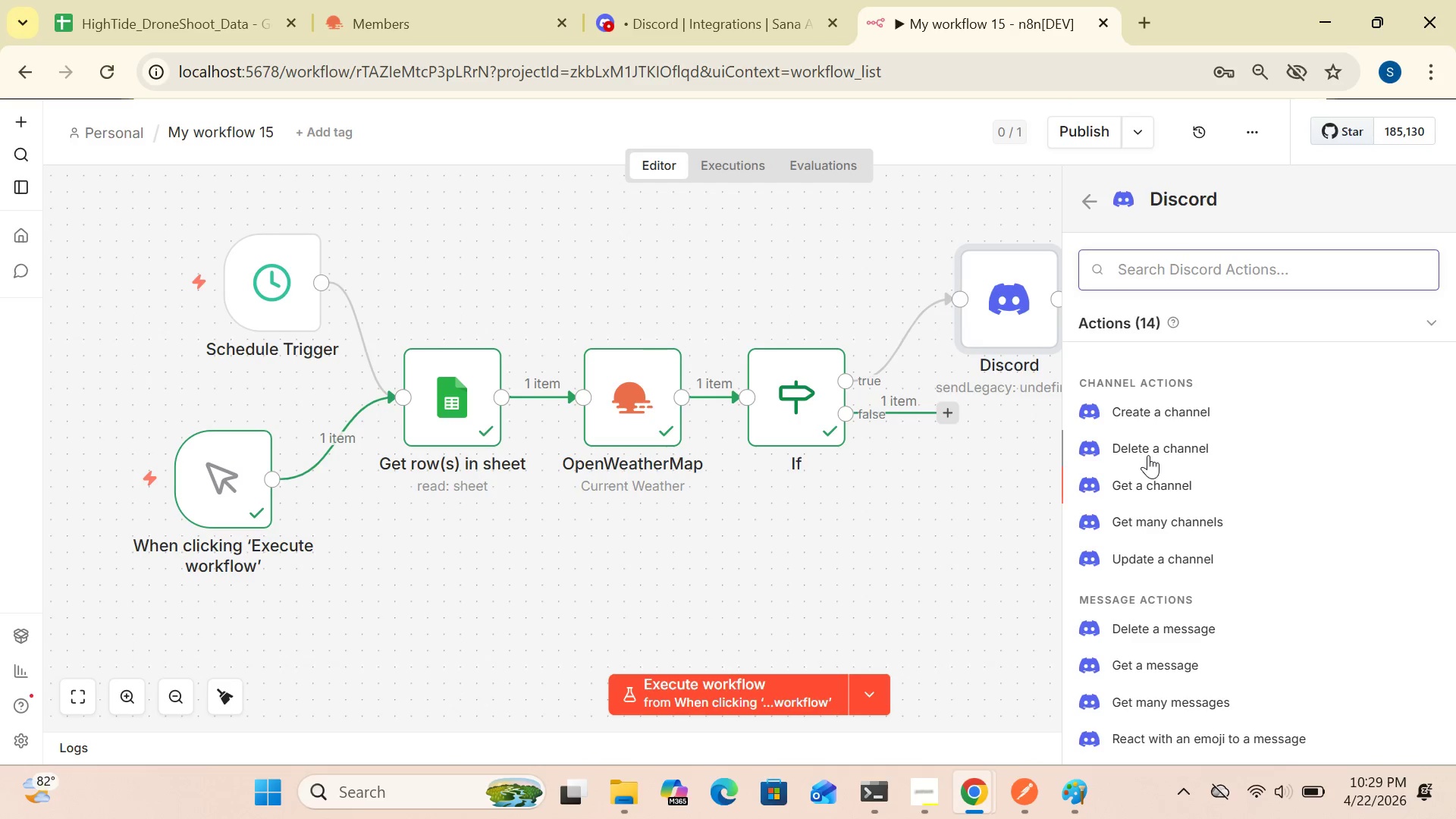 
key(ArrowDown)
 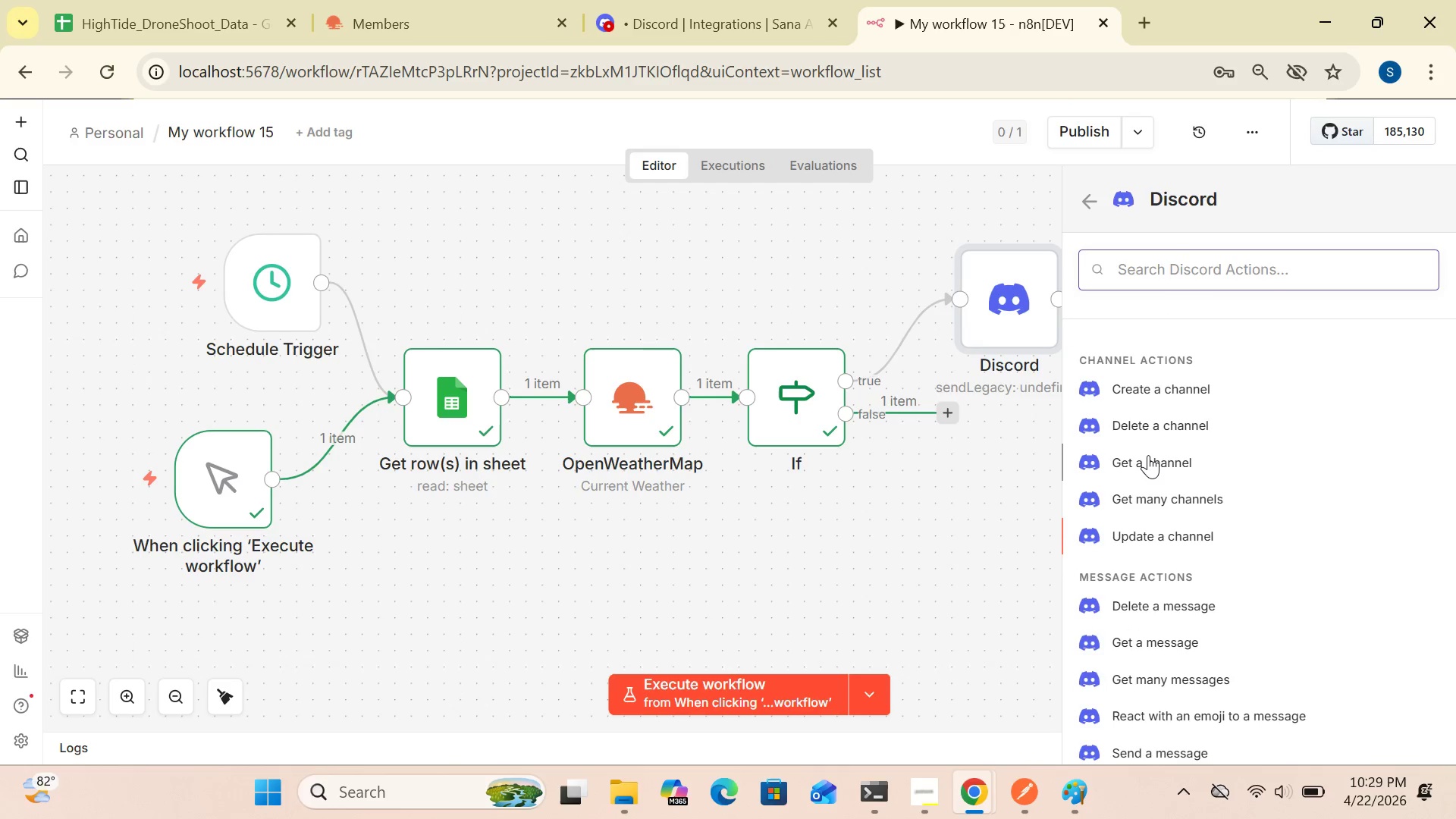 
key(ArrowDown)
 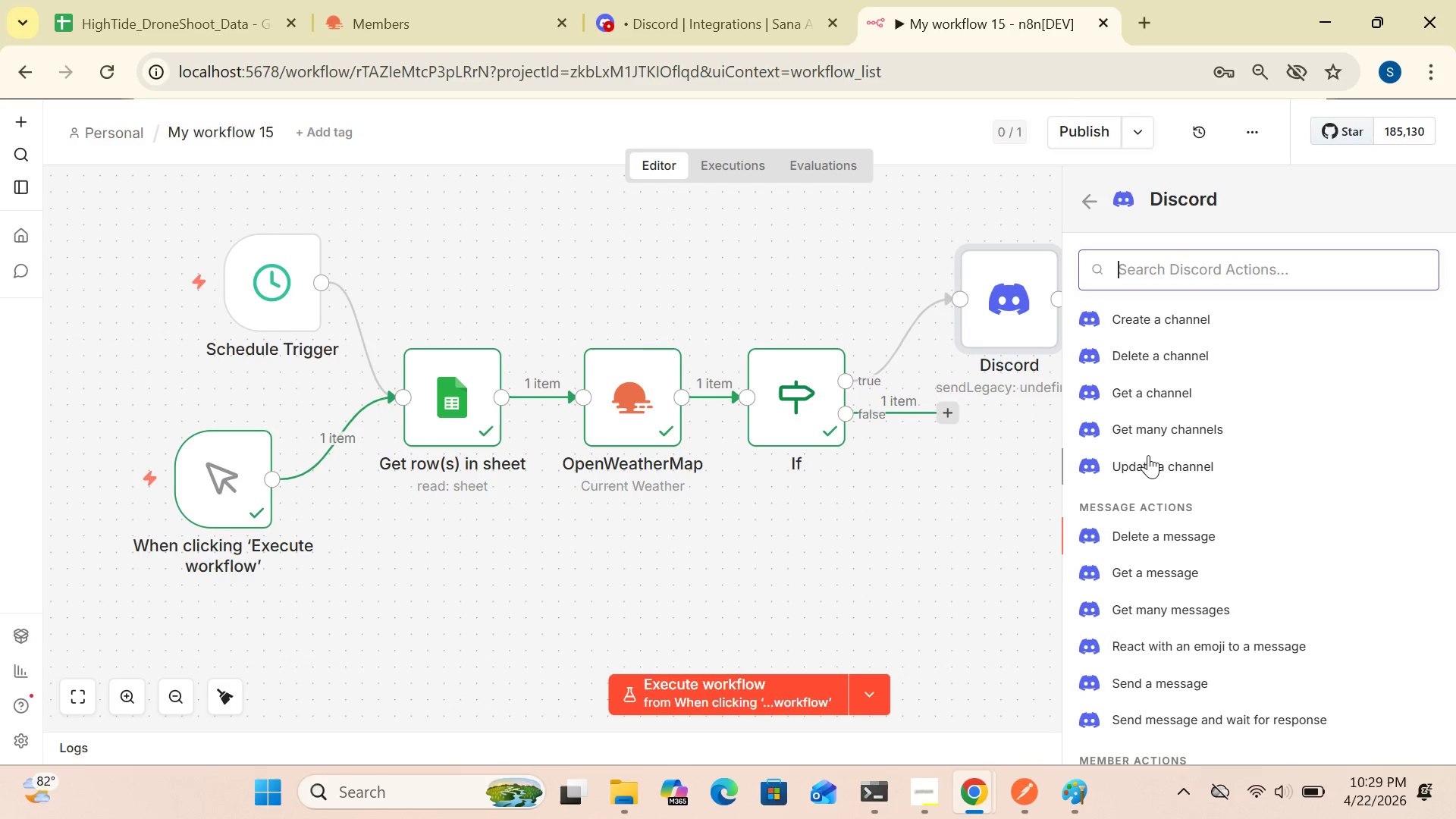 
key(ArrowDown)
 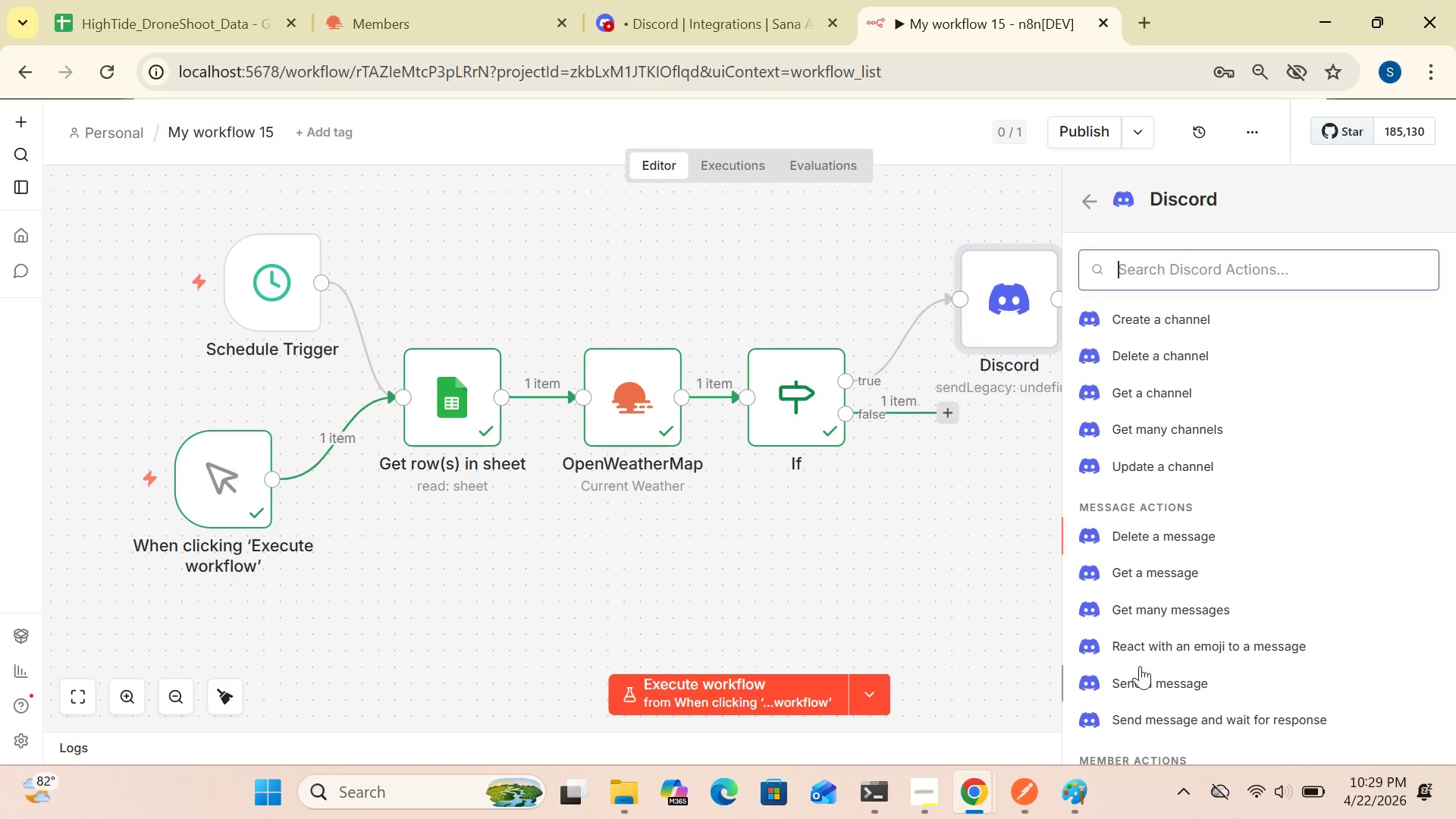 
left_click([1139, 684])
 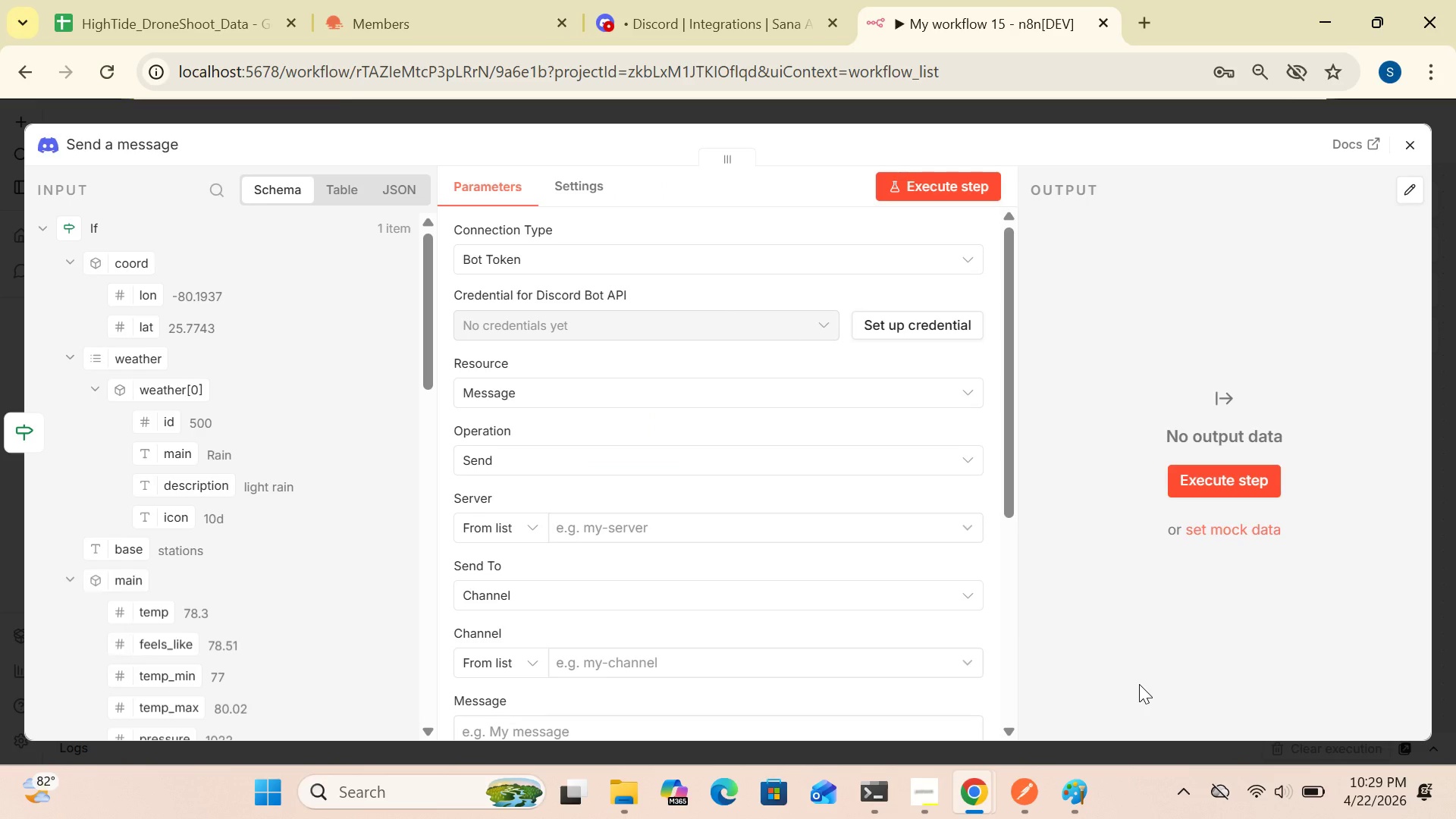 
wait(8.94)
 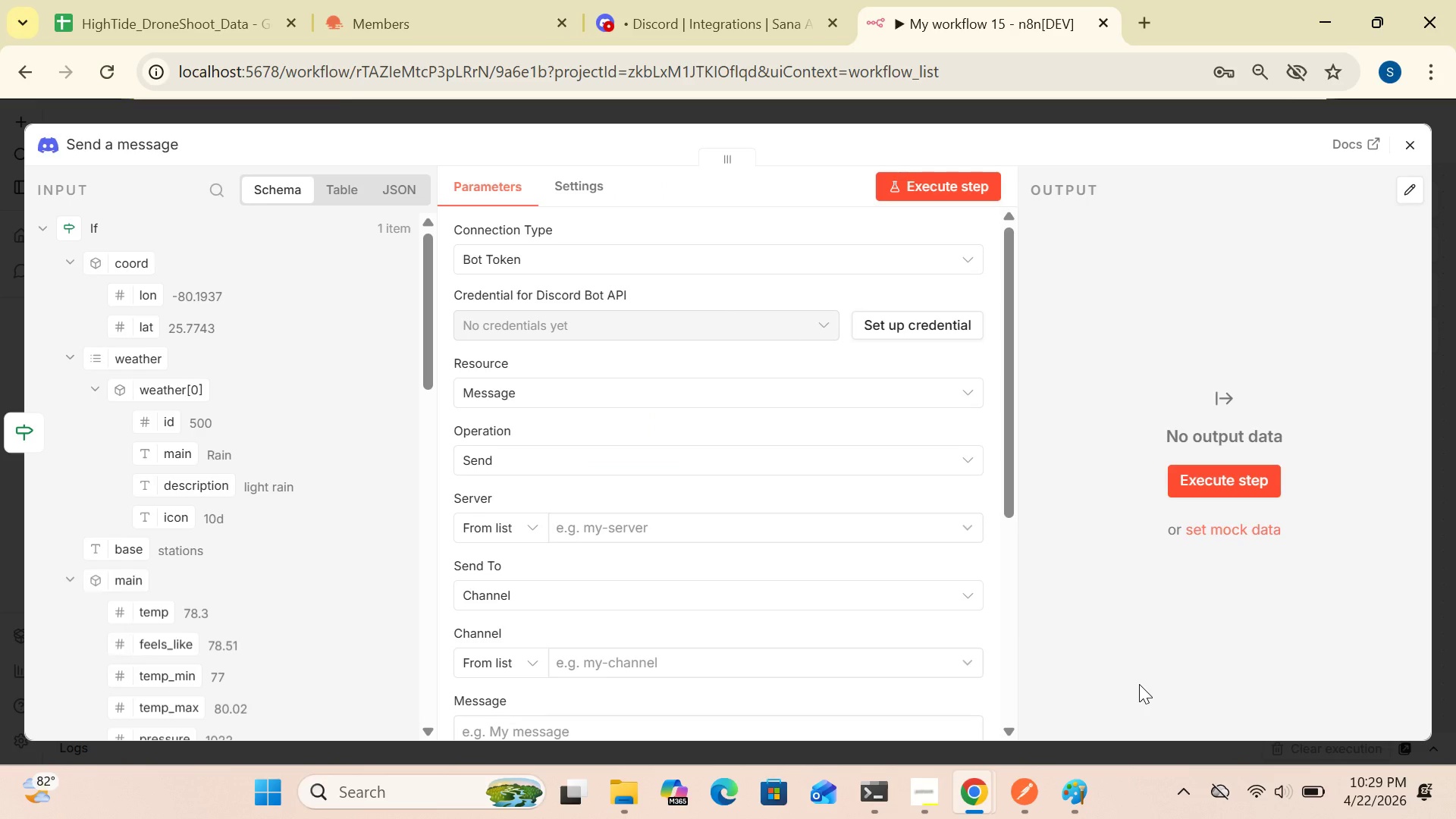 
left_click([943, 241])
 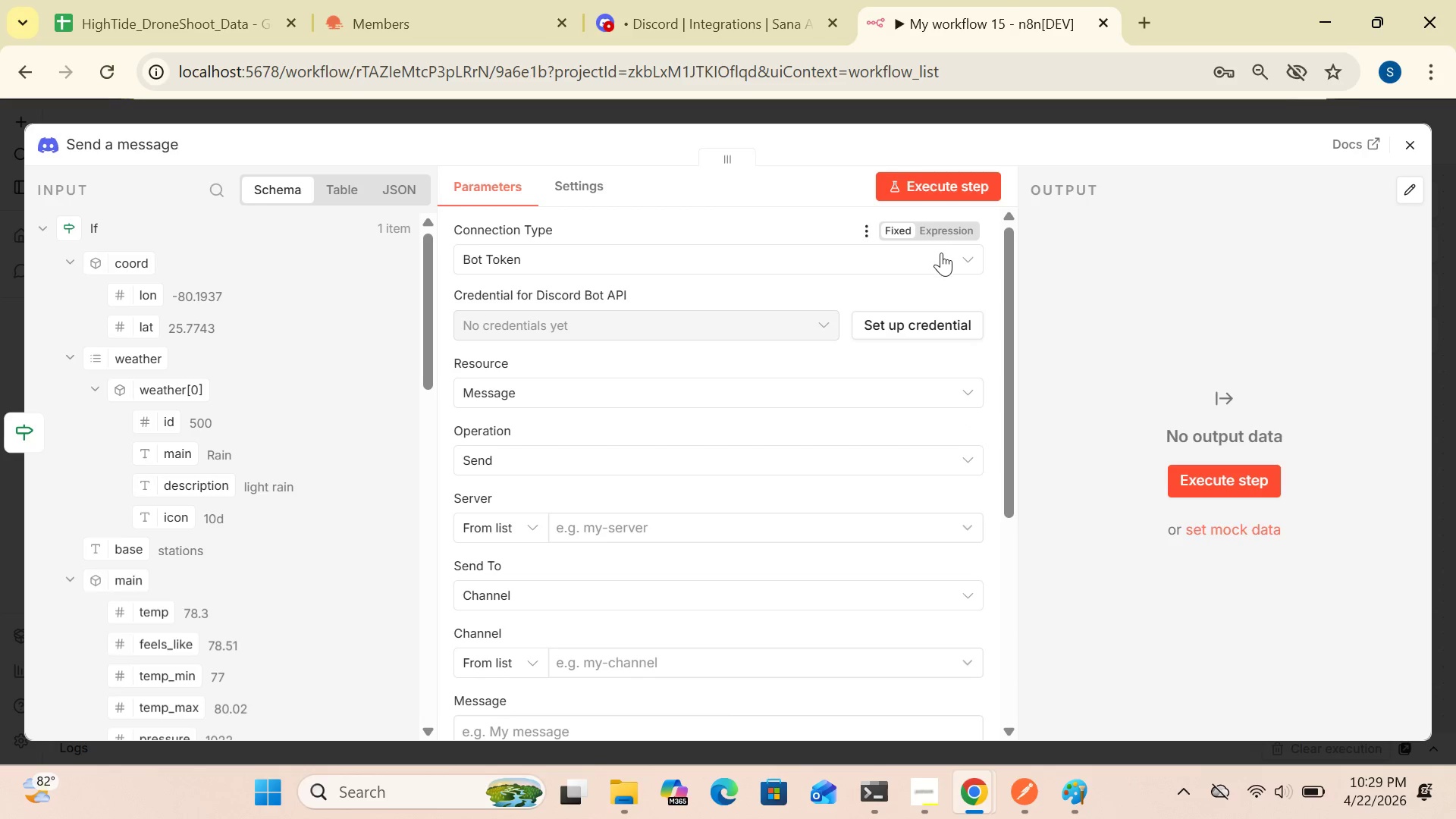 
left_click([941, 254])
 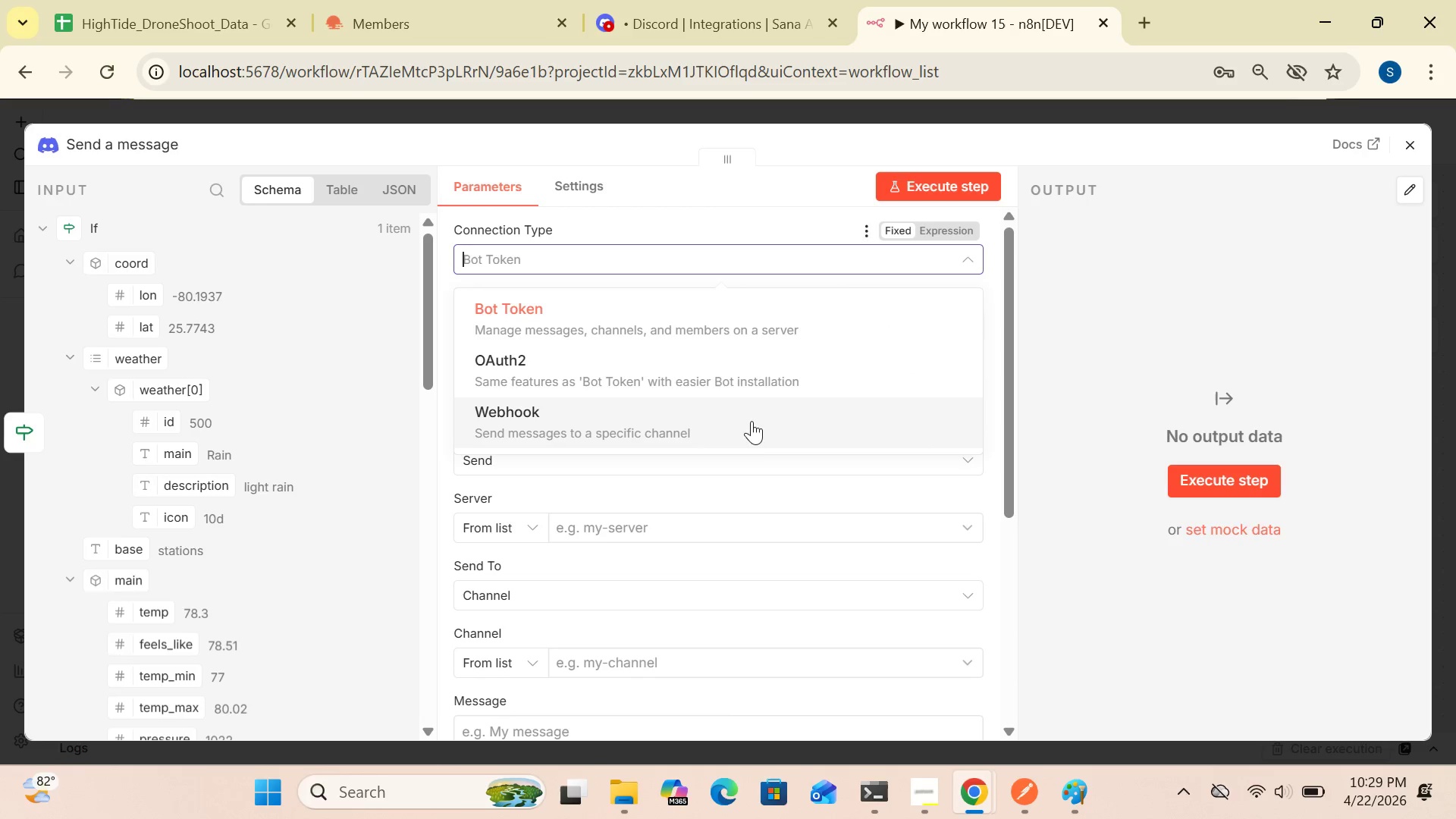 
left_click([748, 429])
 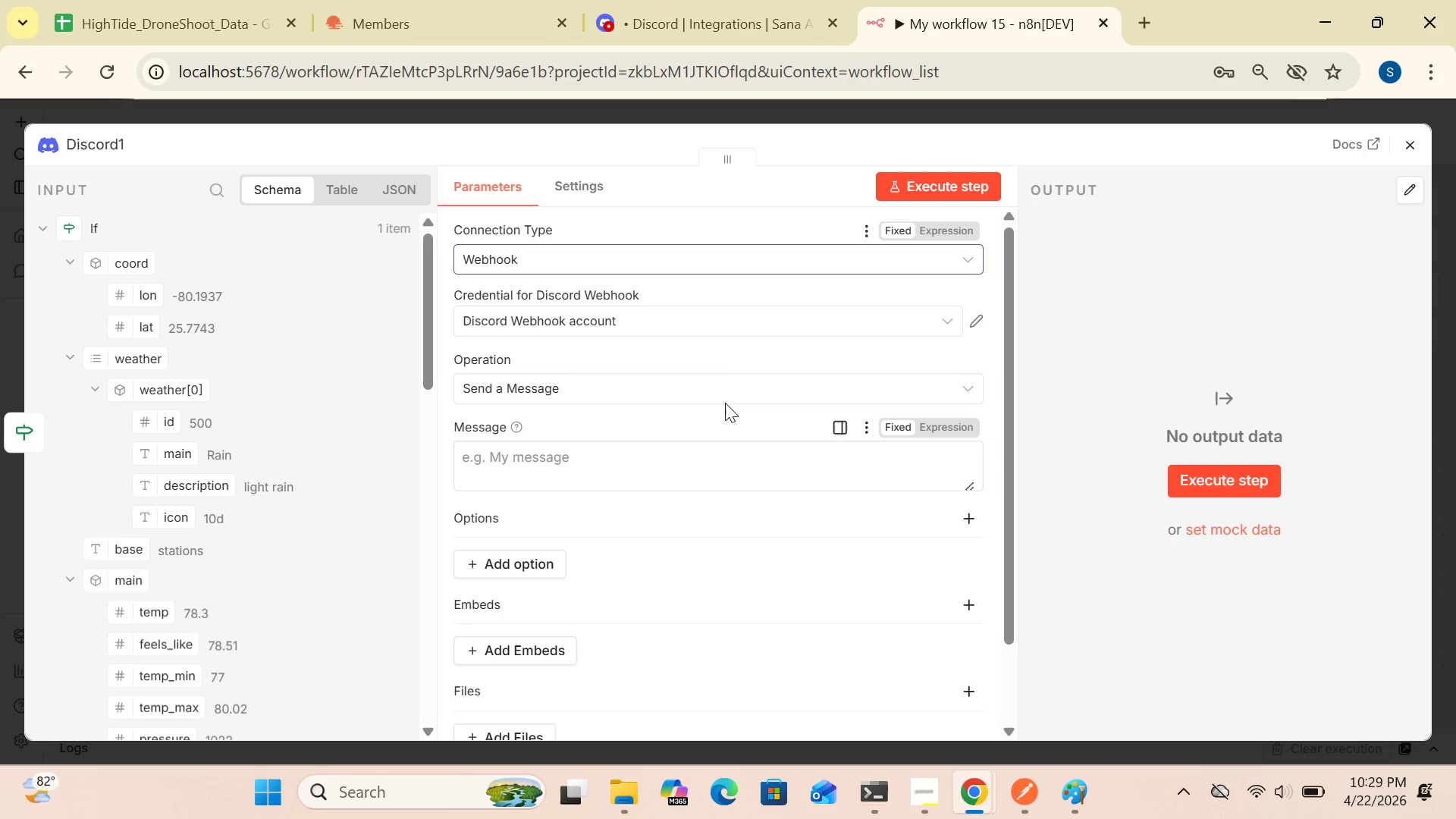 
left_click([981, 322])
 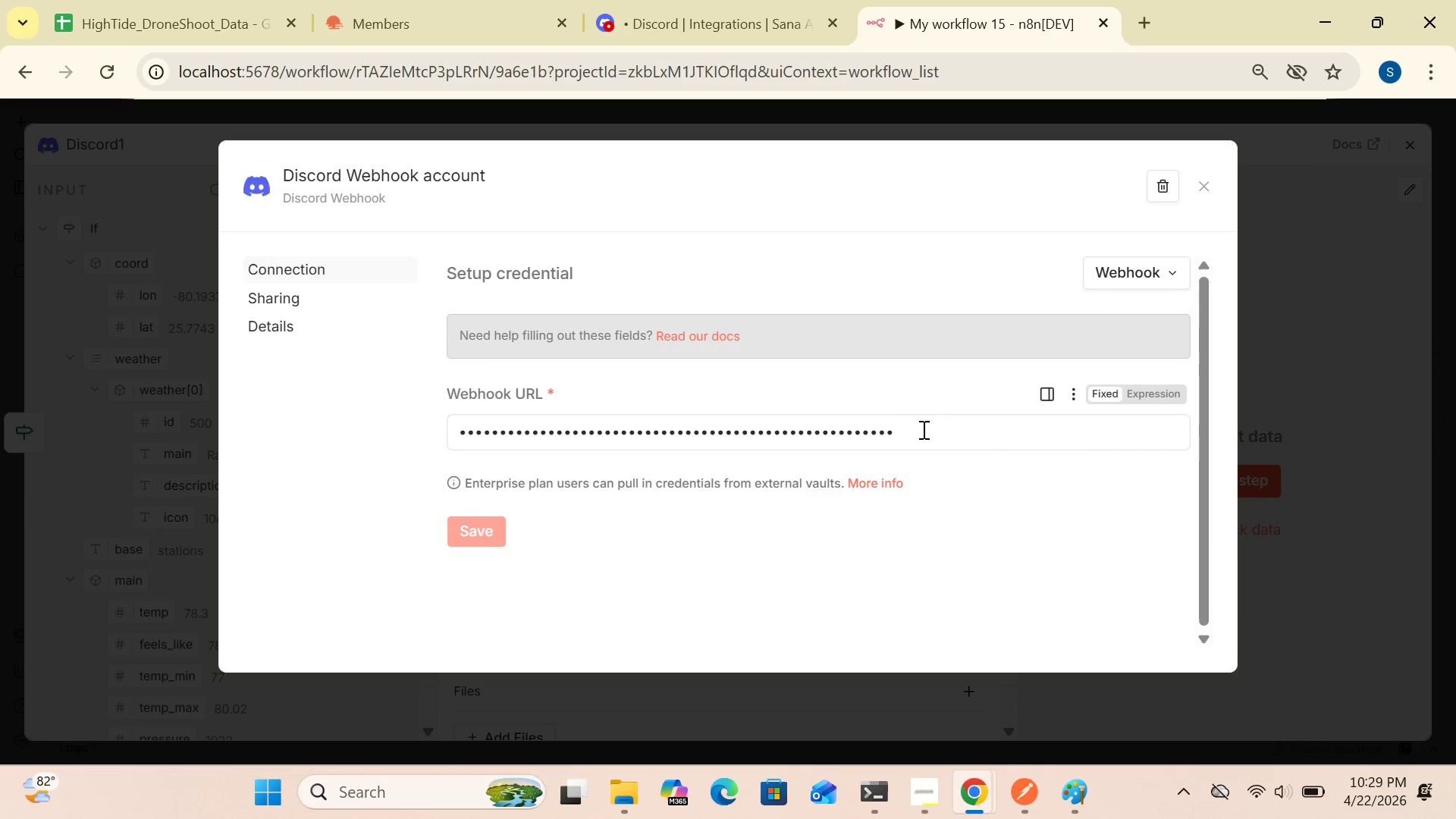 
left_click([905, 439])
 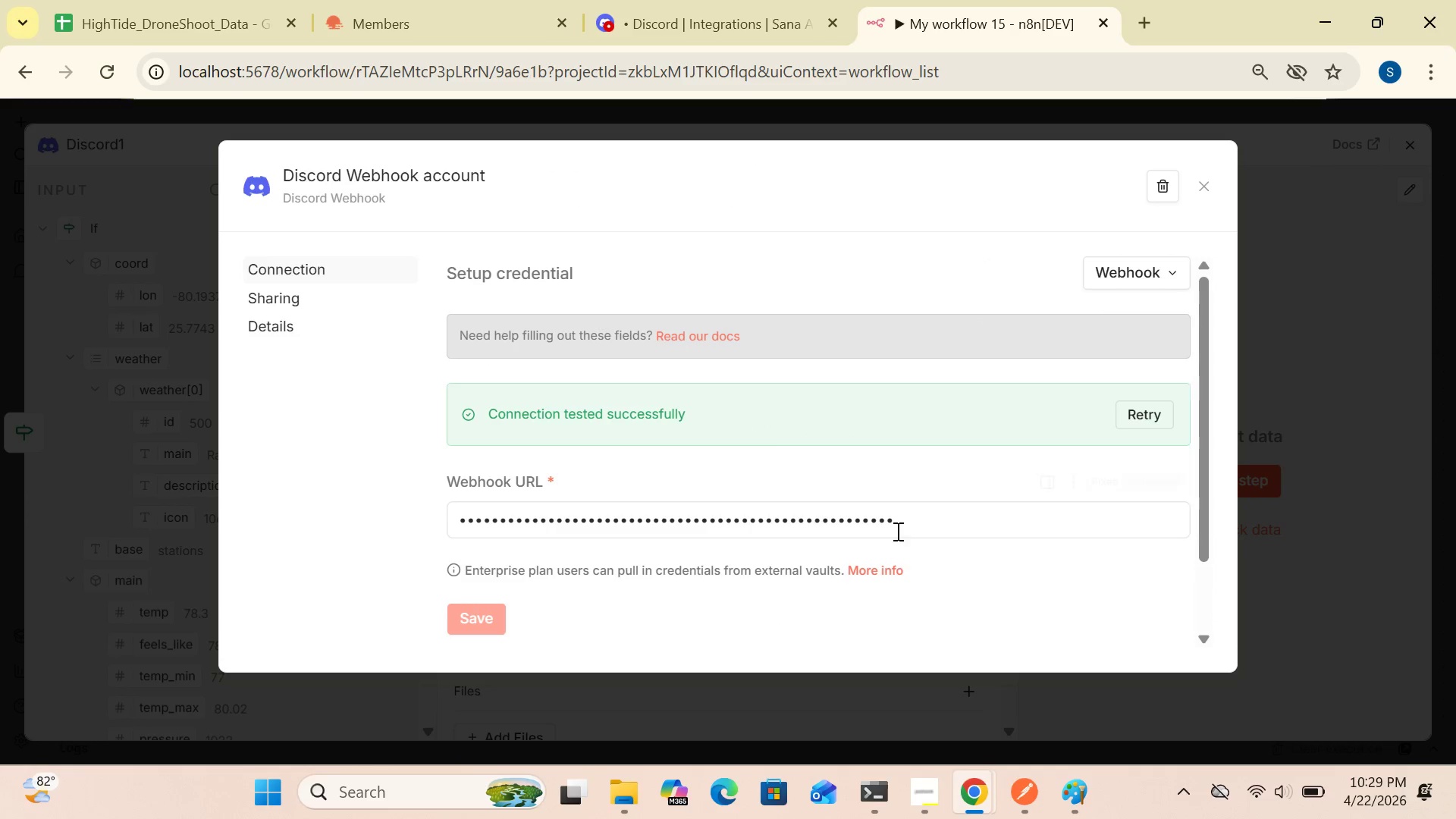 
left_click([903, 521])
 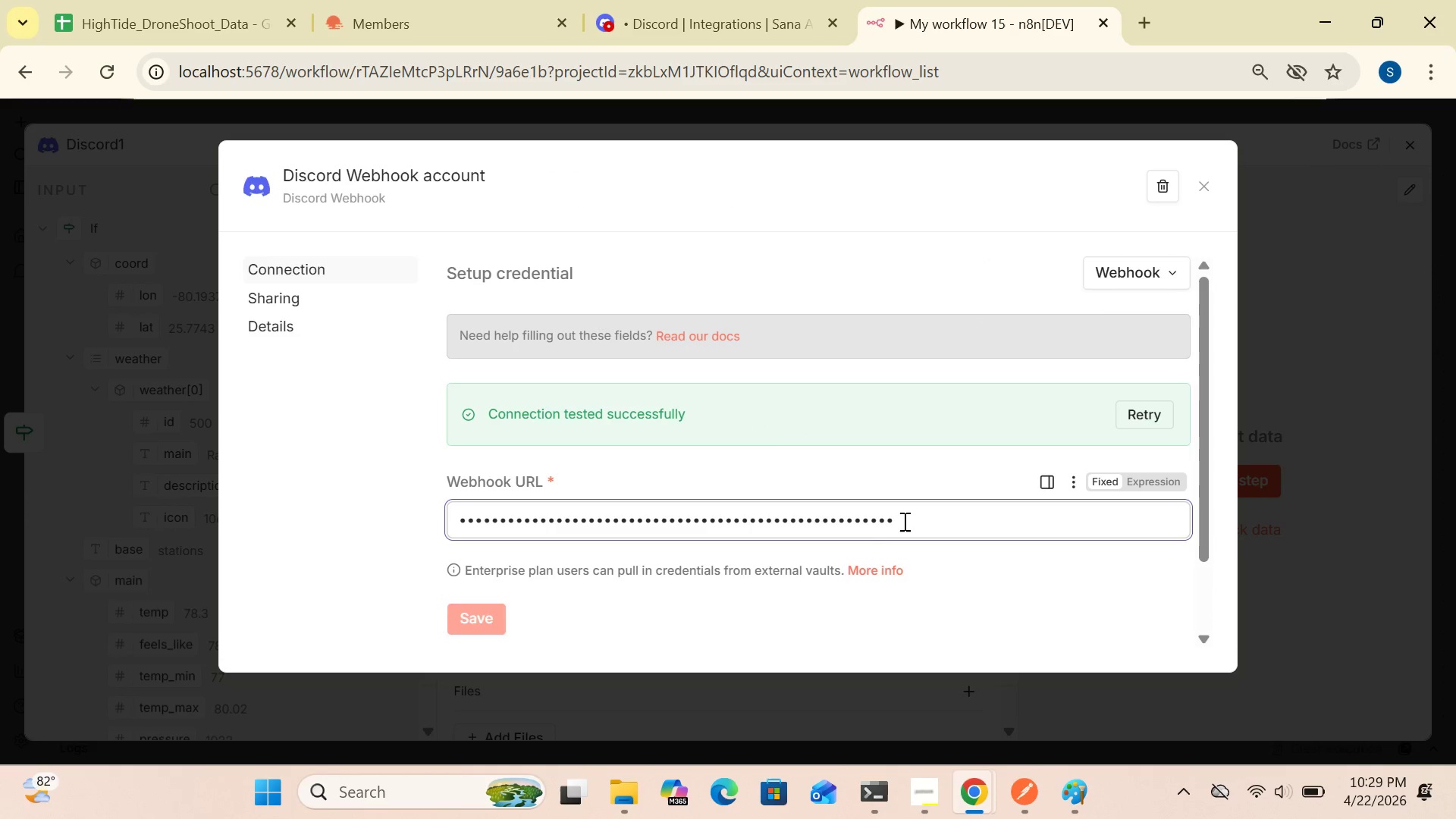 
hold_key(key=Backspace, duration=1.5)
 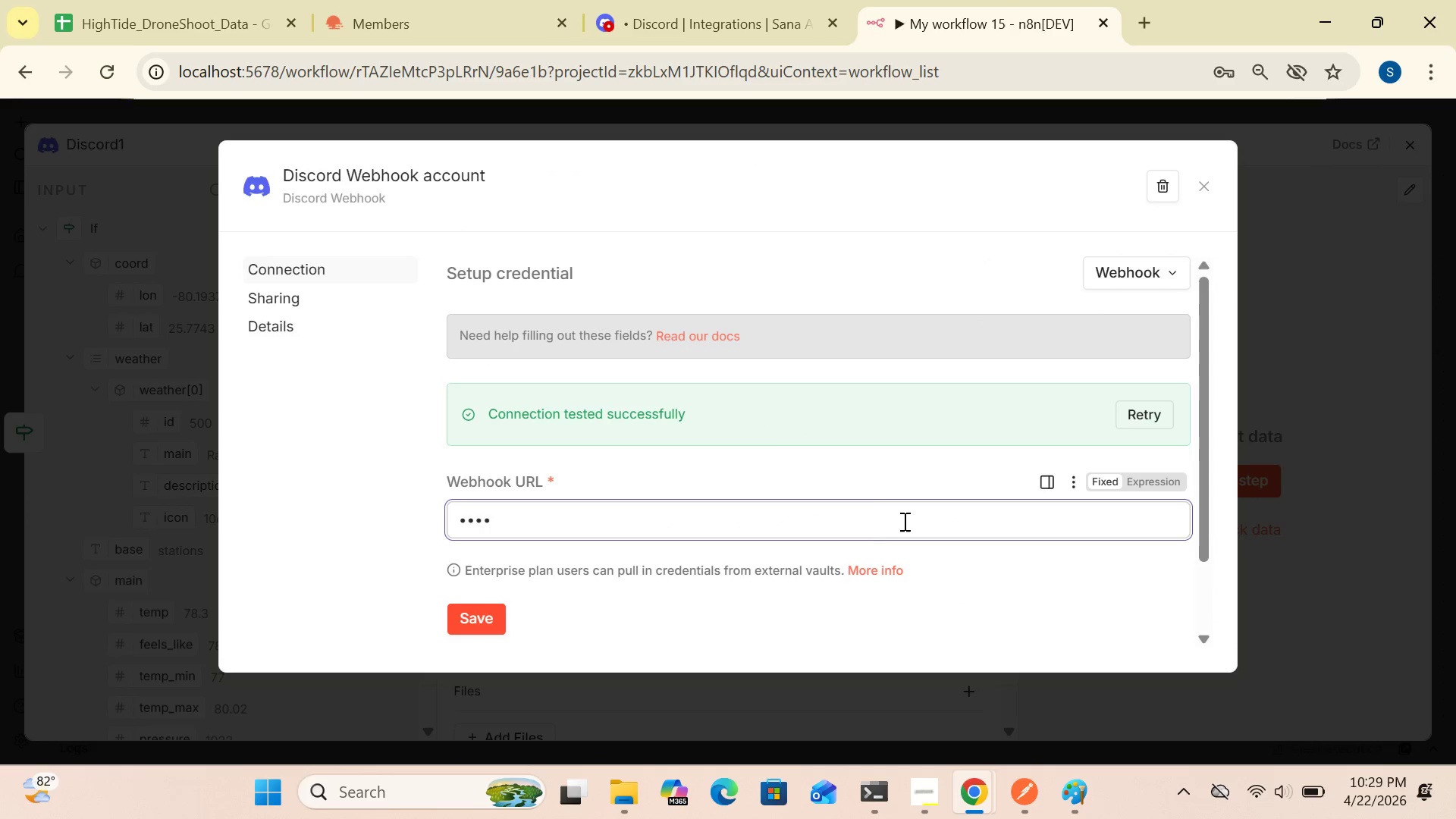 
hold_key(key=Backspace, duration=0.84)
 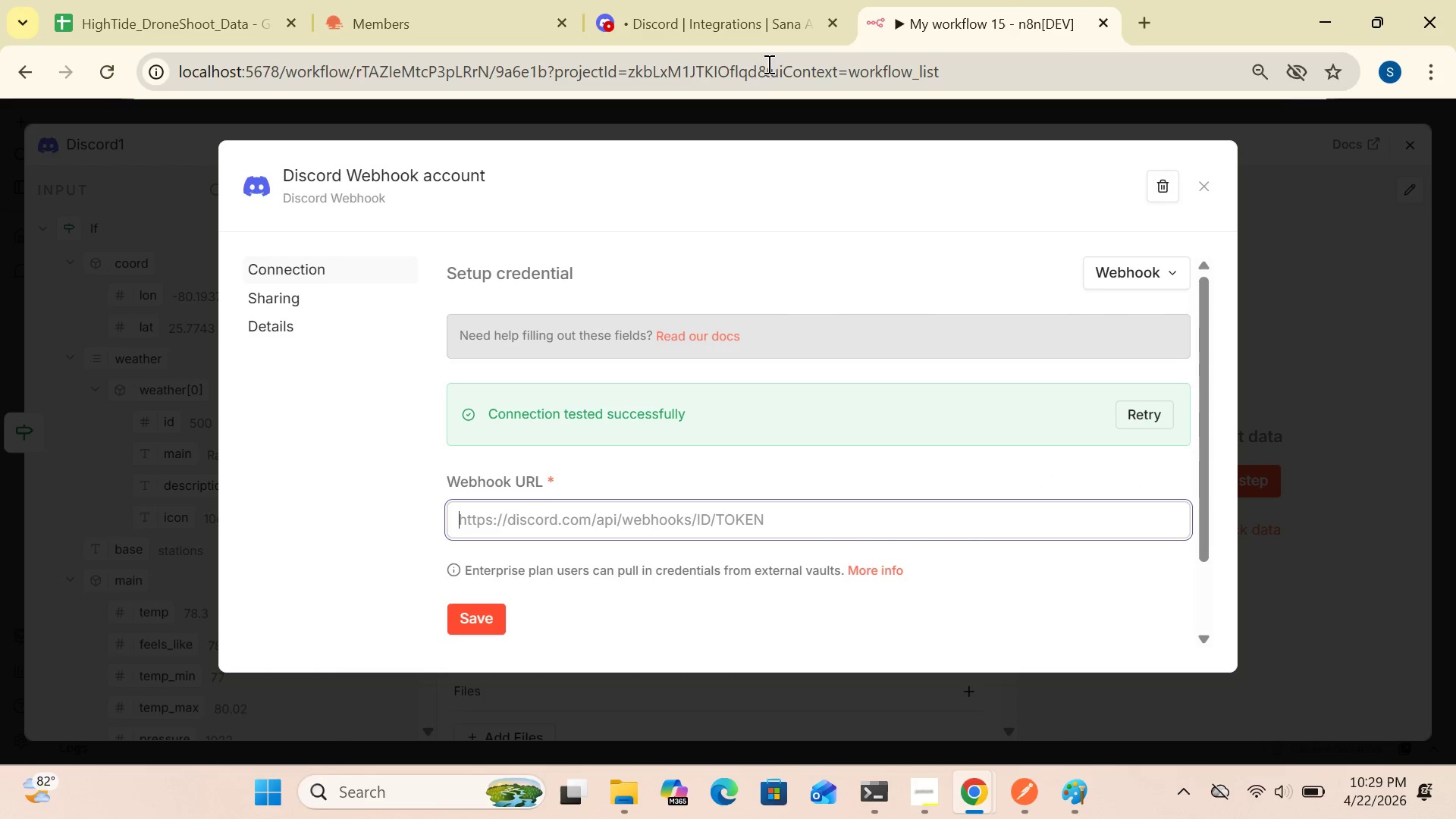 
left_click([755, 39])
 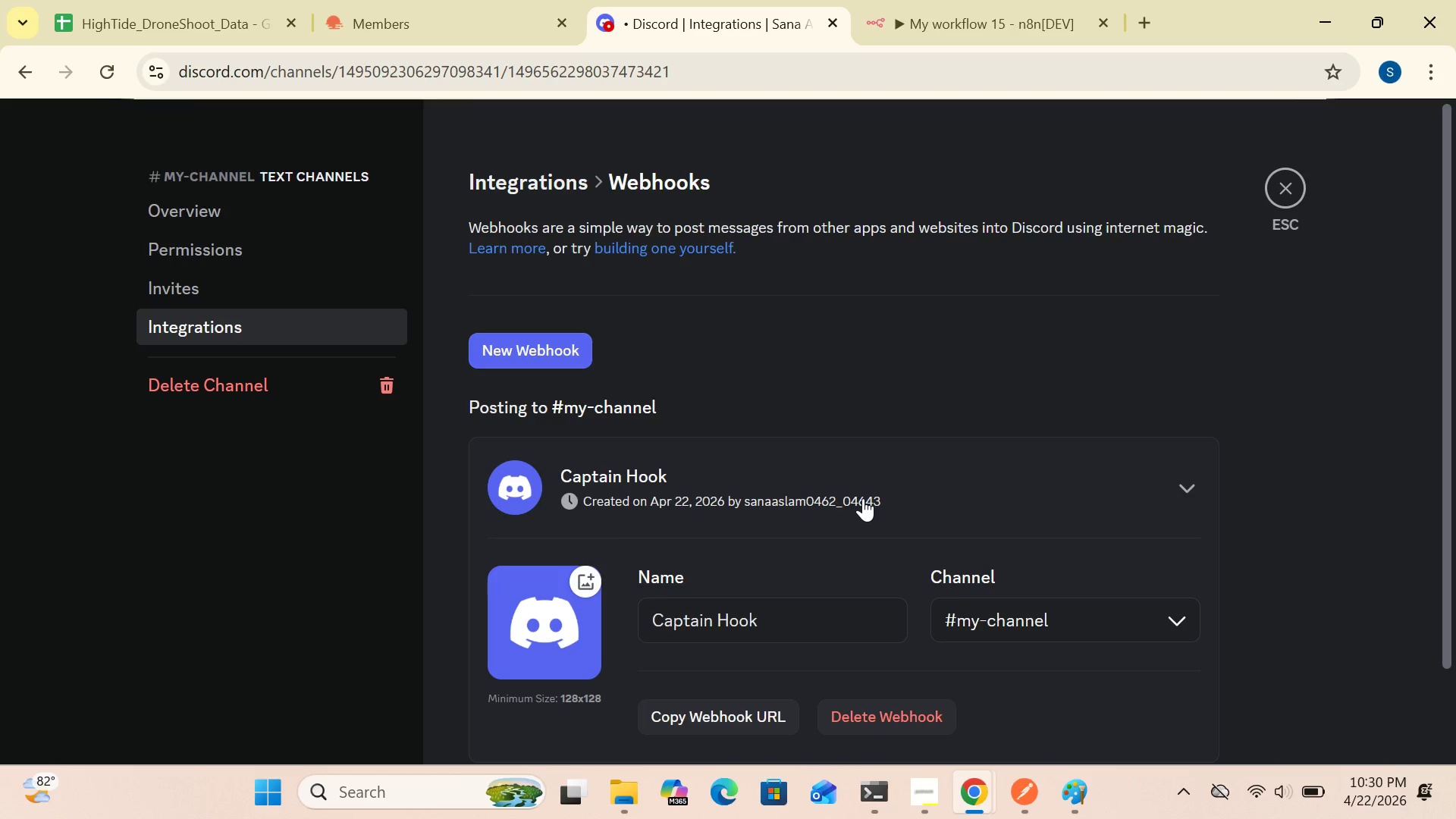 
wait(5.58)
 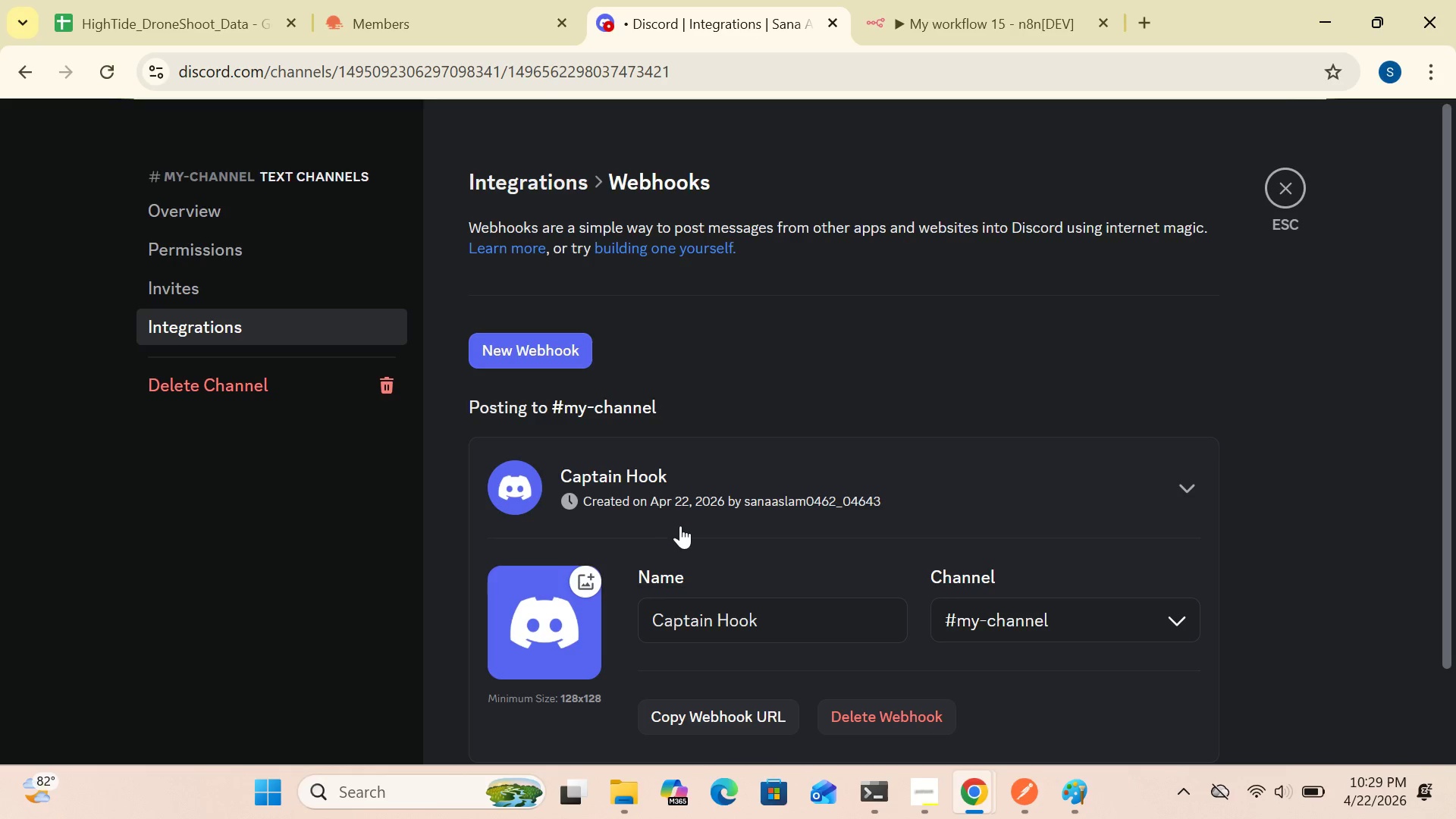 
left_click([722, 709])
 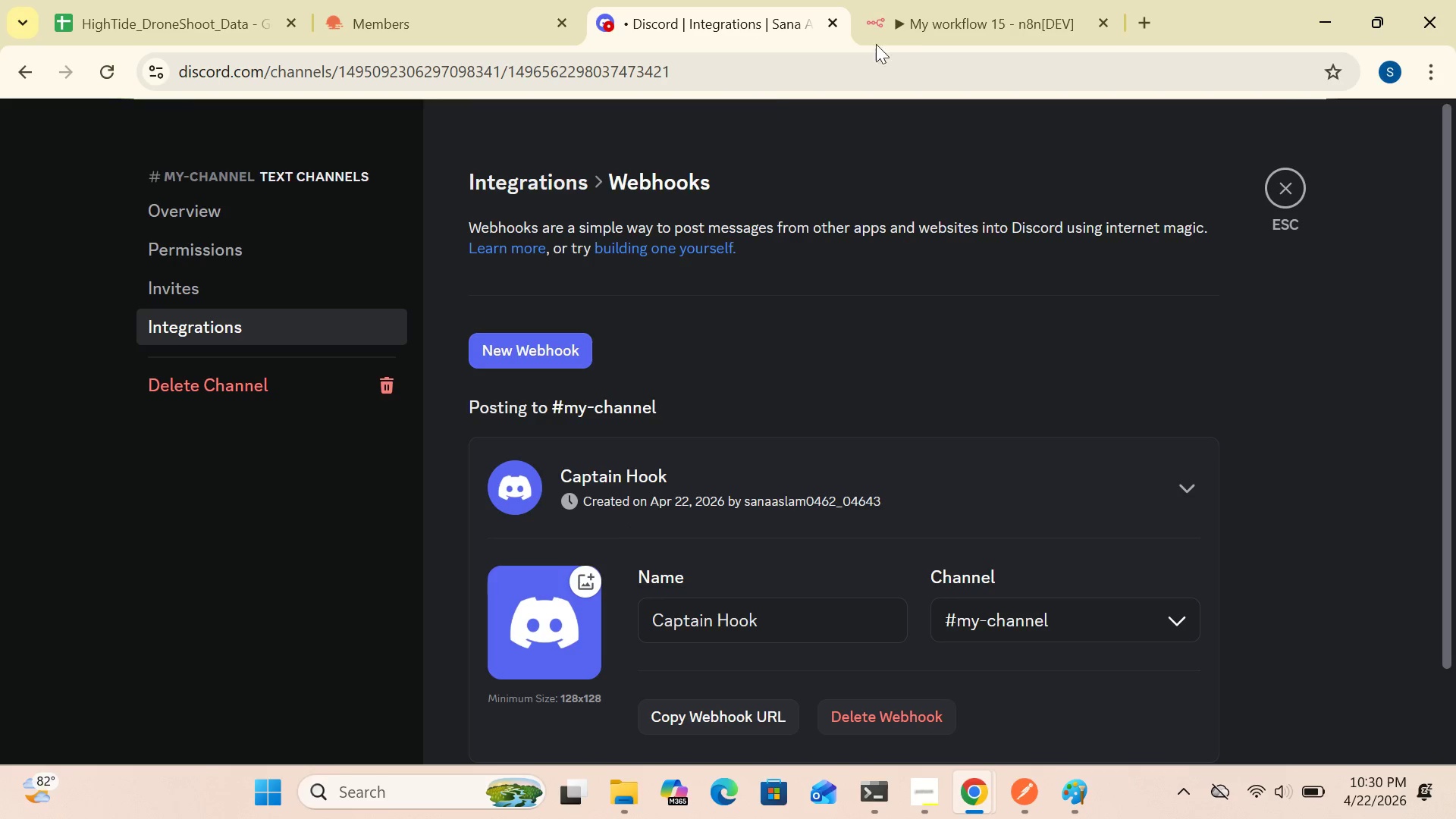 
left_click([938, 27])
 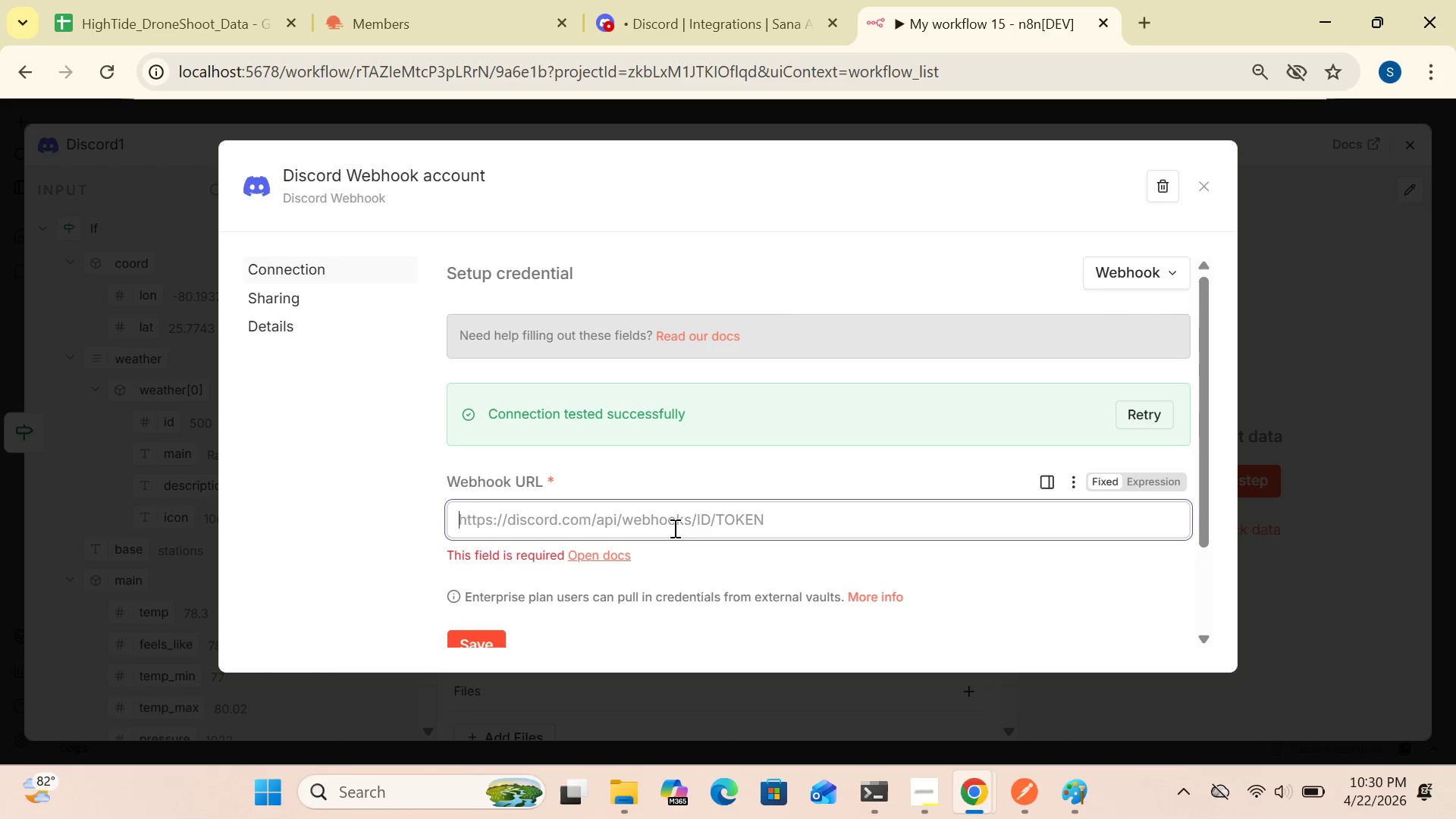 
left_click([673, 522])
 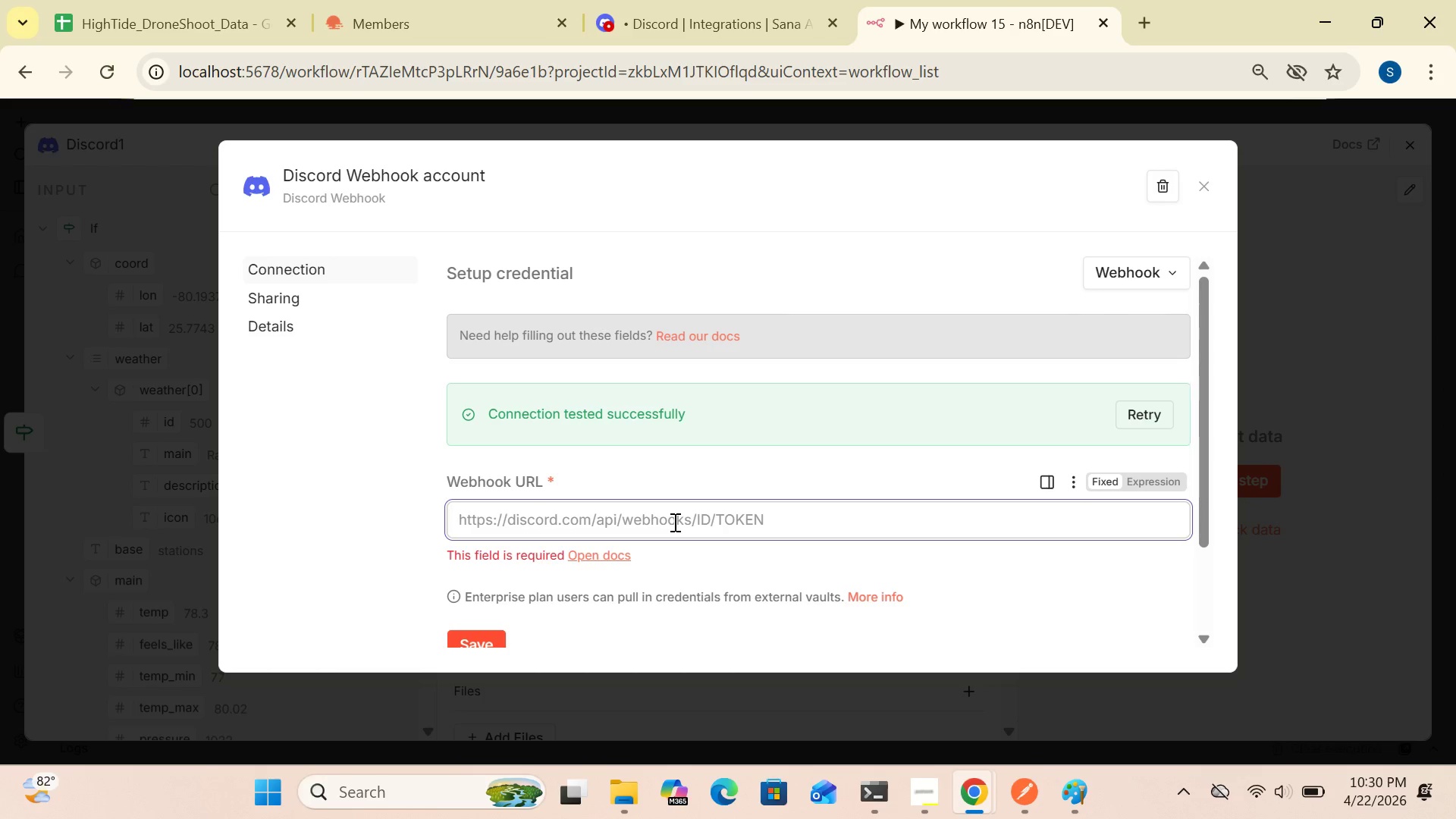 
key(Control+V)
 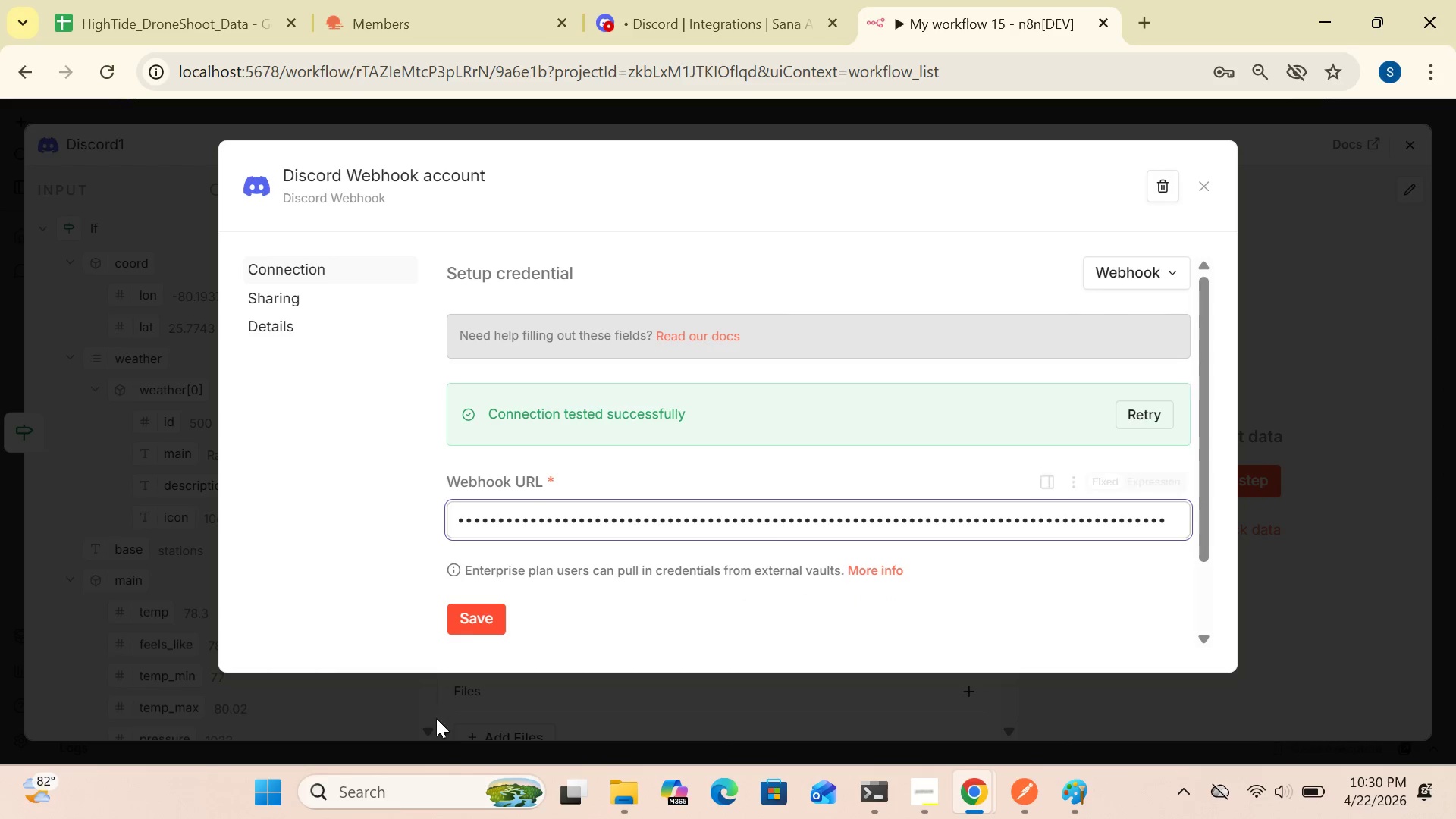 
left_click([477, 610])
 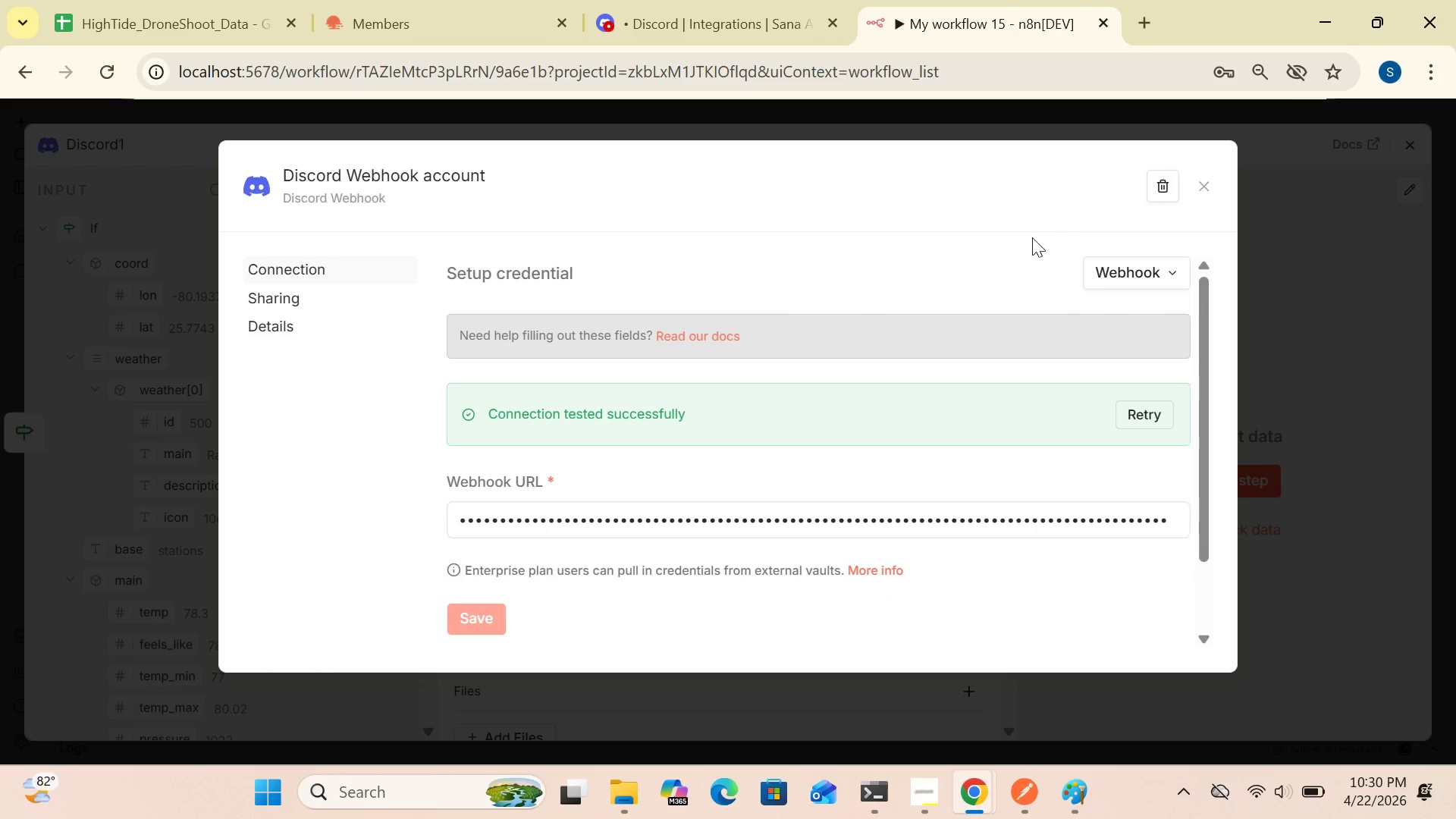 
left_click([1205, 183])
 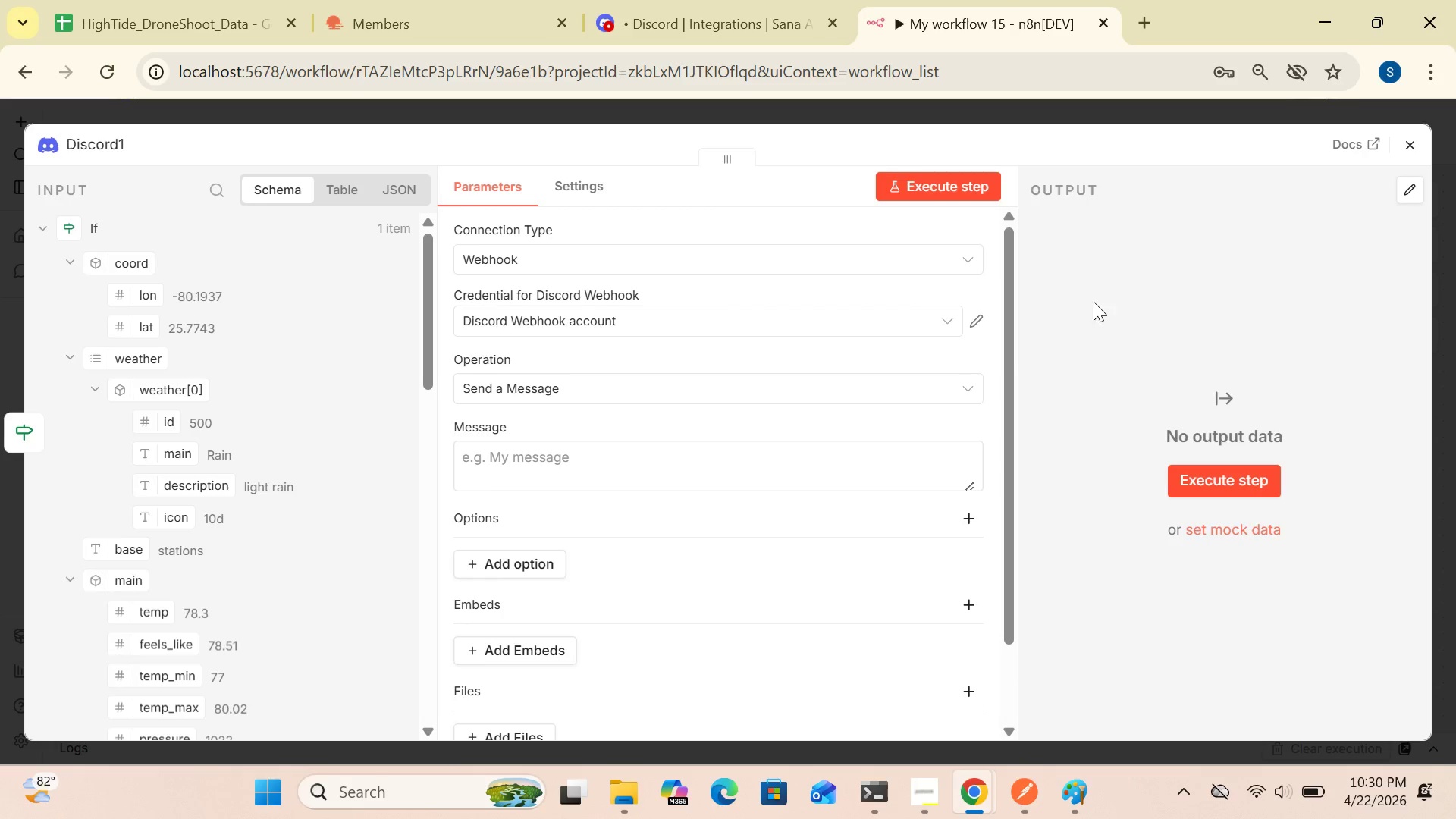 
left_click([853, 465])
 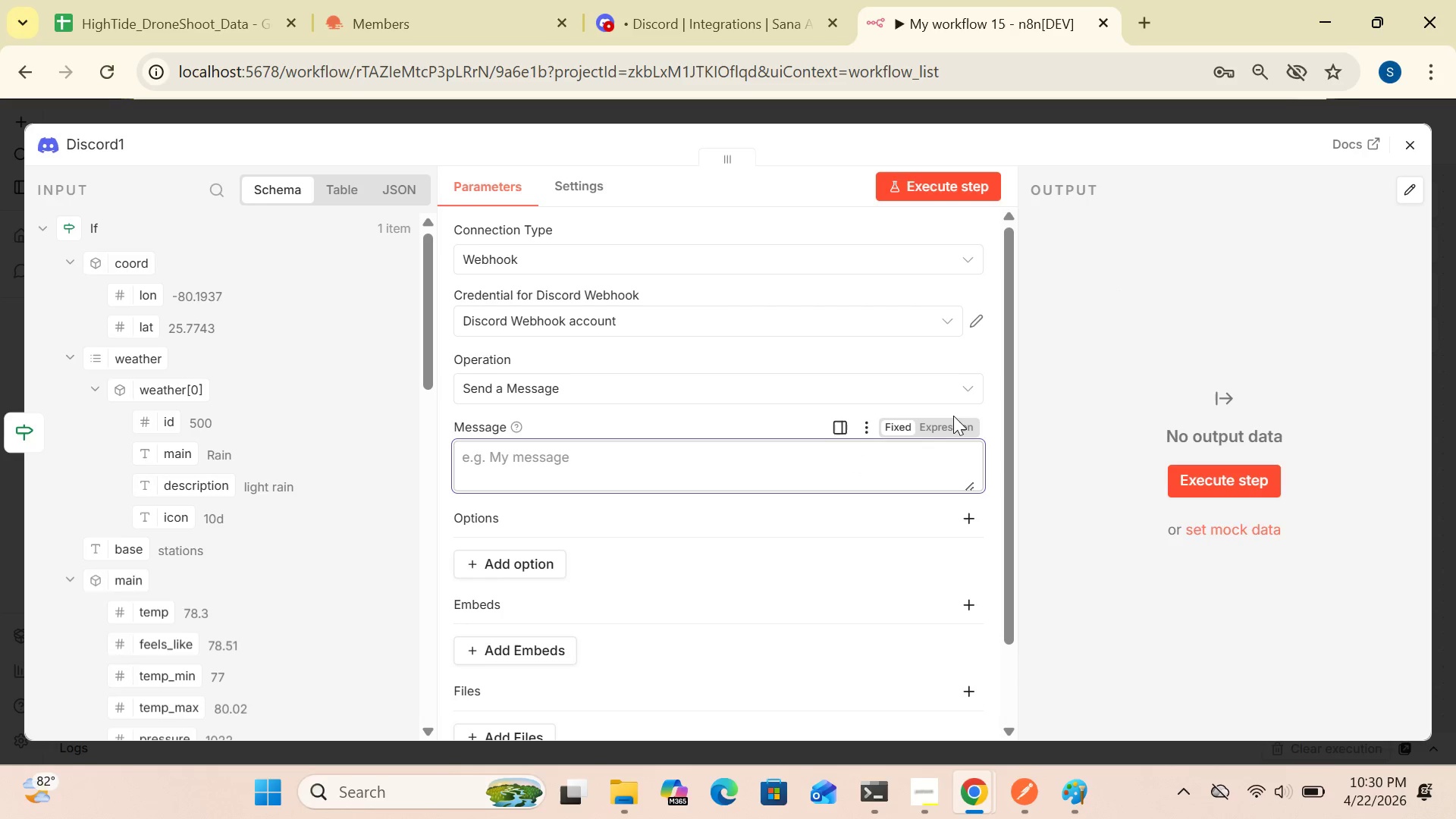 
left_click([953, 416])
 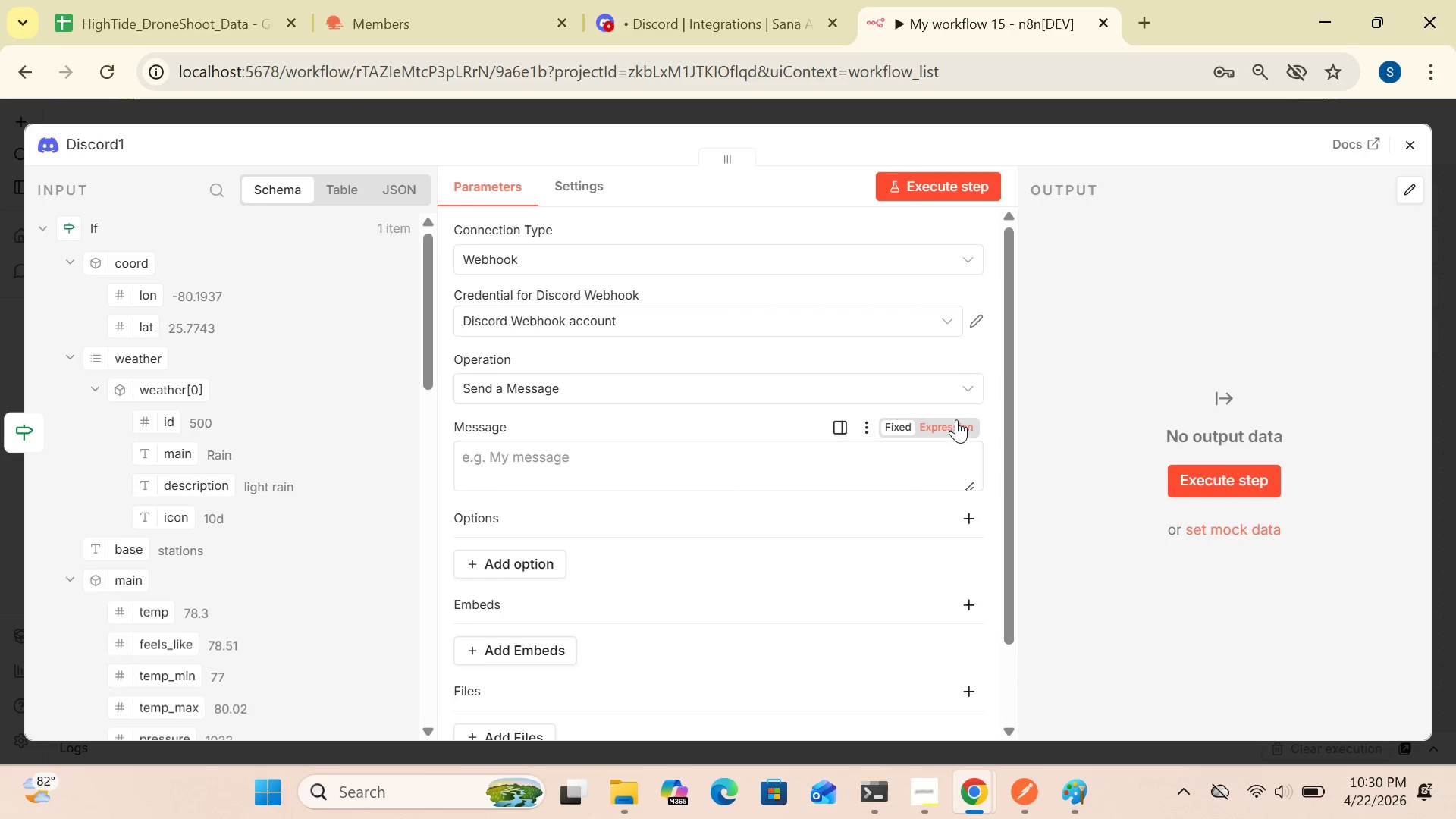 
left_click([954, 419])
 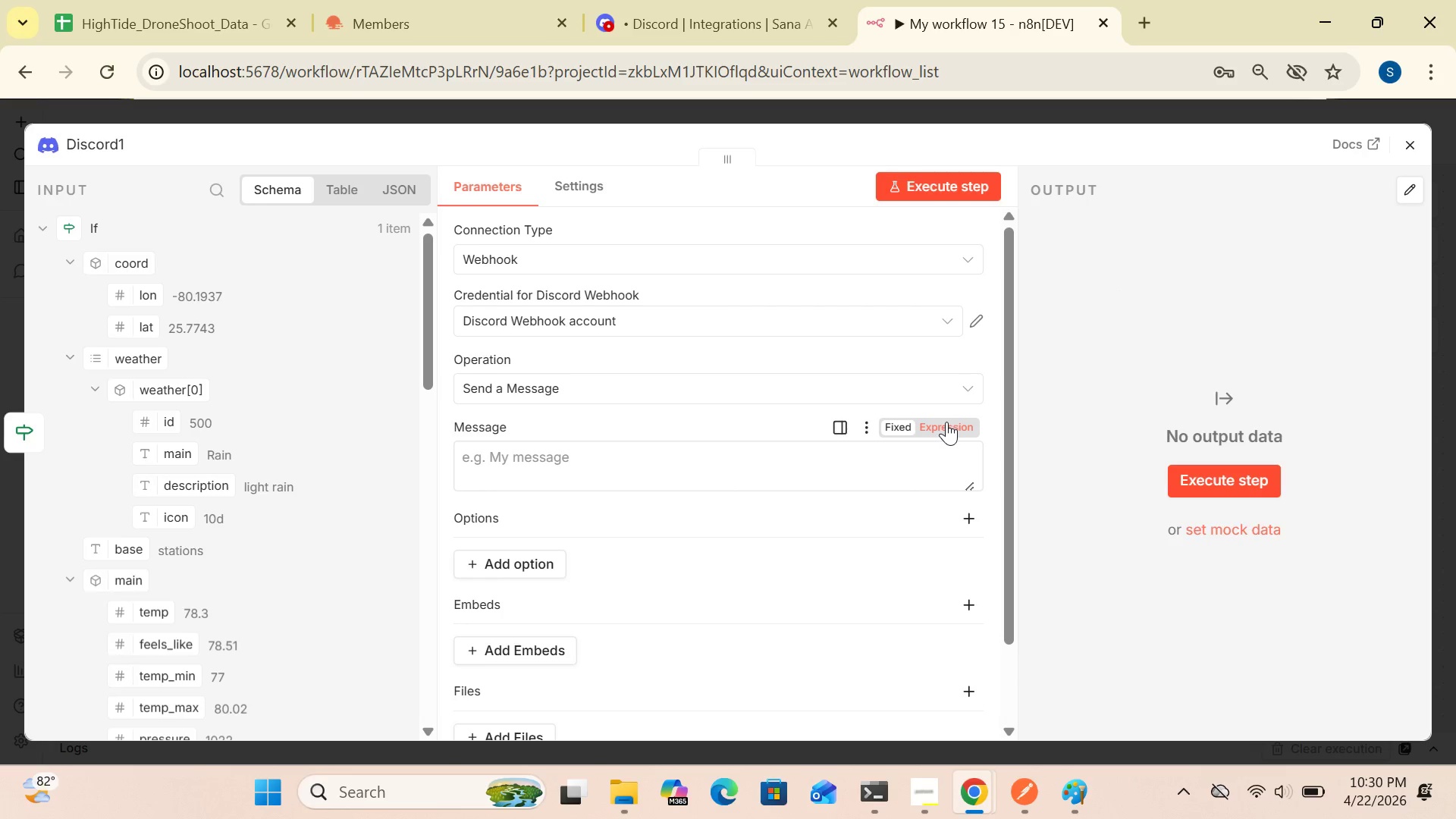 
left_click([946, 422])
 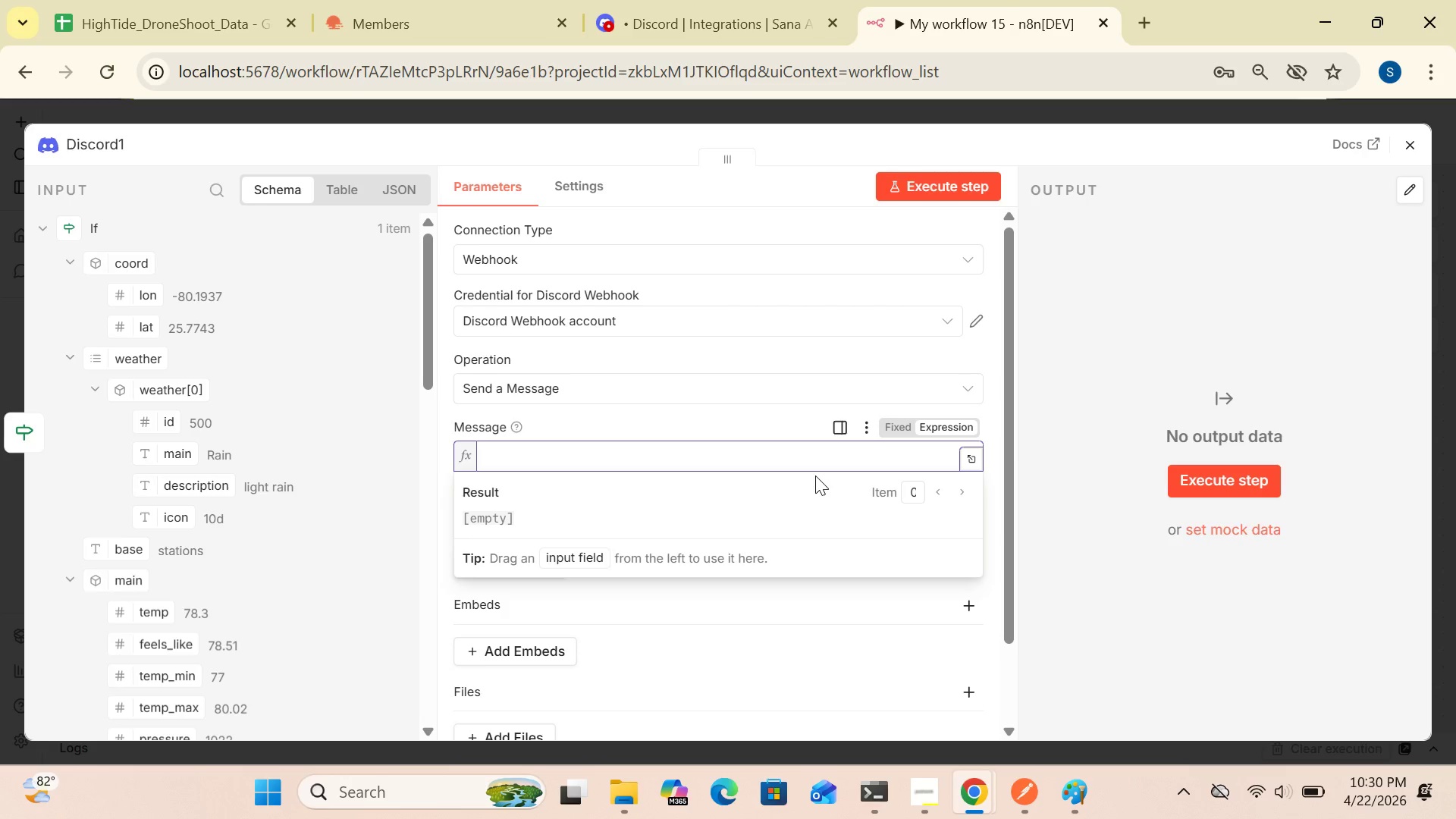 
type(h)
key(Backspace)
type(High Wind Alert: {{)
 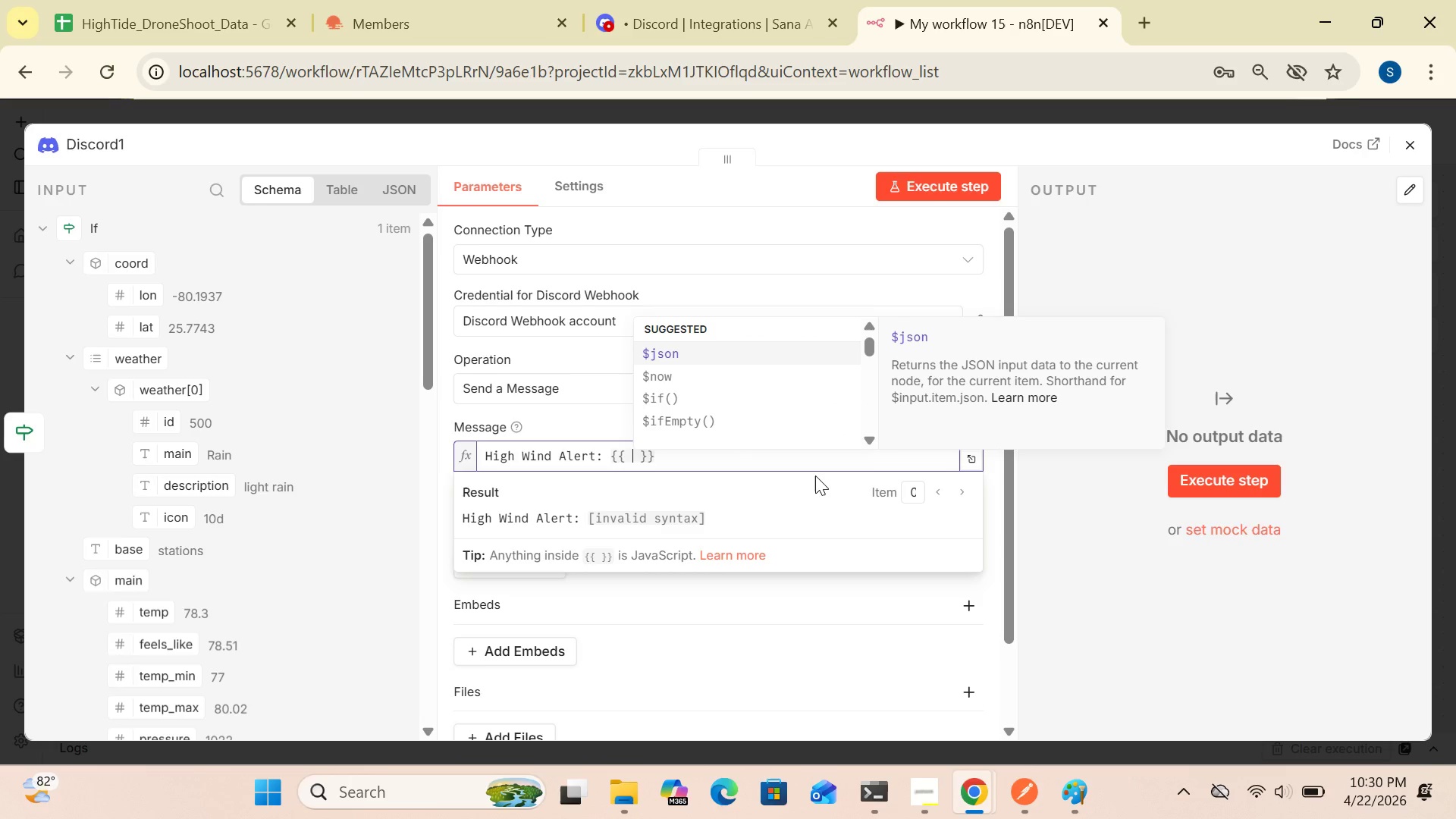 
wait(5.95)
 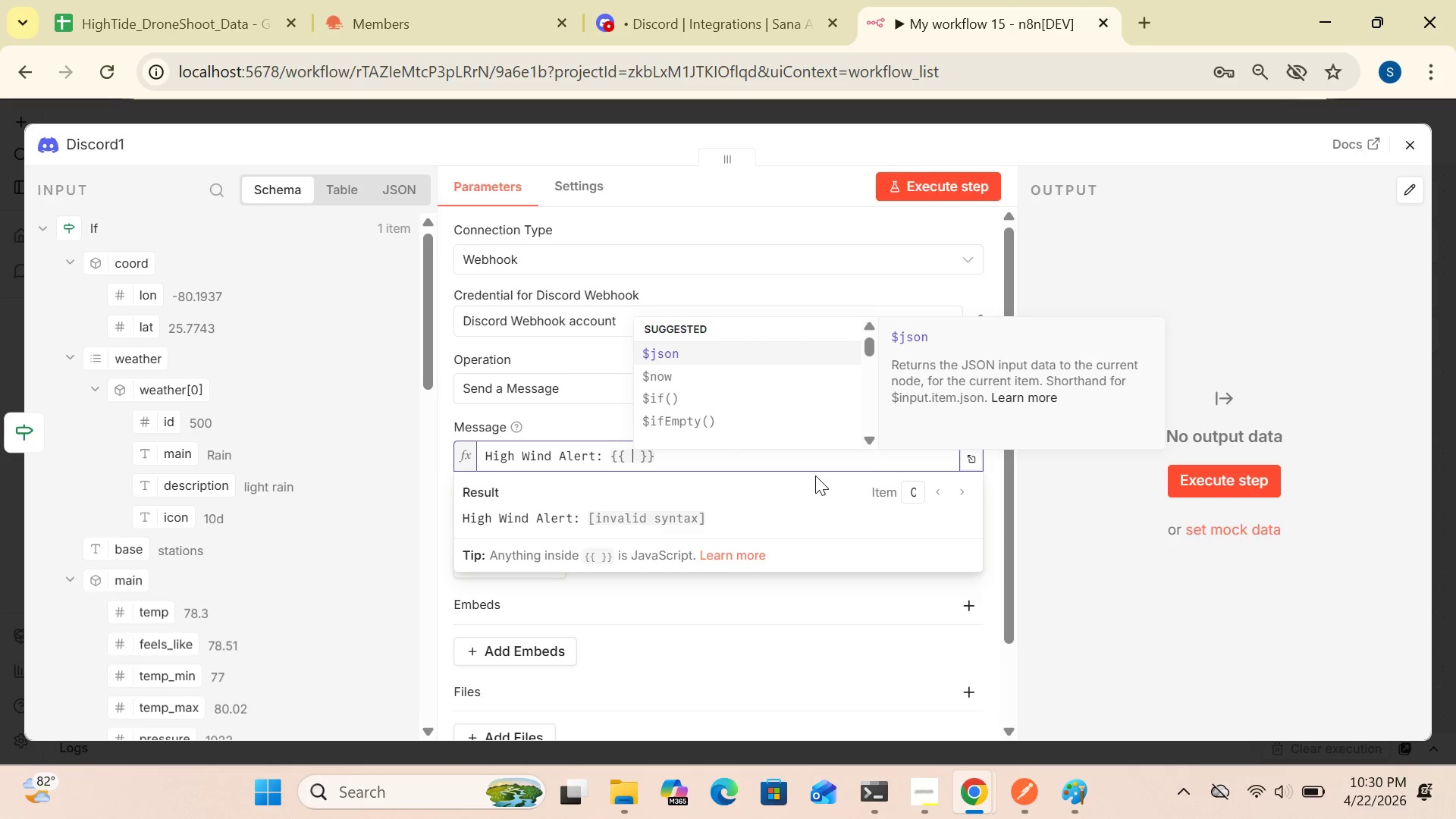 
type($(')
 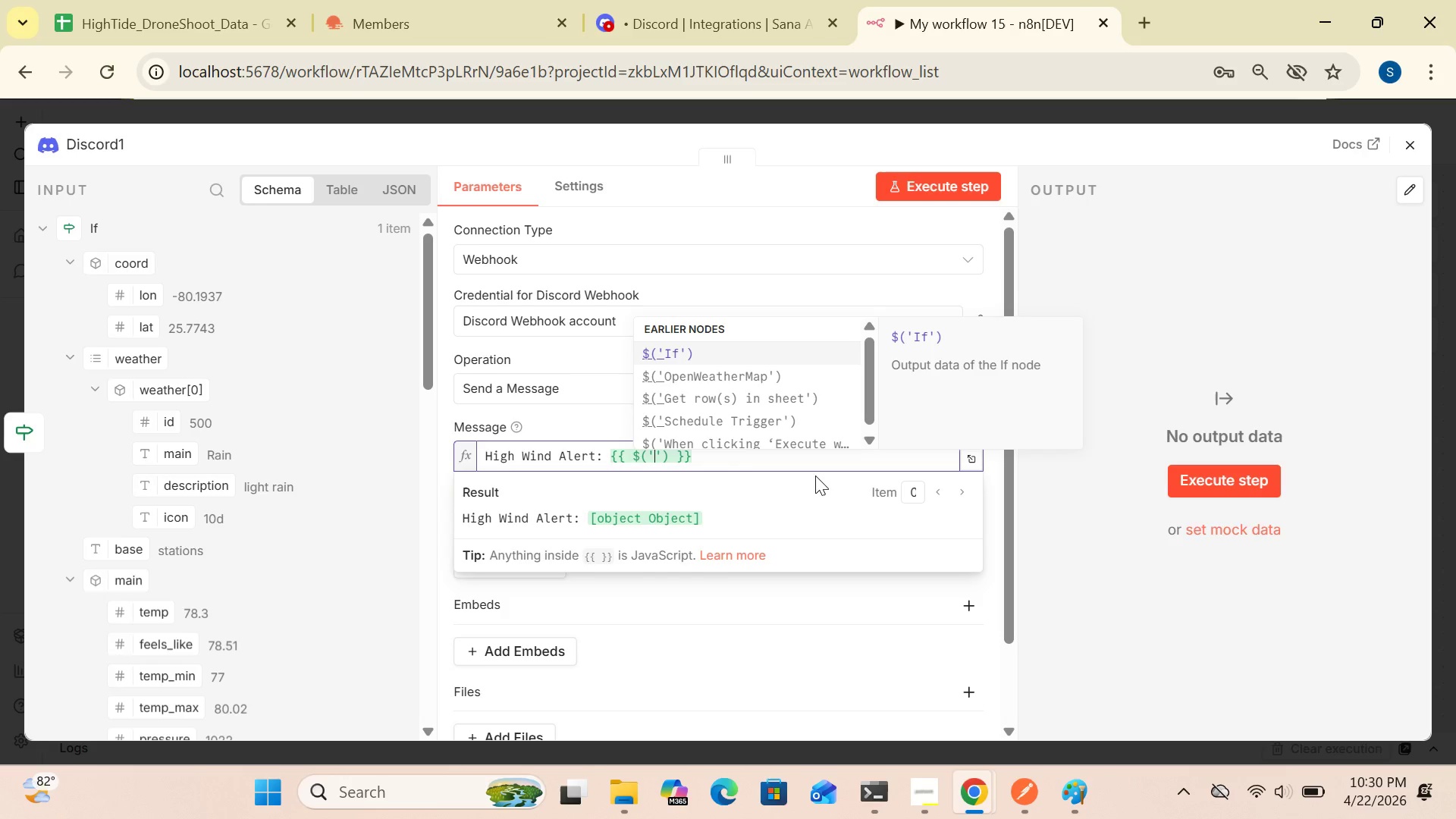 
left_click([789, 393])
 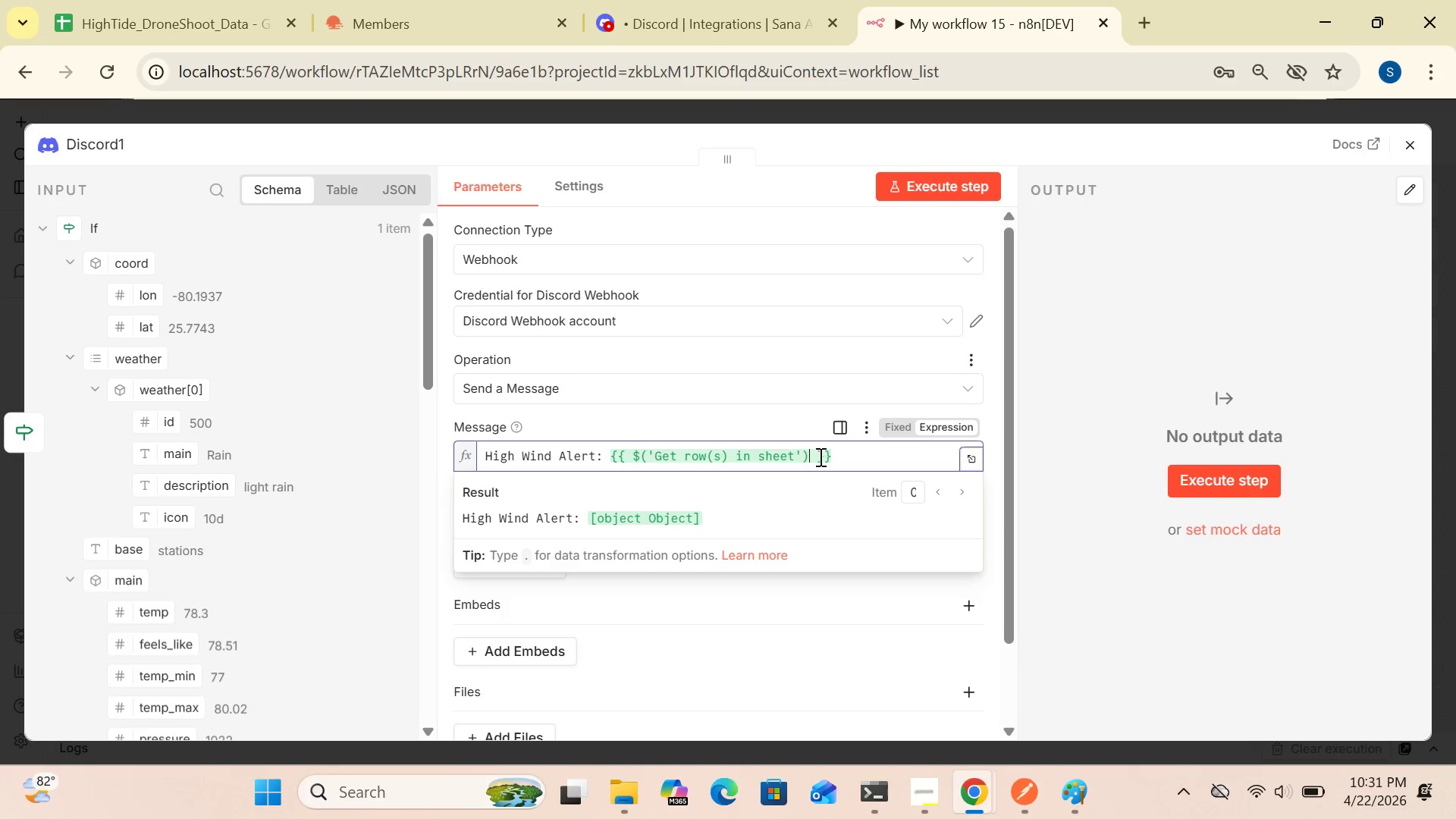 
wait(5.09)
 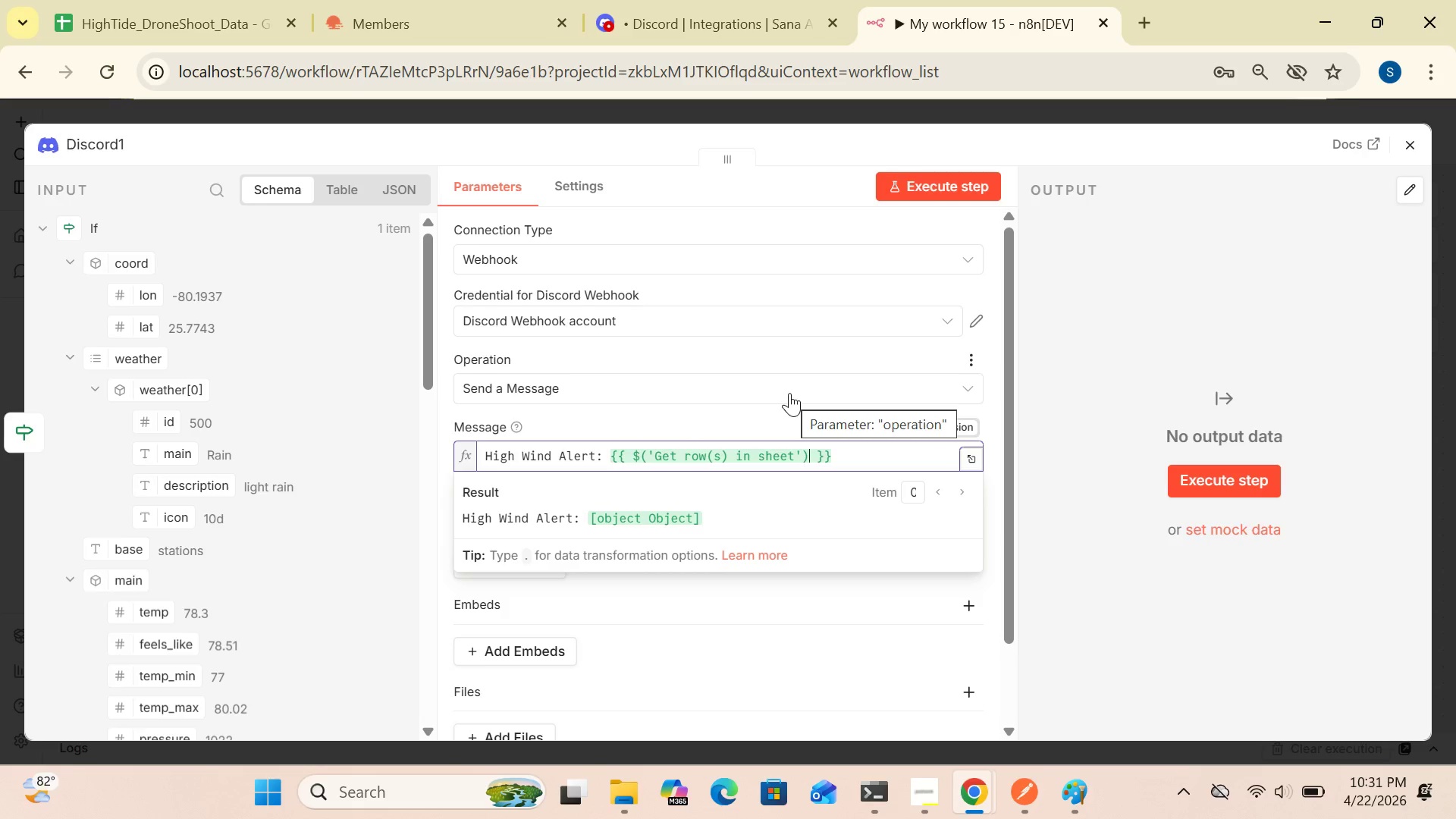 
type(.item.json)
 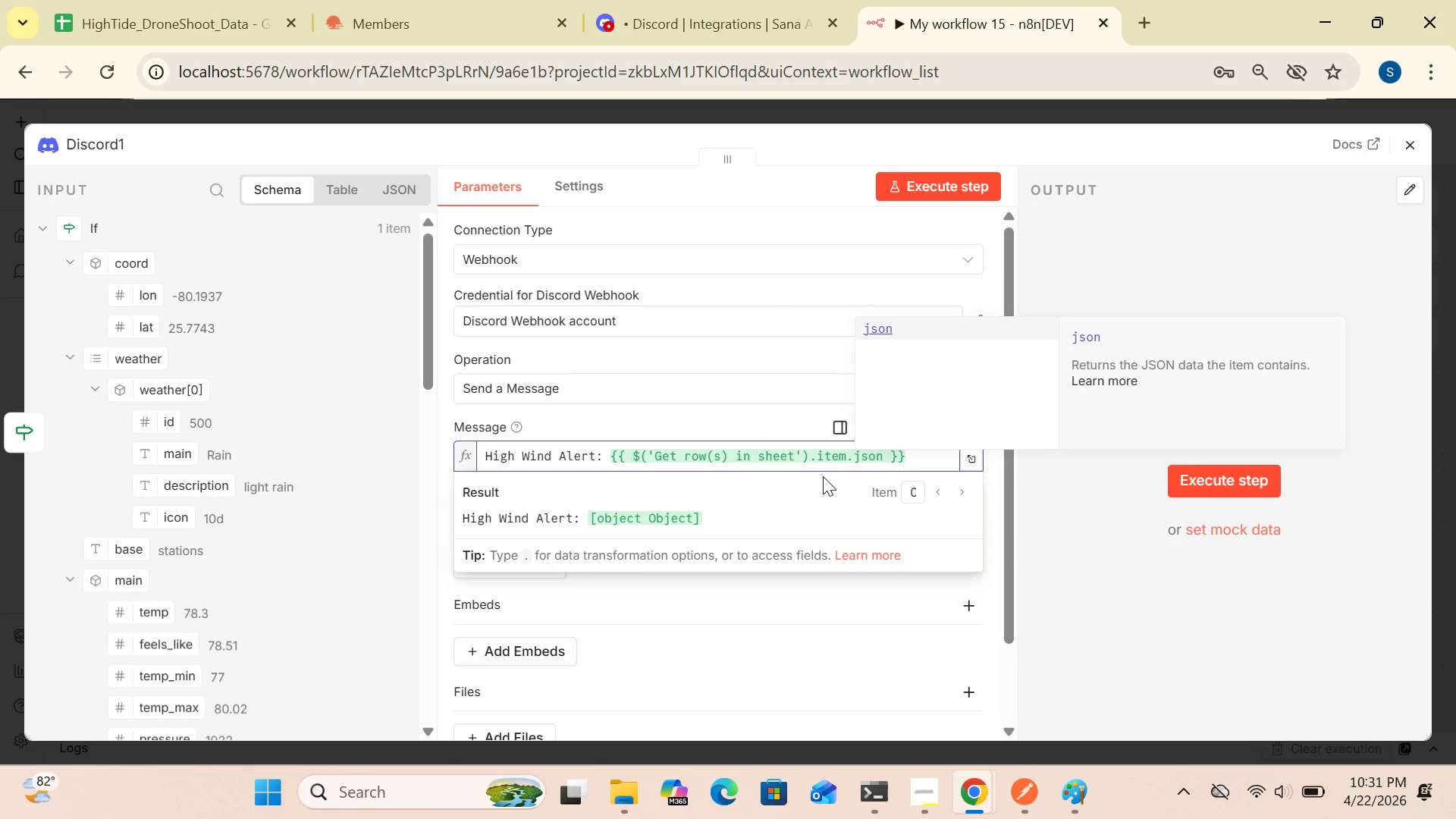 
type(["Pilot)
 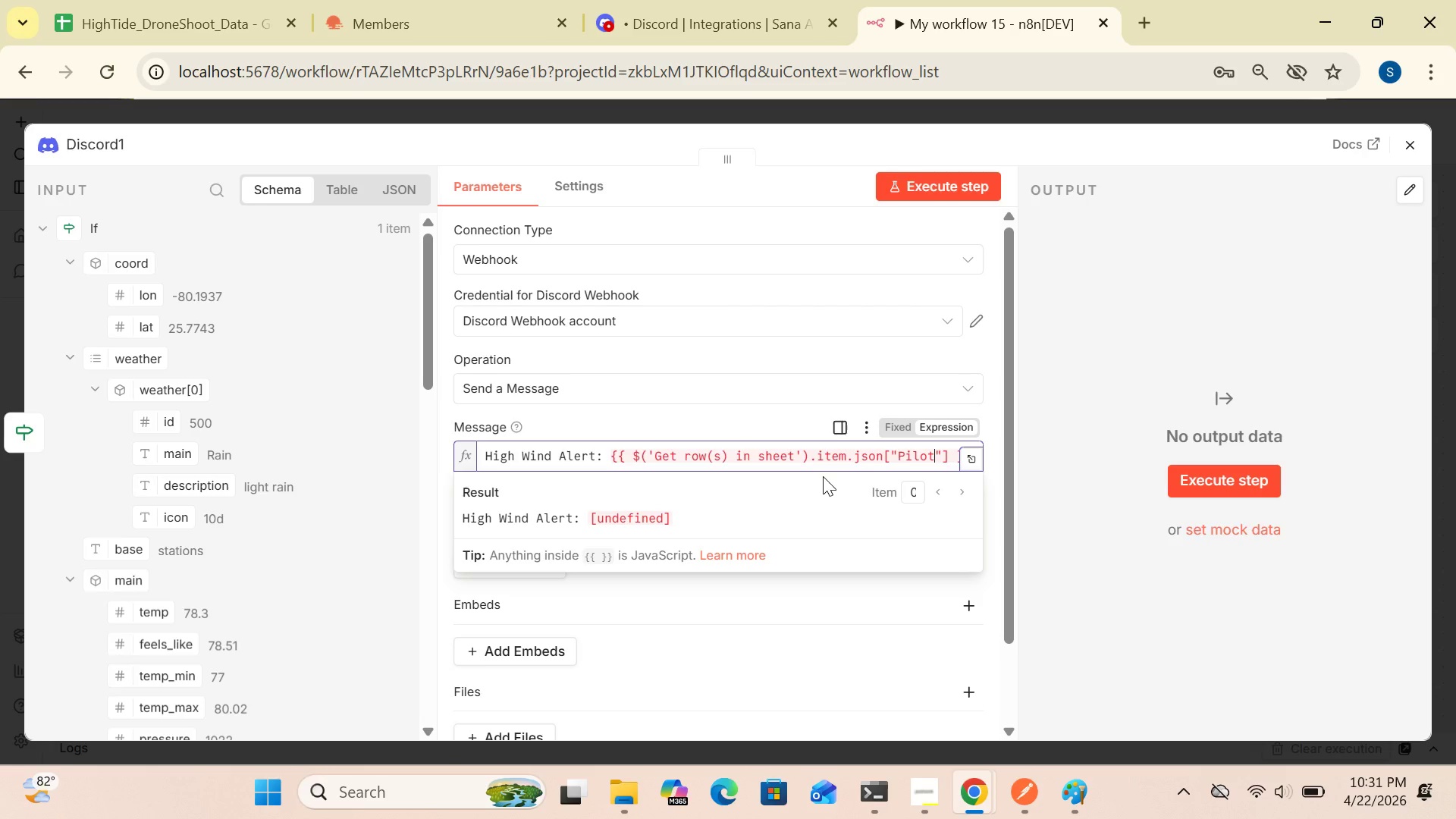 
type( NA)
key(Backspace)
type(ame)
 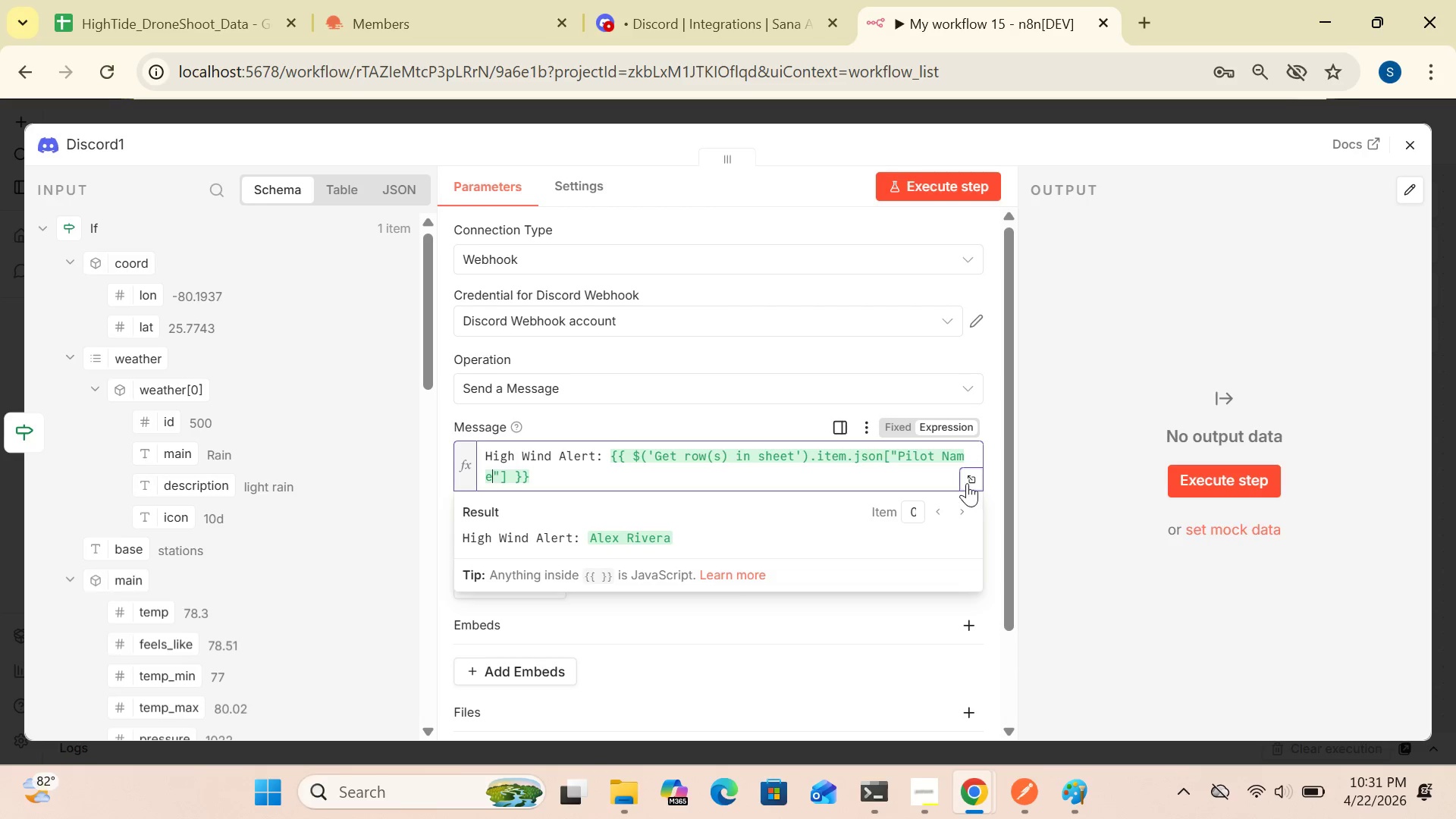 
left_click([965, 474])
 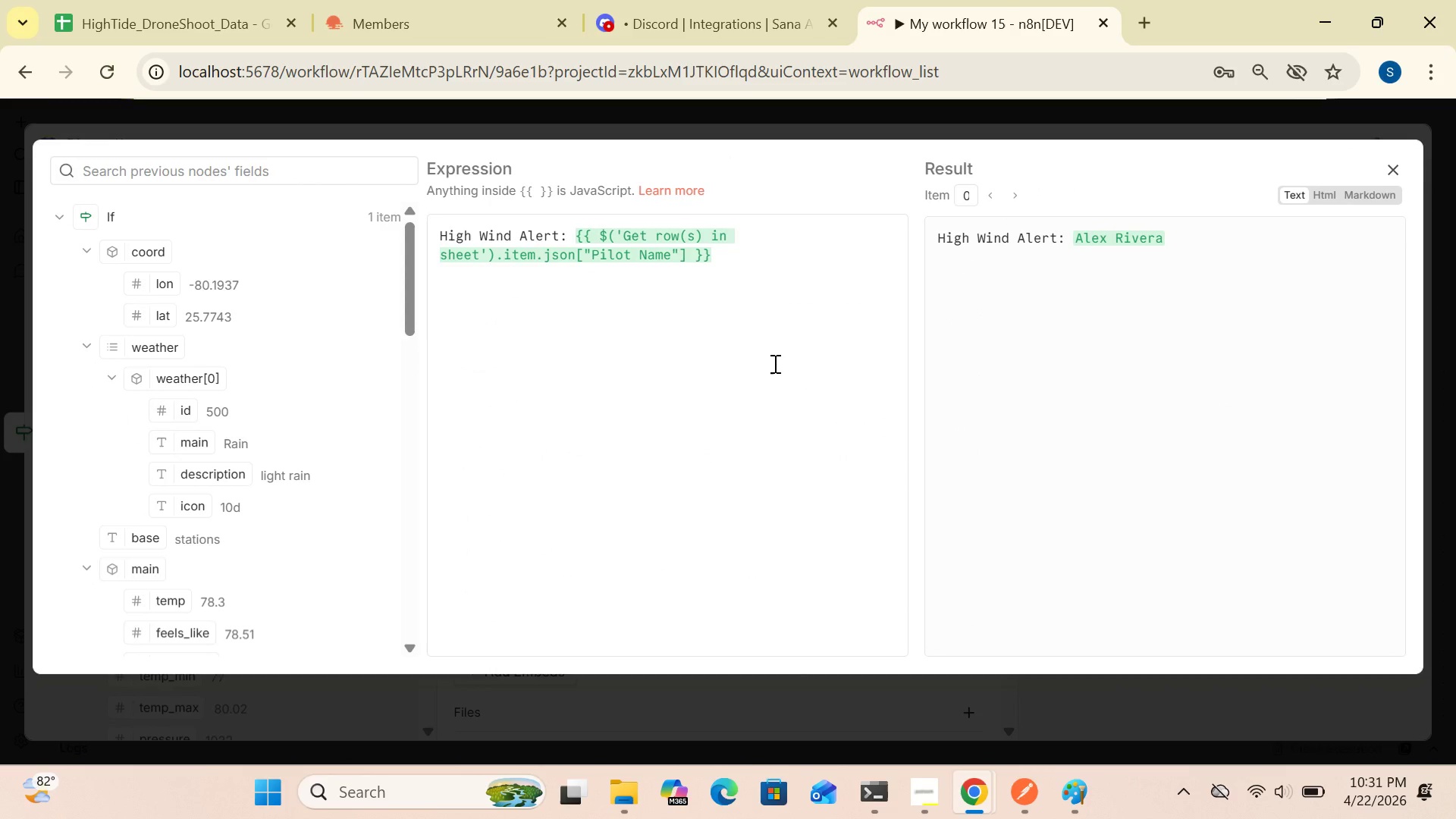 
wait(7.42)
 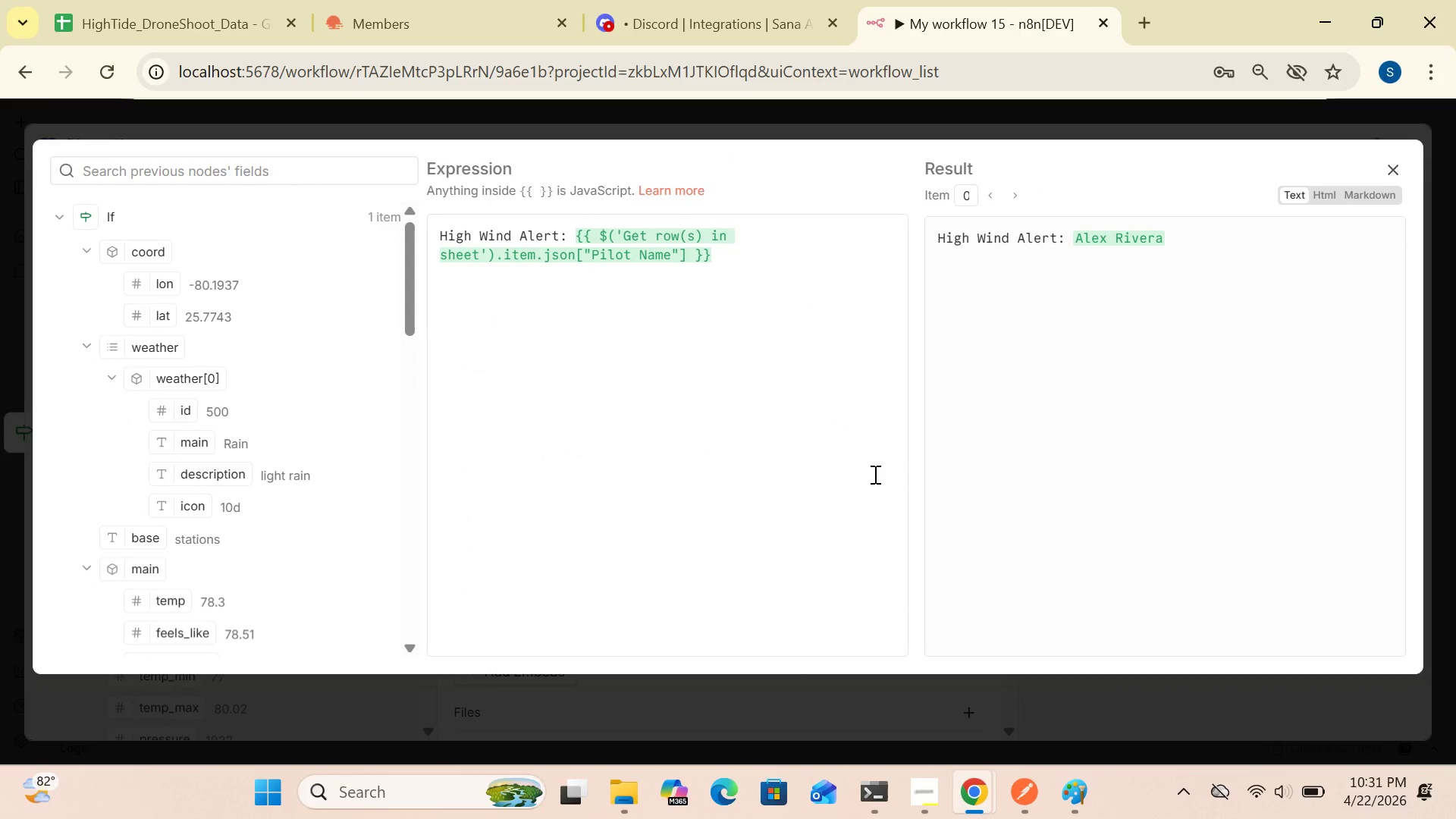 
left_click([721, 252])
 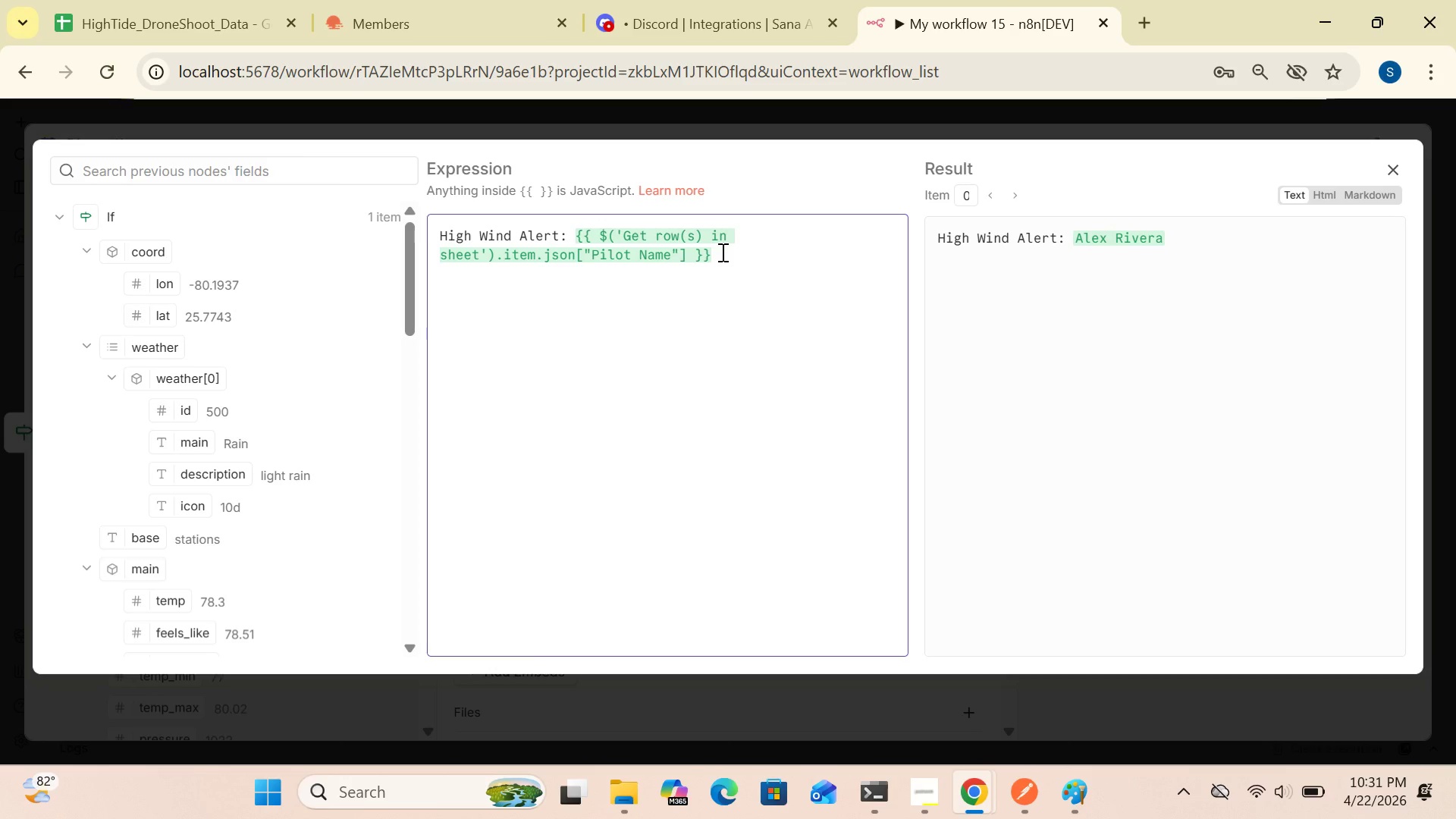 
type(,the {{$('Googl)
 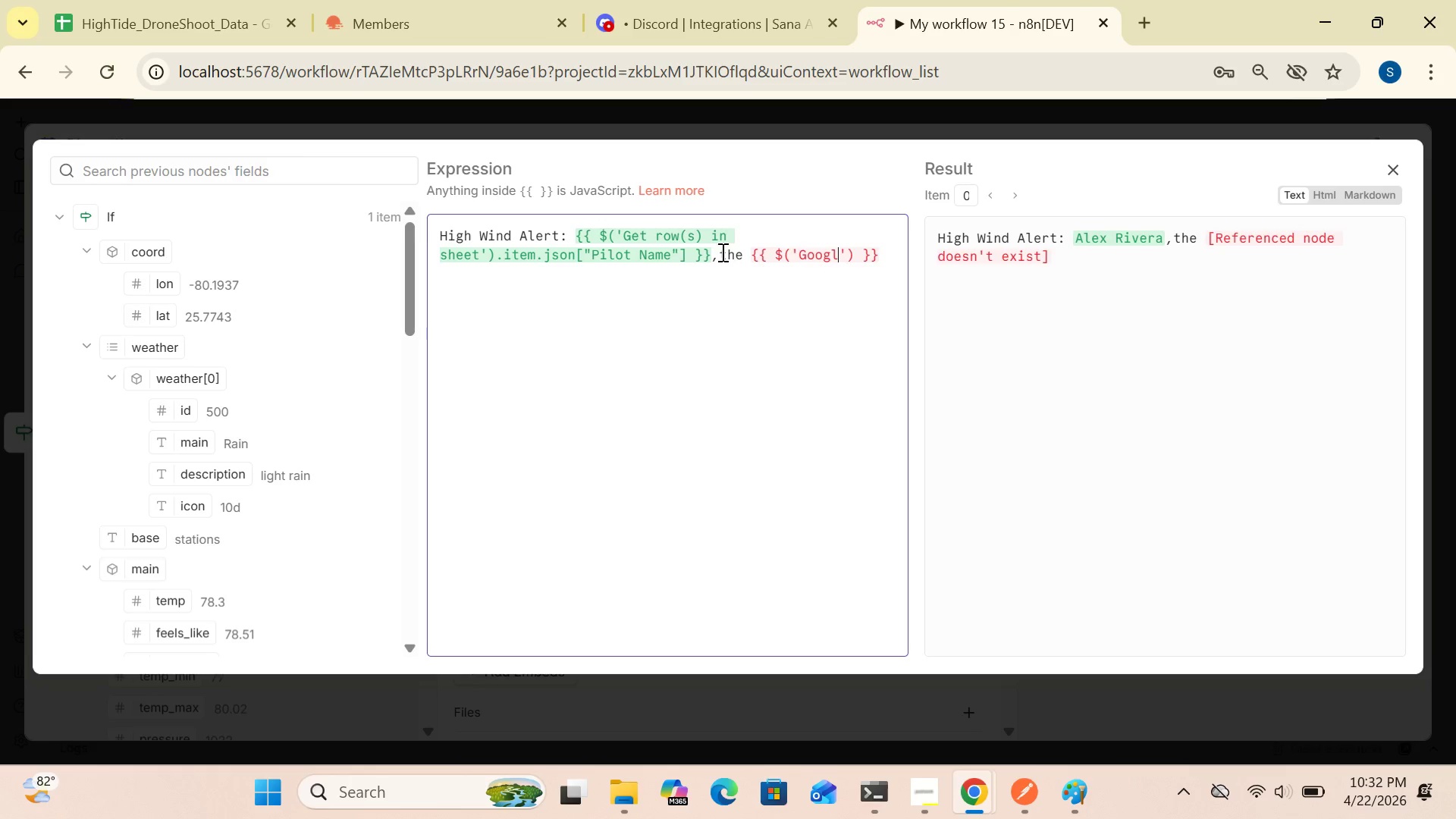 
left_click([721, 252])
 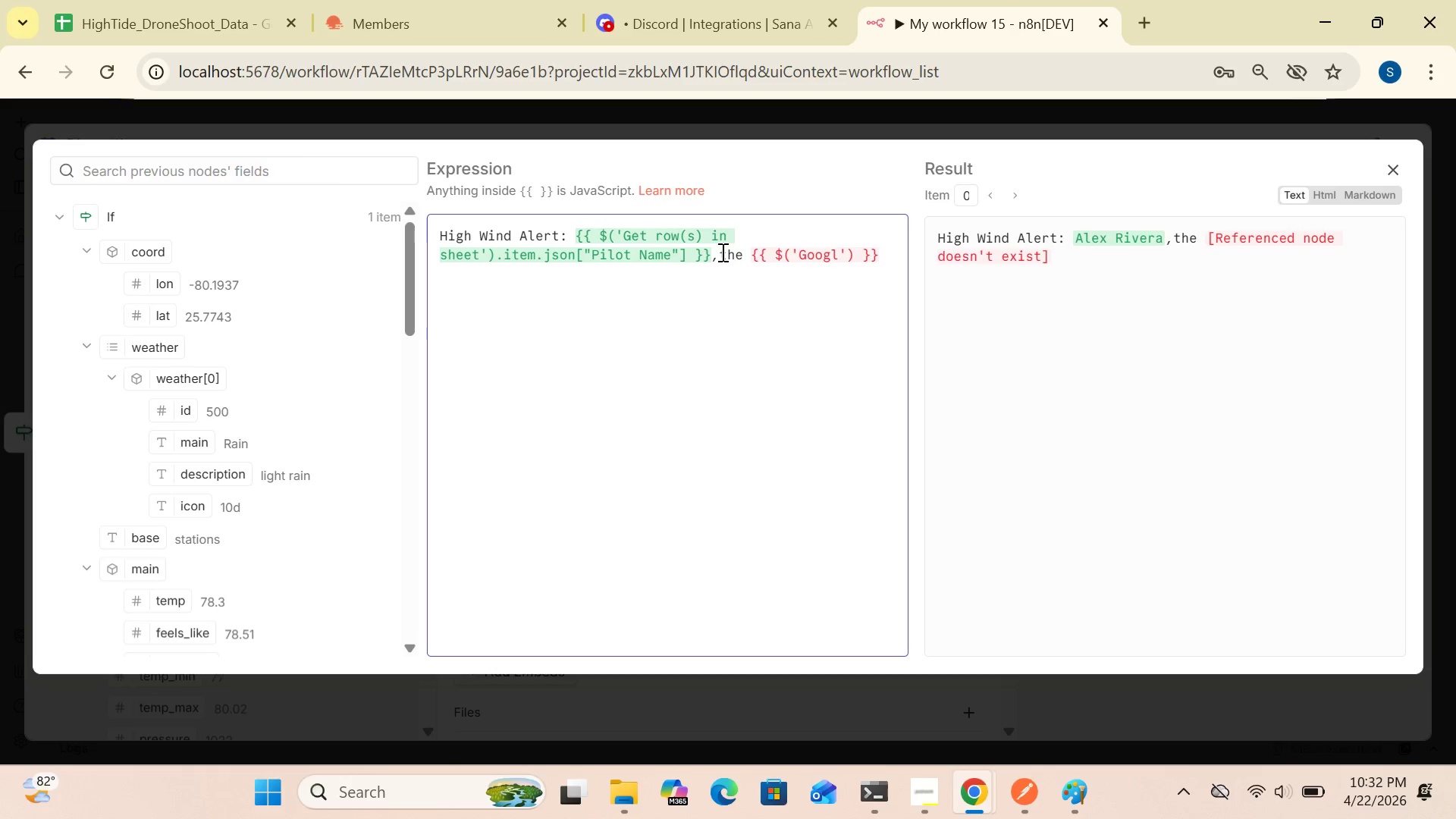 
key(Backspace)
 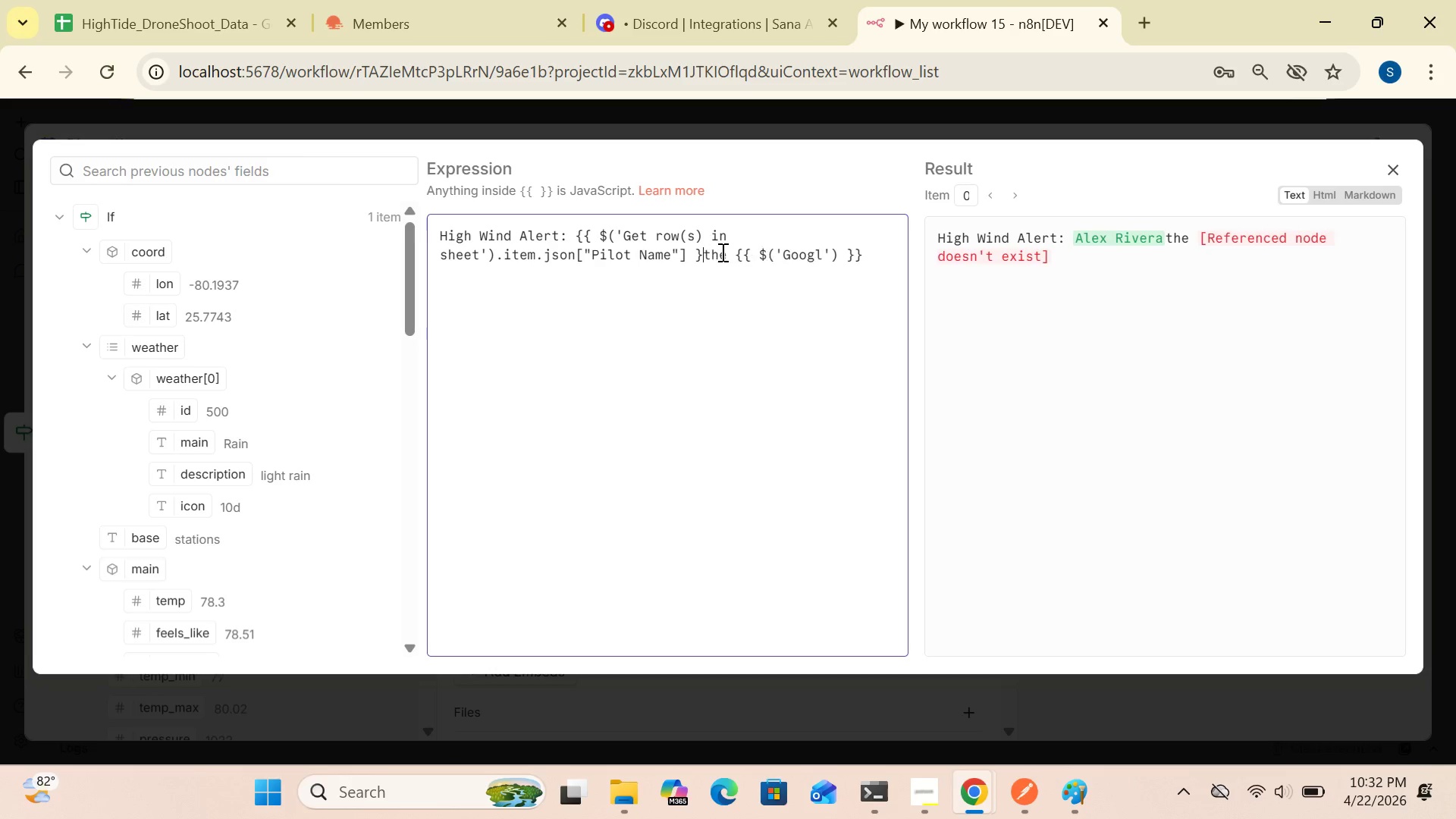 
key(Backspace)
 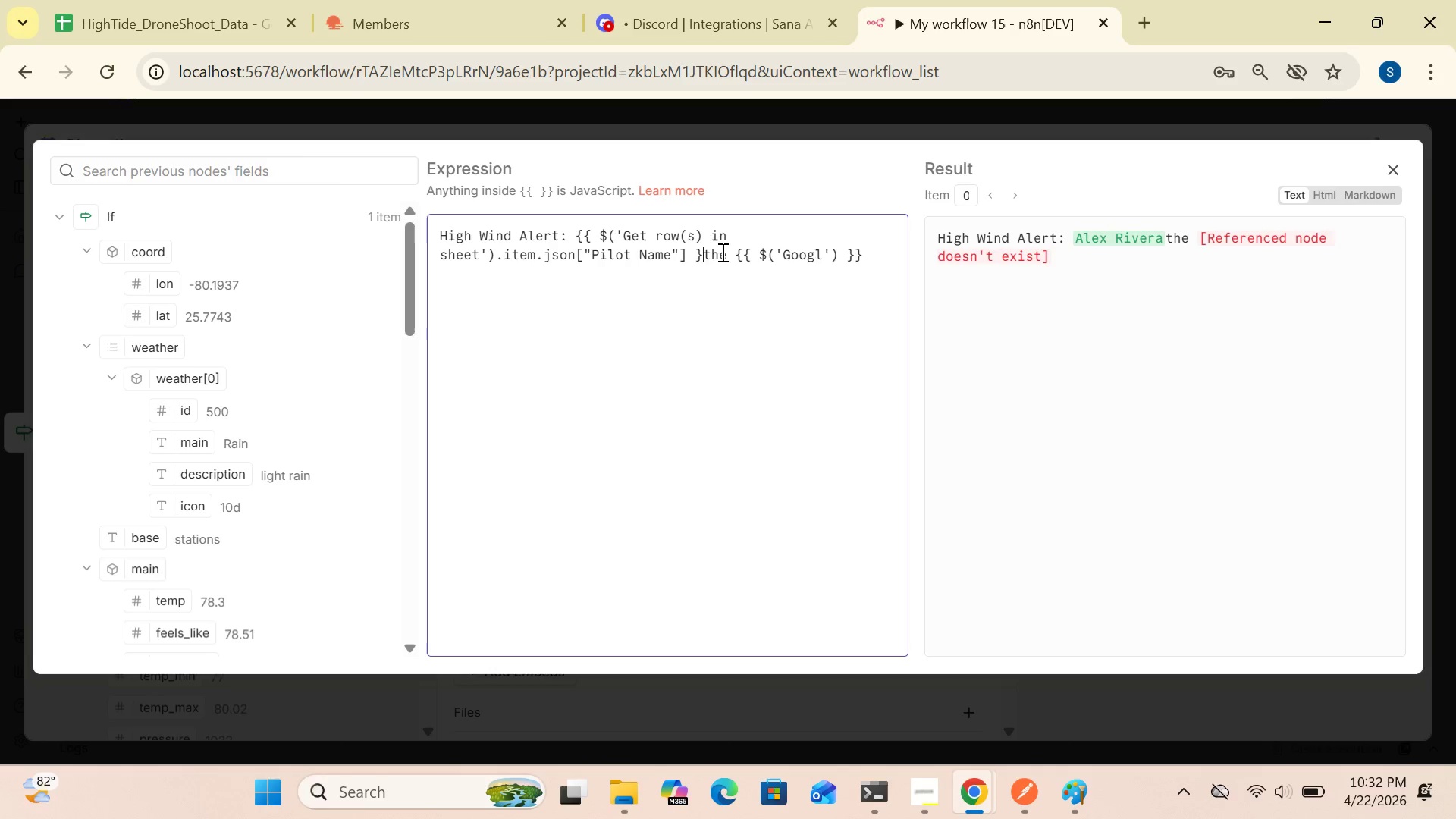 
key(Backspace)
 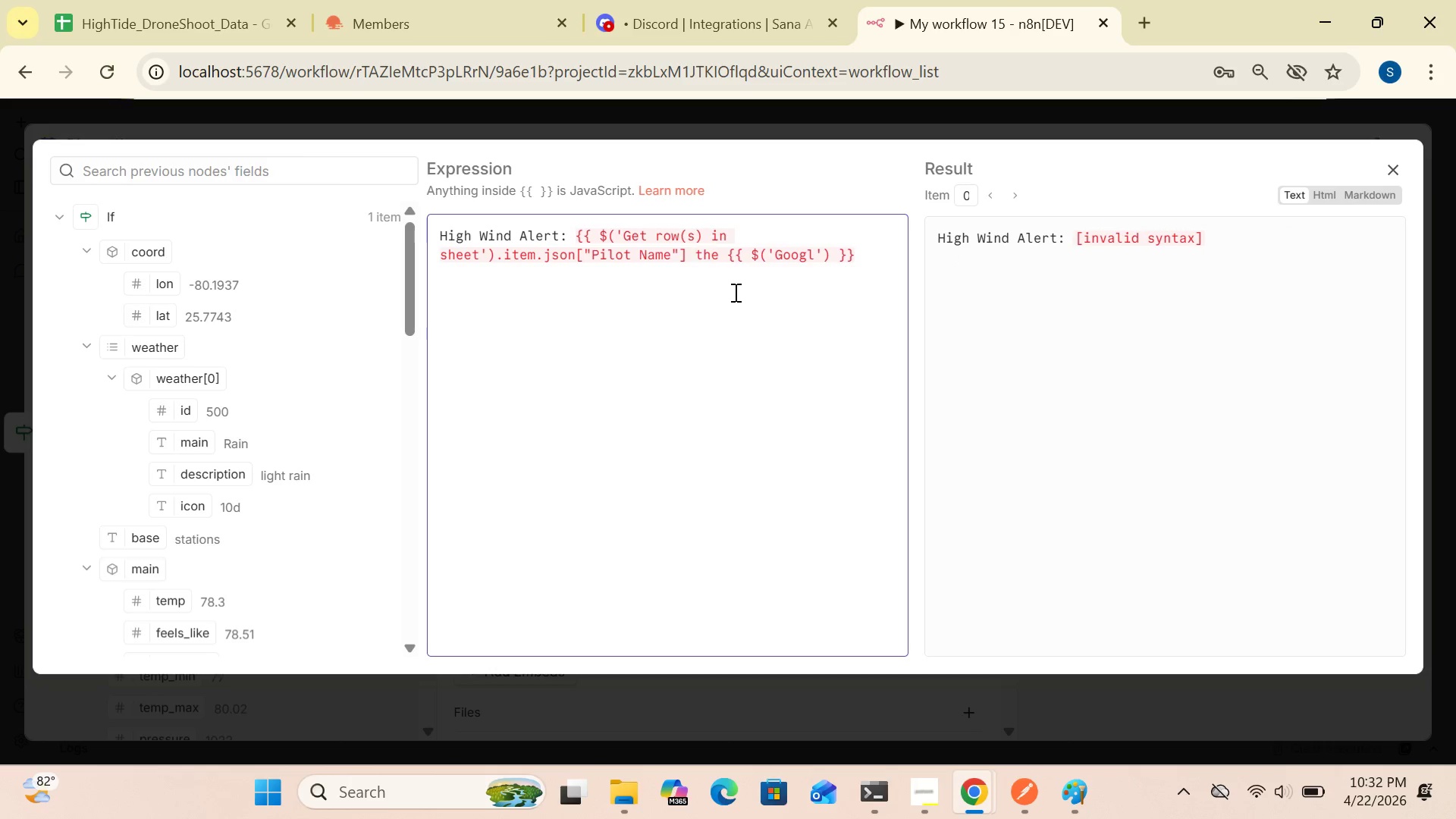 
wait(6.42)
 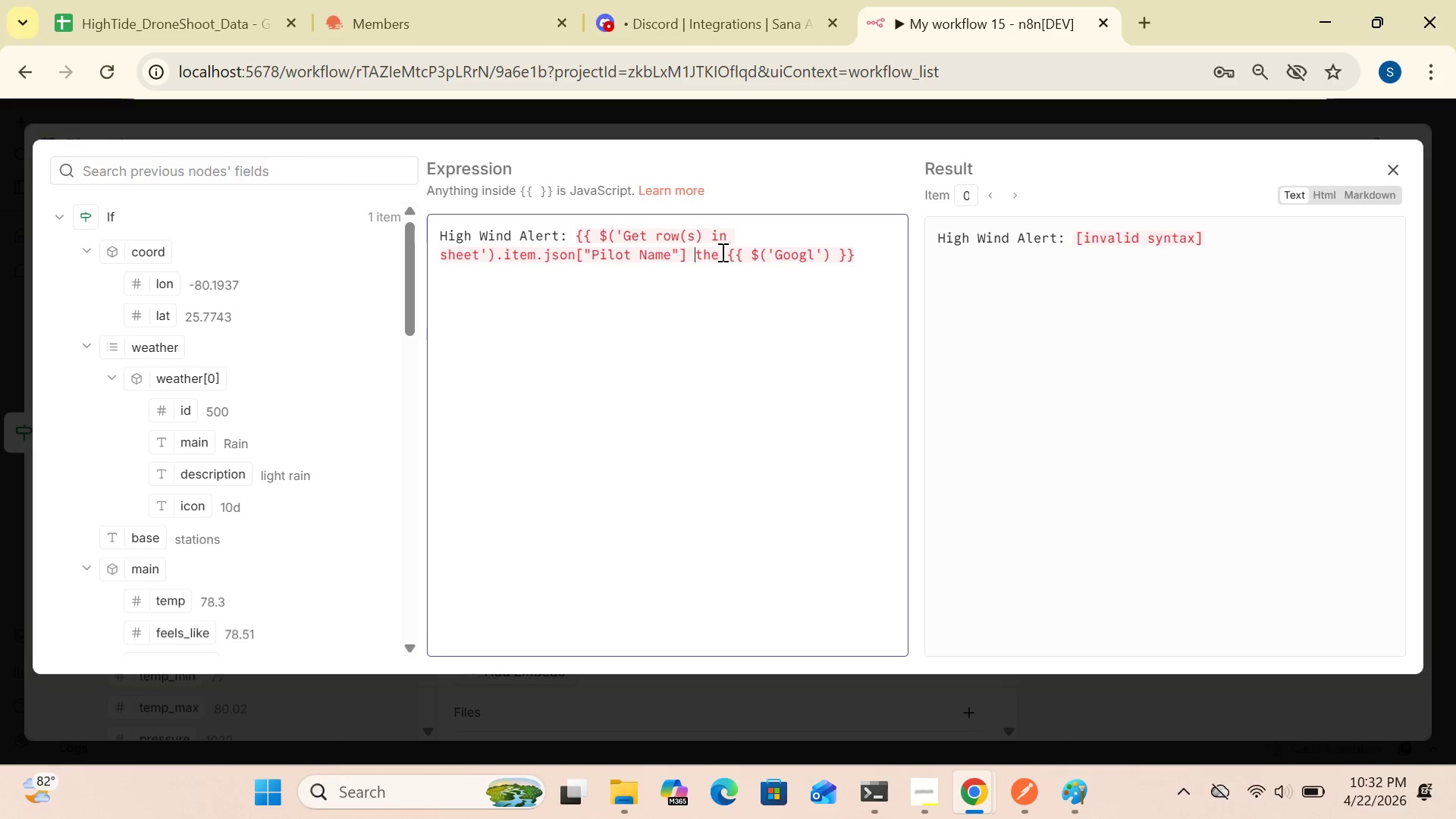 
key(Shift+BracketRight)
 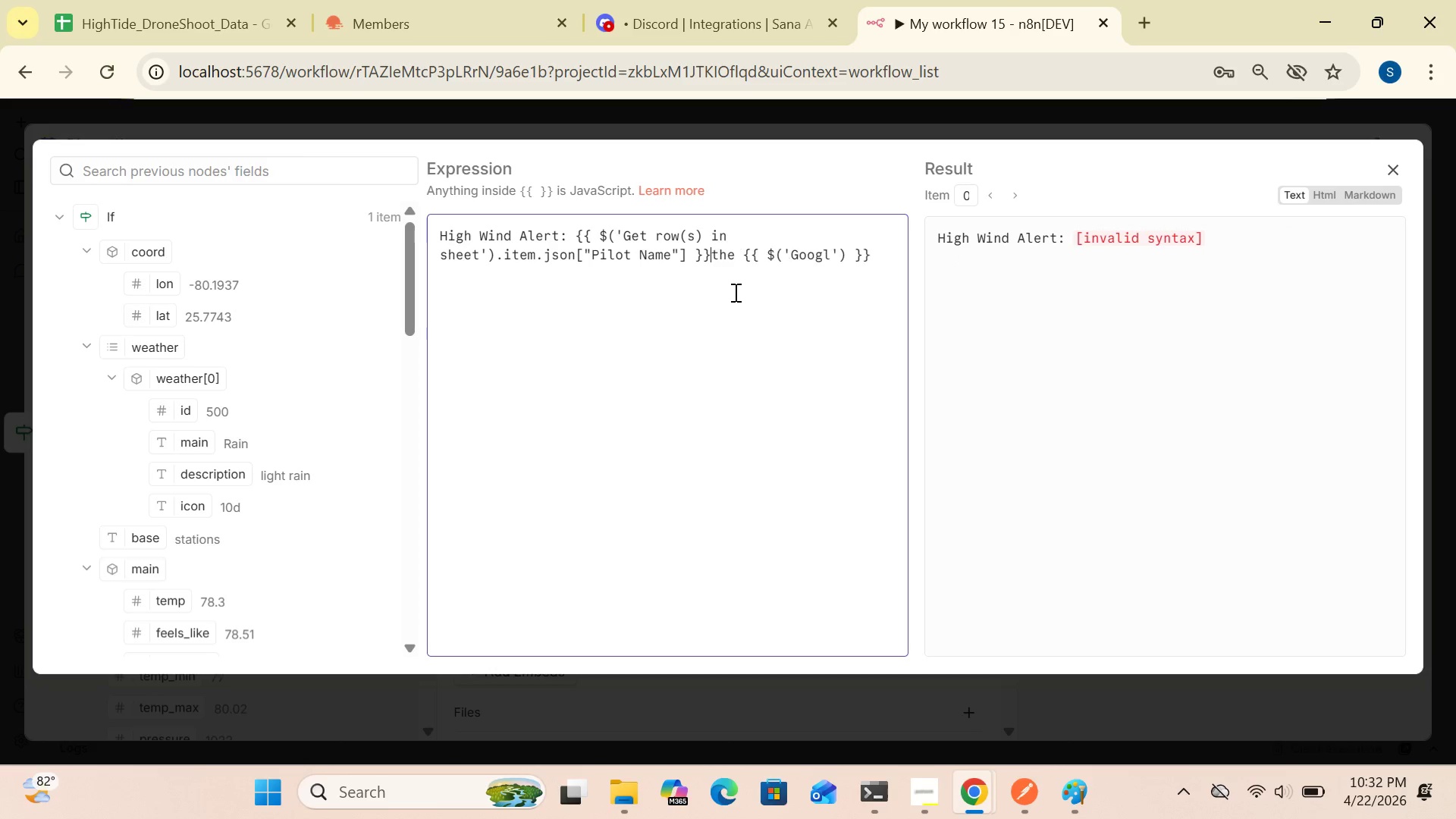 
key(Shift+BracketRight)
 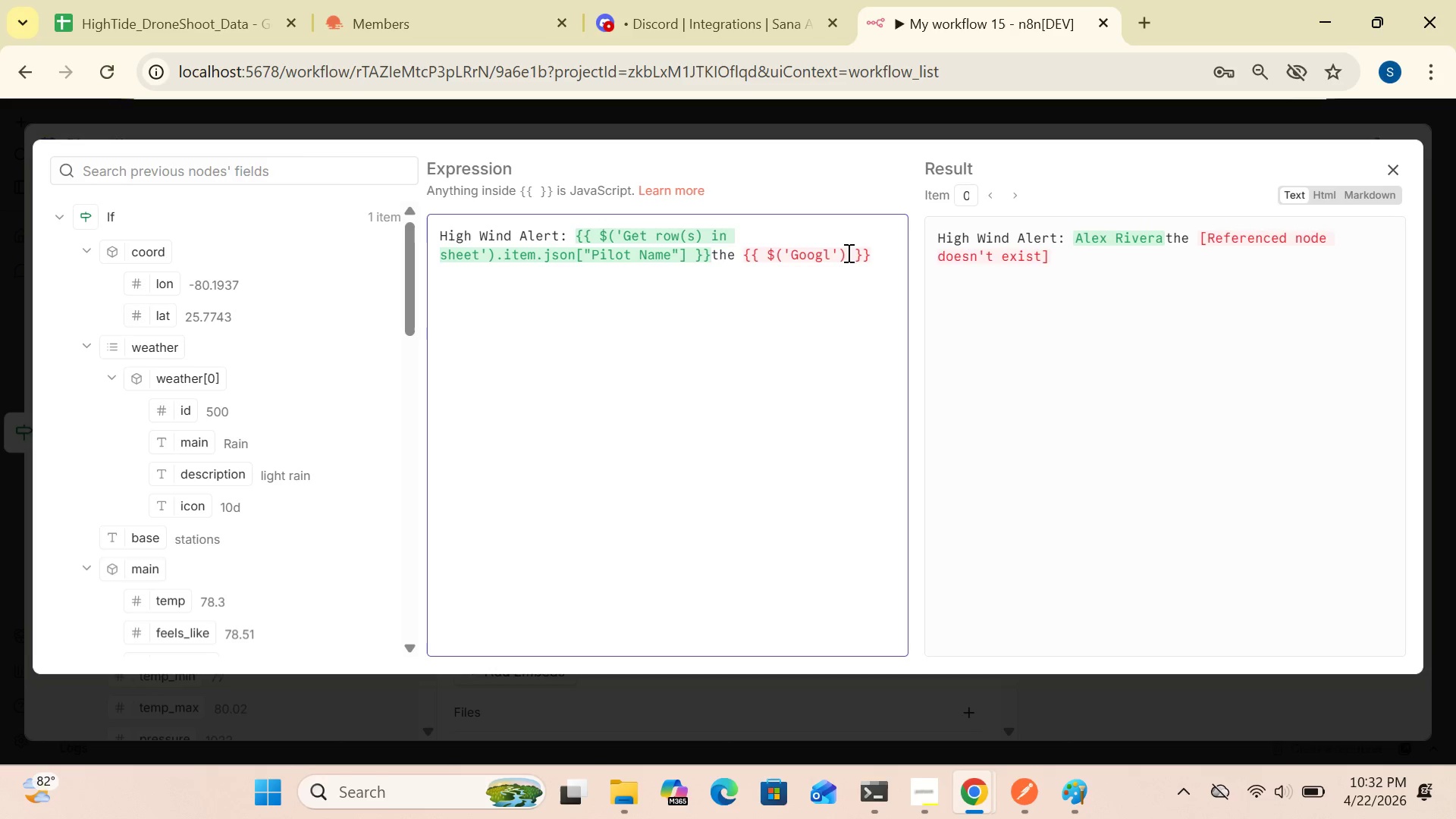 
wait(6.94)
 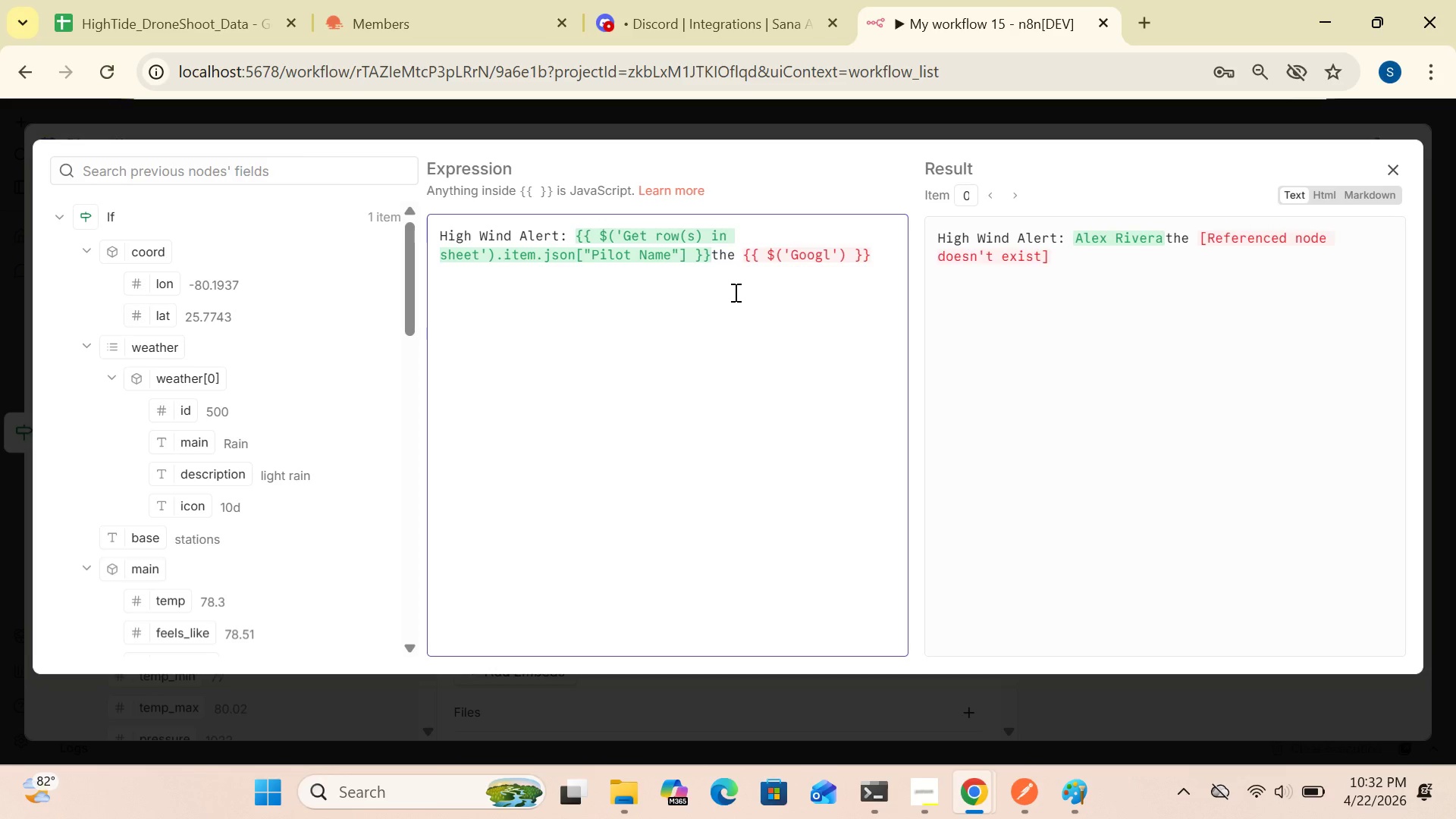 
left_click([844, 256])
 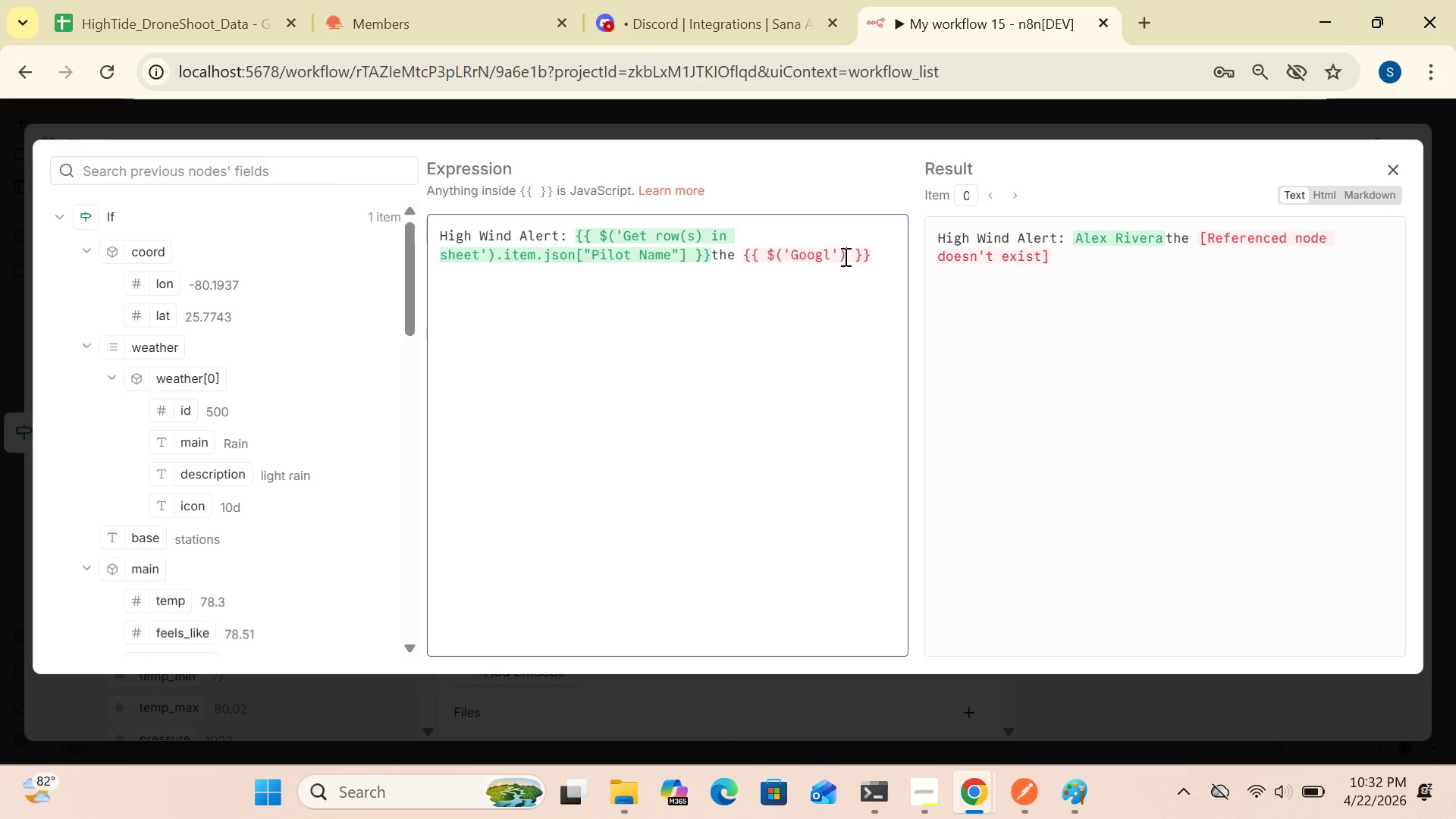 
key(Backspace)
 